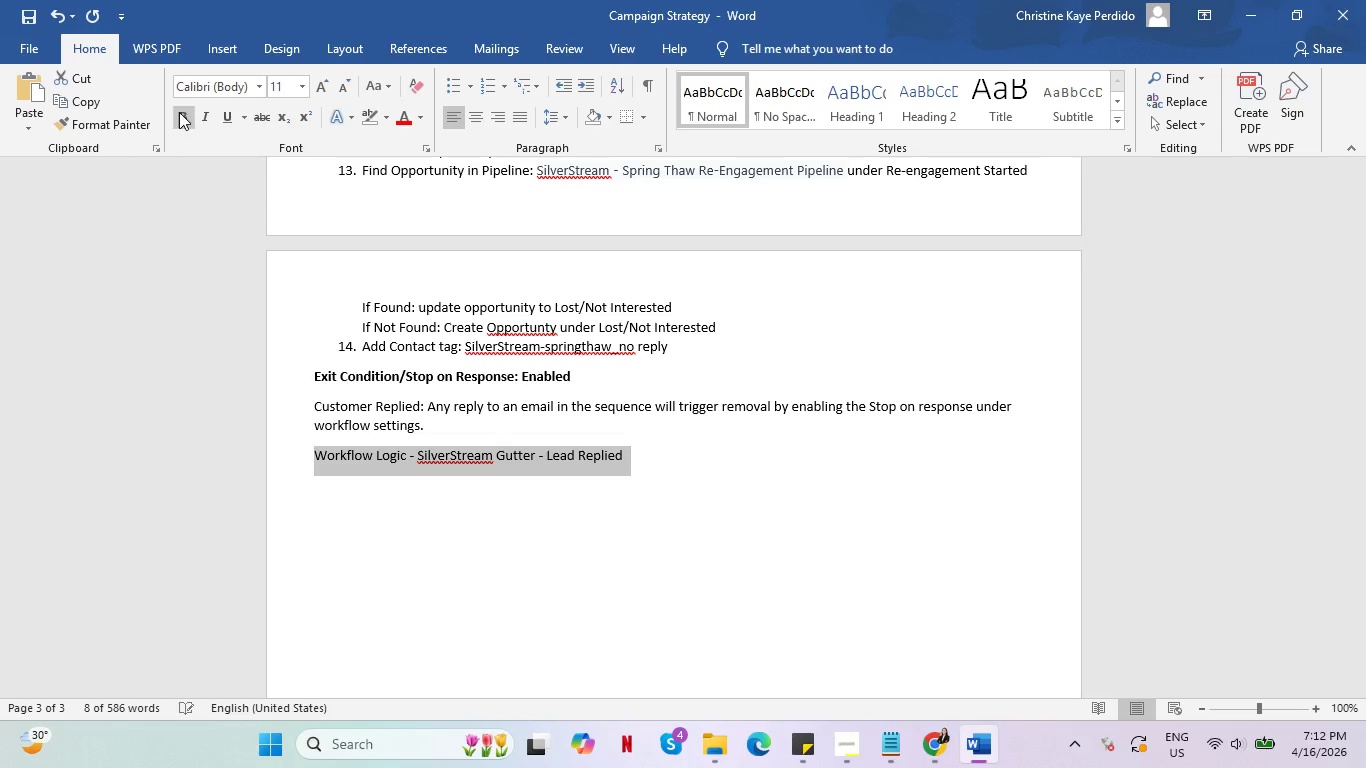 
left_click([182, 109])
 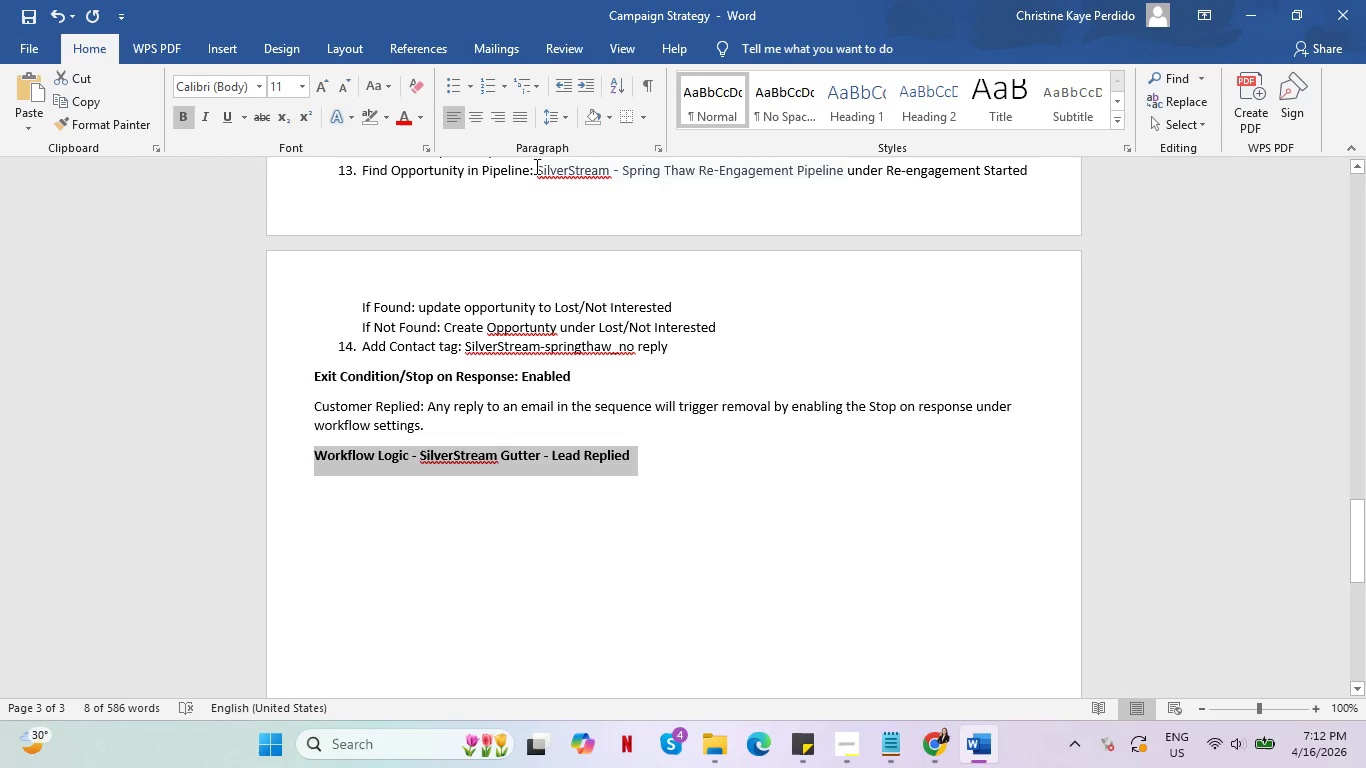 
left_click([479, 116])
 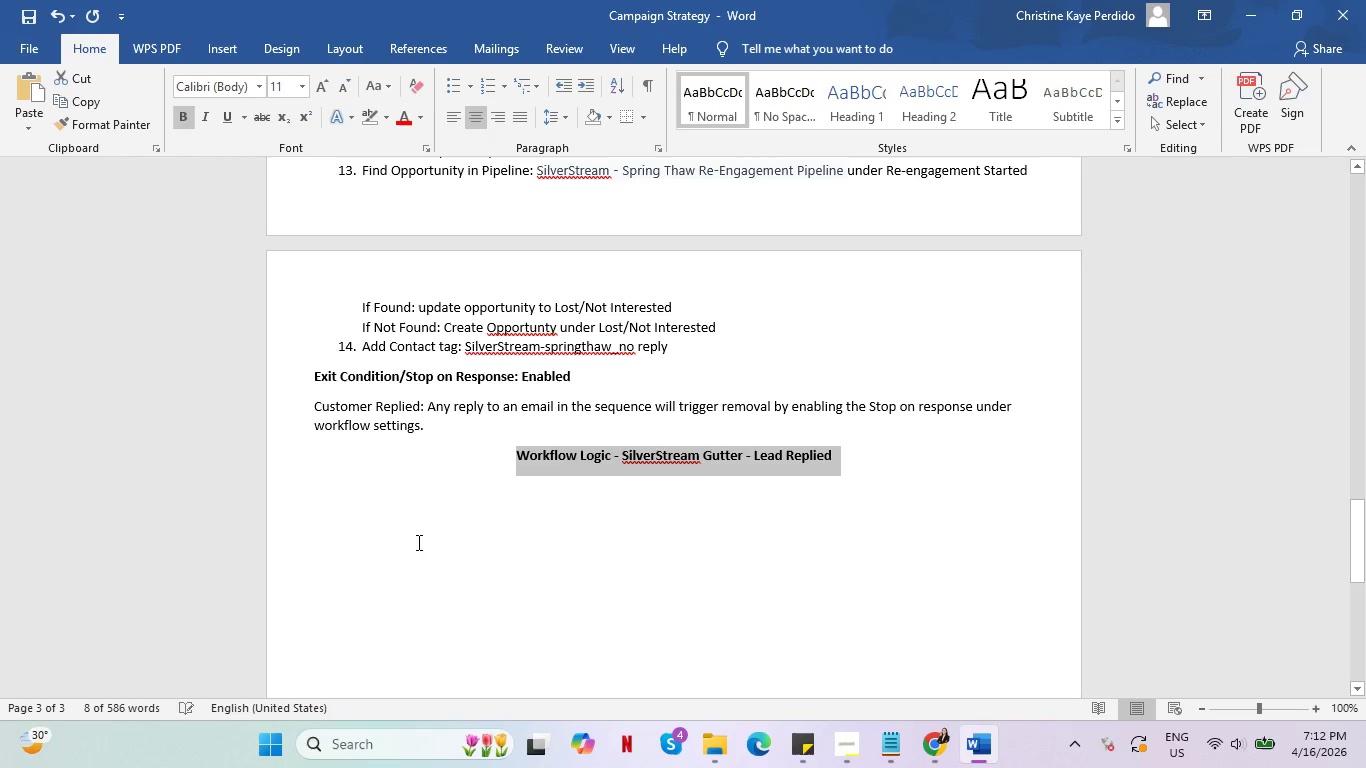 
left_click([410, 537])
 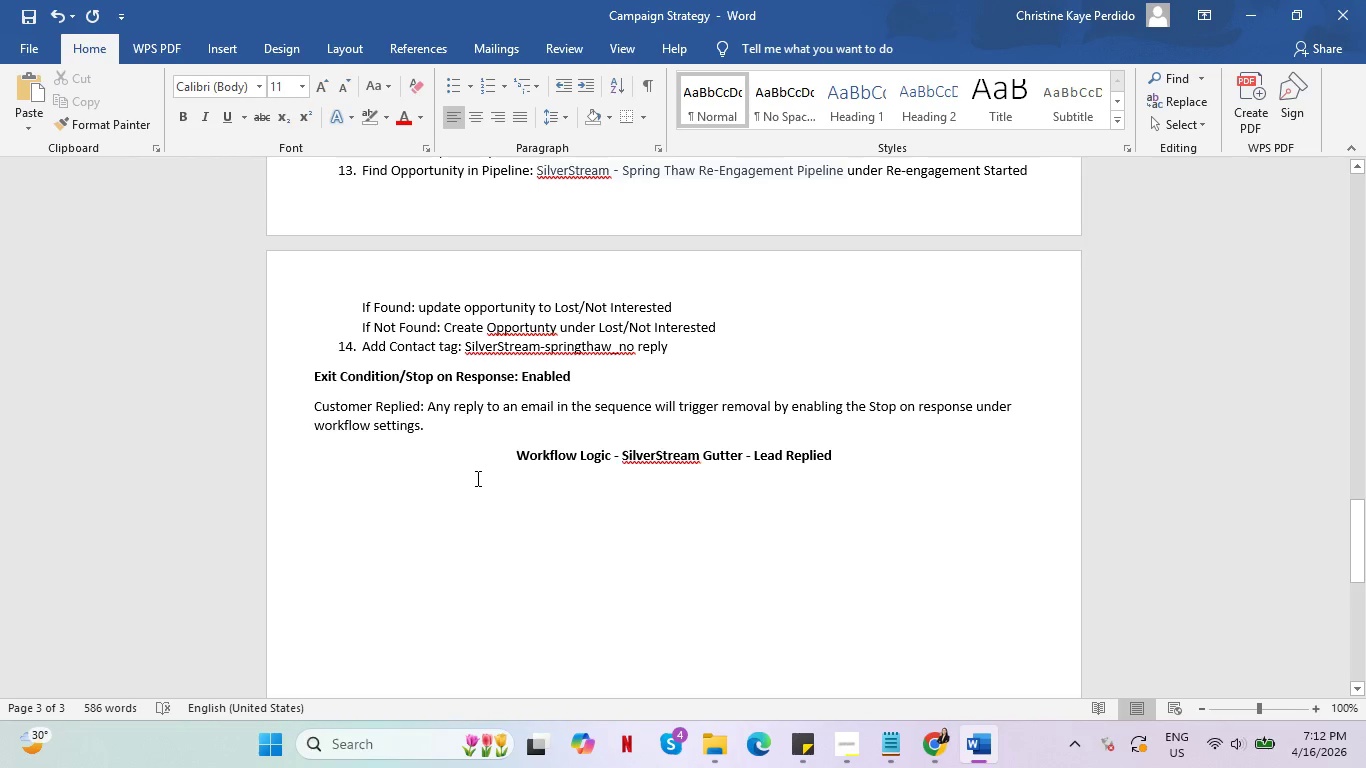 
scroll: coordinate [481, 466], scroll_direction: up, amount: 49.0
 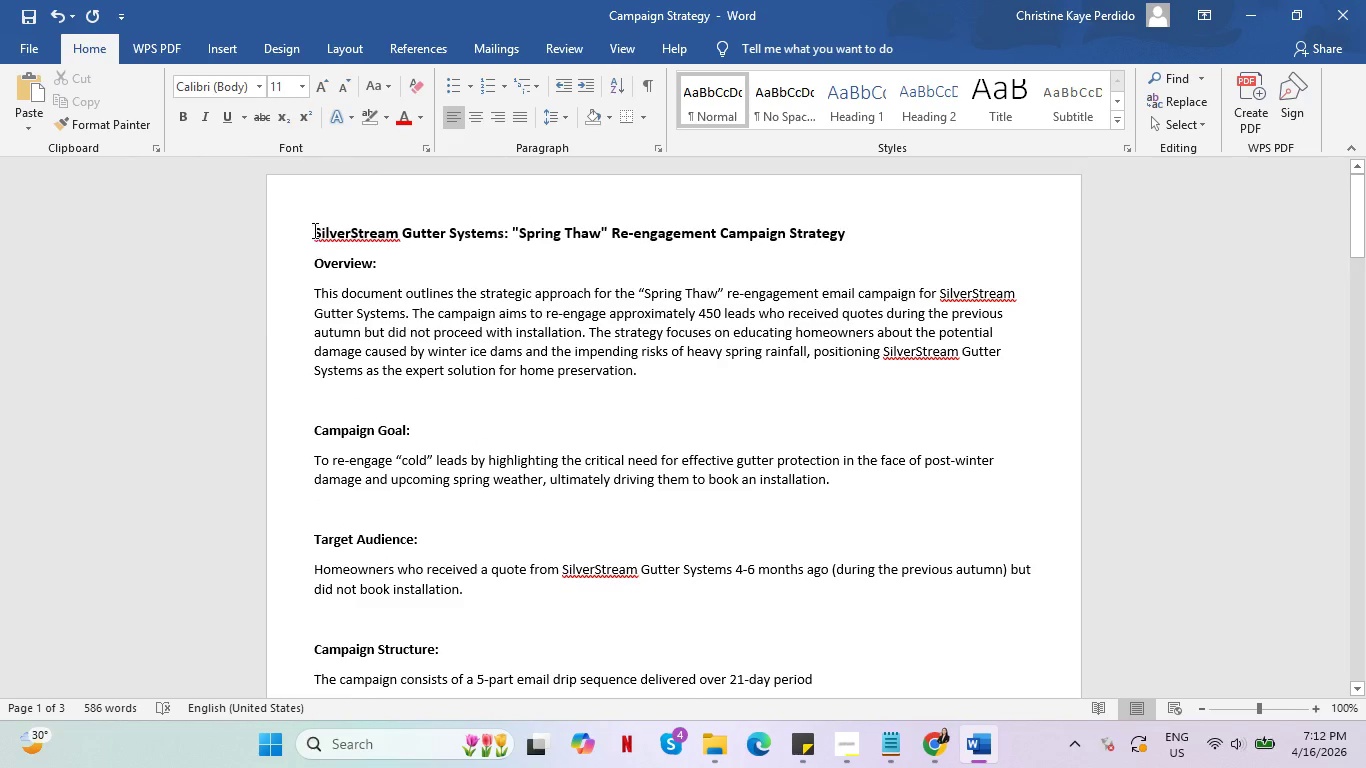 
left_click_drag(start_coordinate=[313, 230], to_coordinate=[856, 237])
 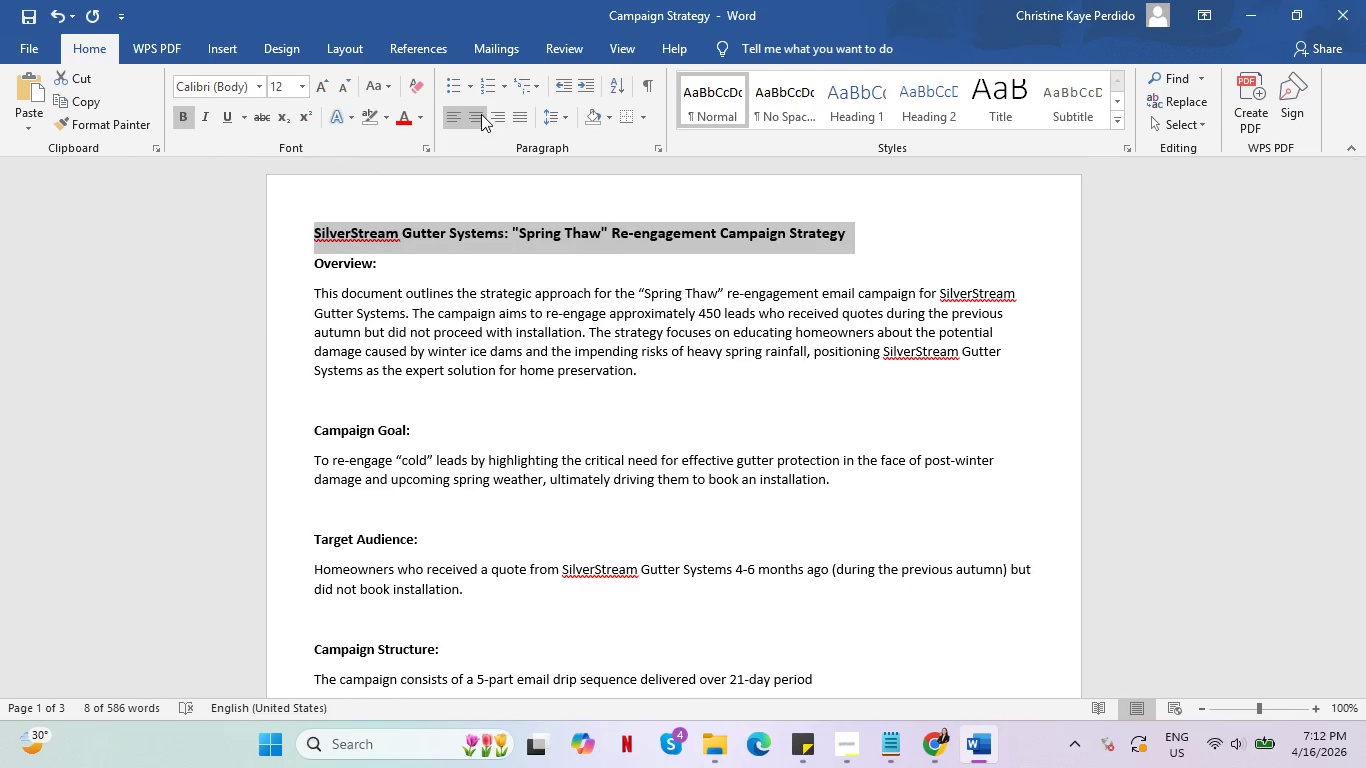 
left_click([481, 113])
 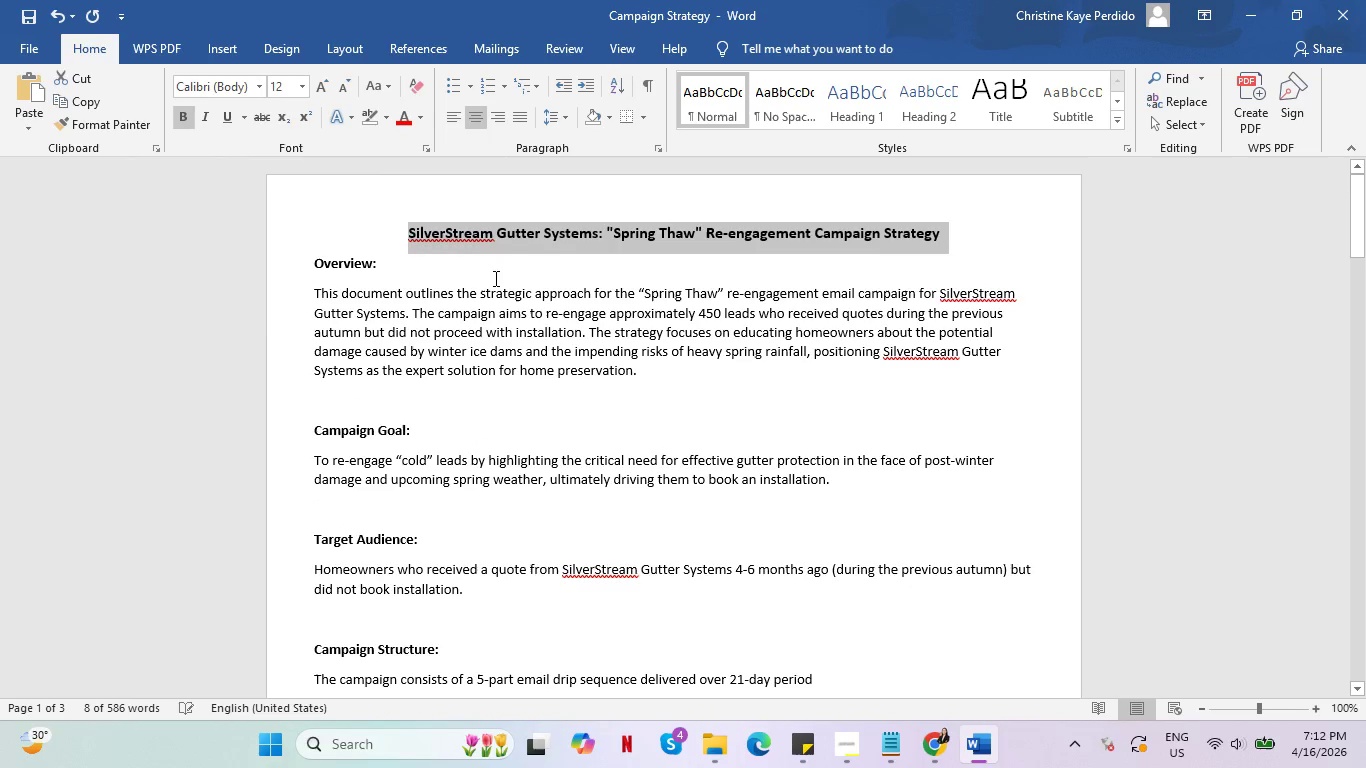 
left_click([495, 279])
 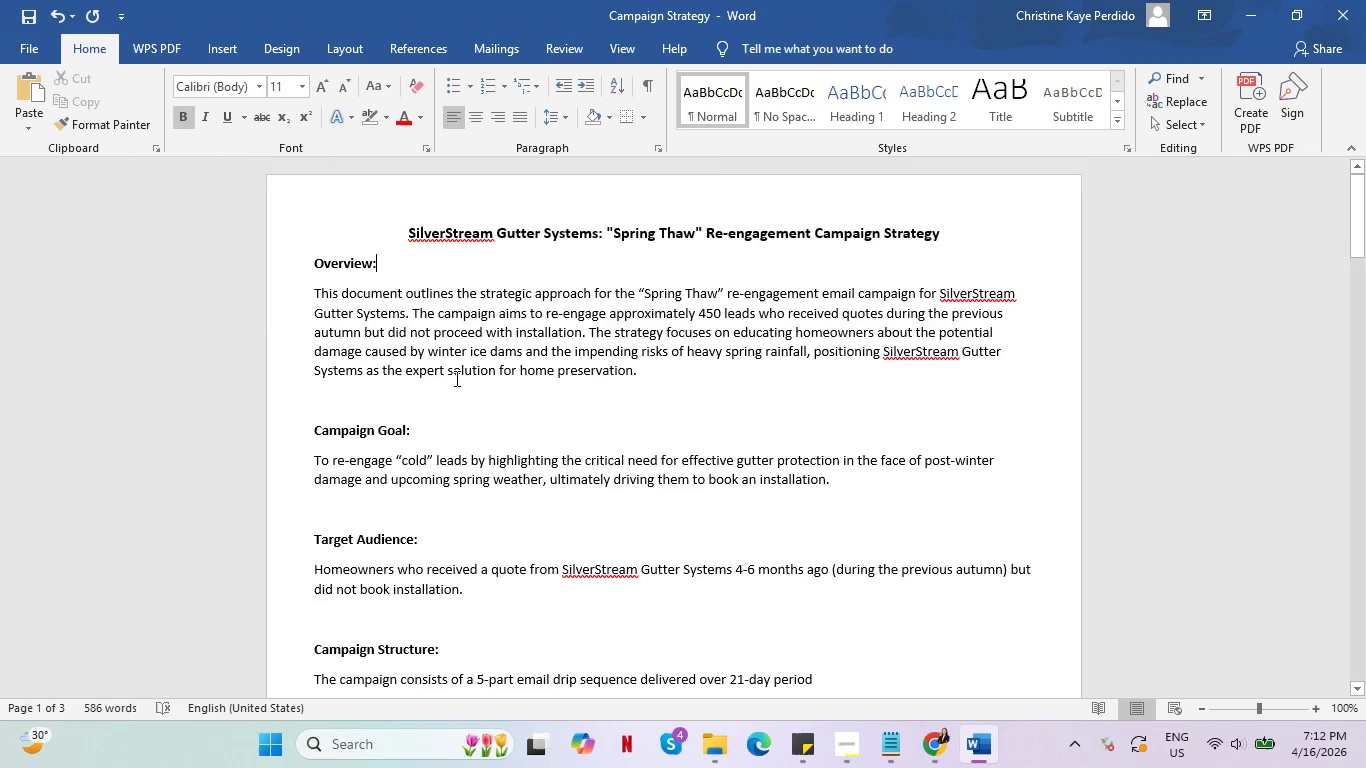 
scroll: coordinate [487, 391], scroll_direction: down, amount: 42.0
 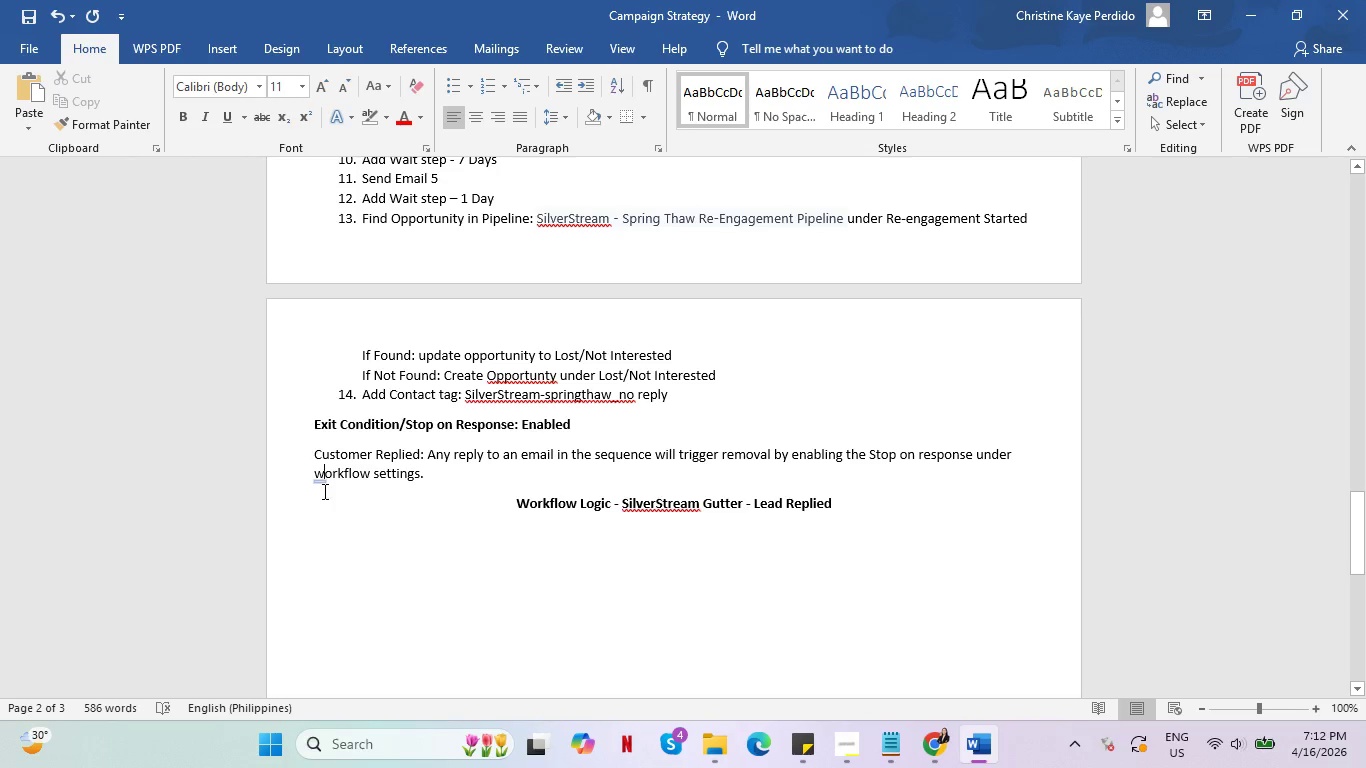 
left_click([466, 467])
 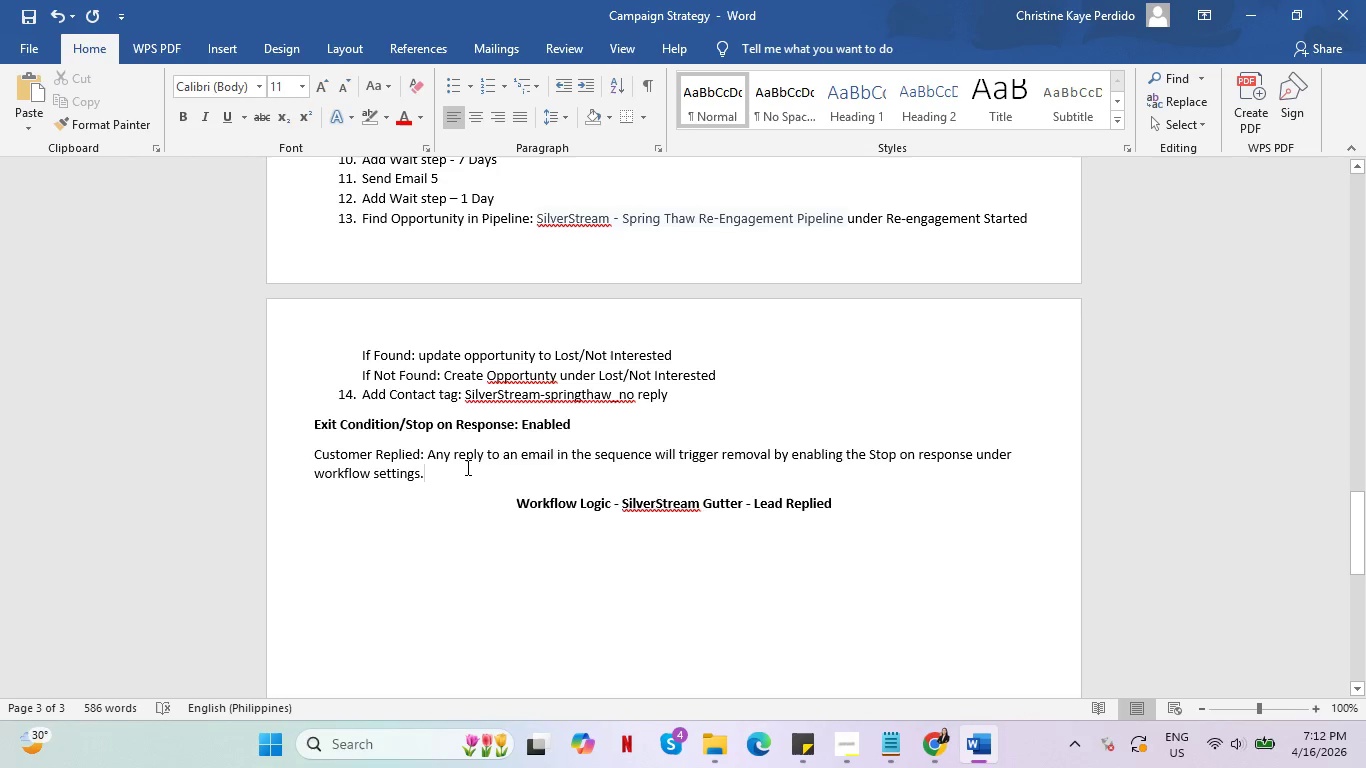 
key(Enter)
 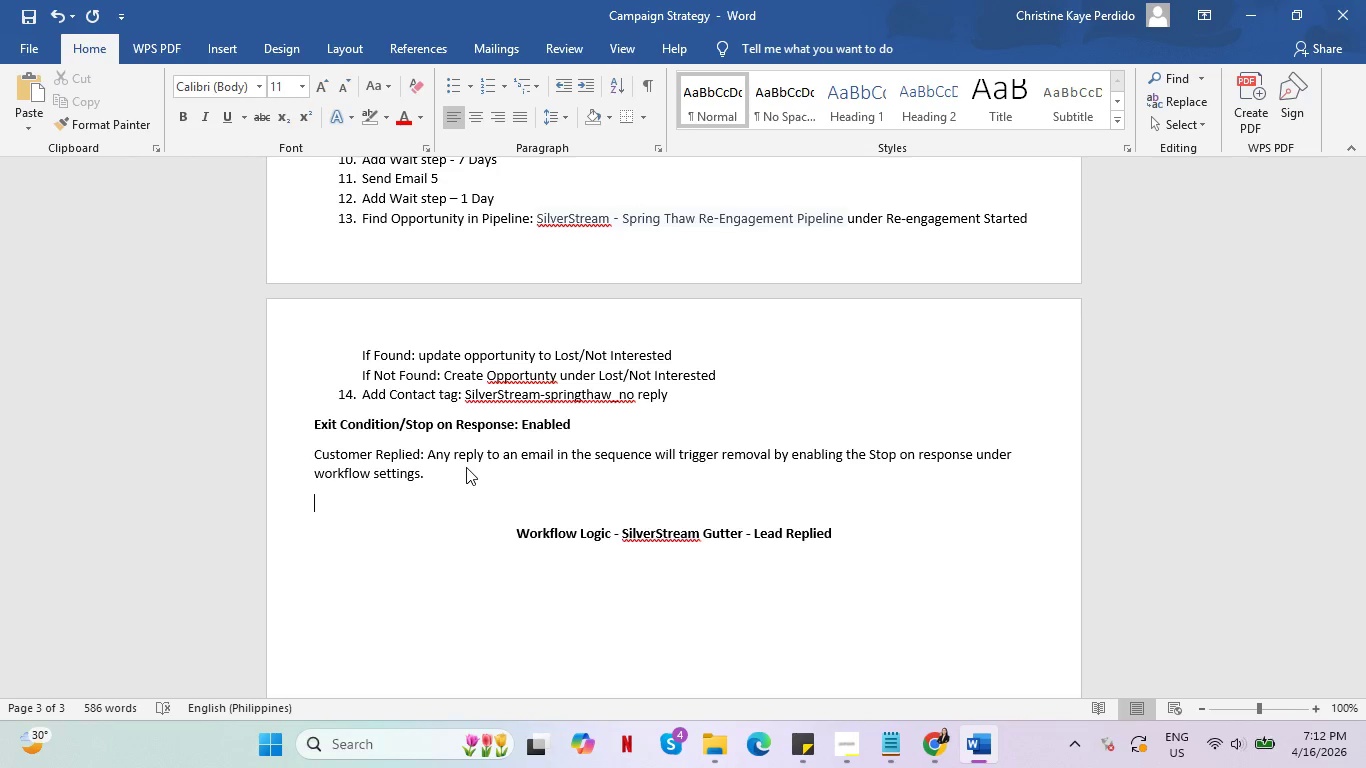 
hold_key(key=ShiftRight, duration=3.8)
 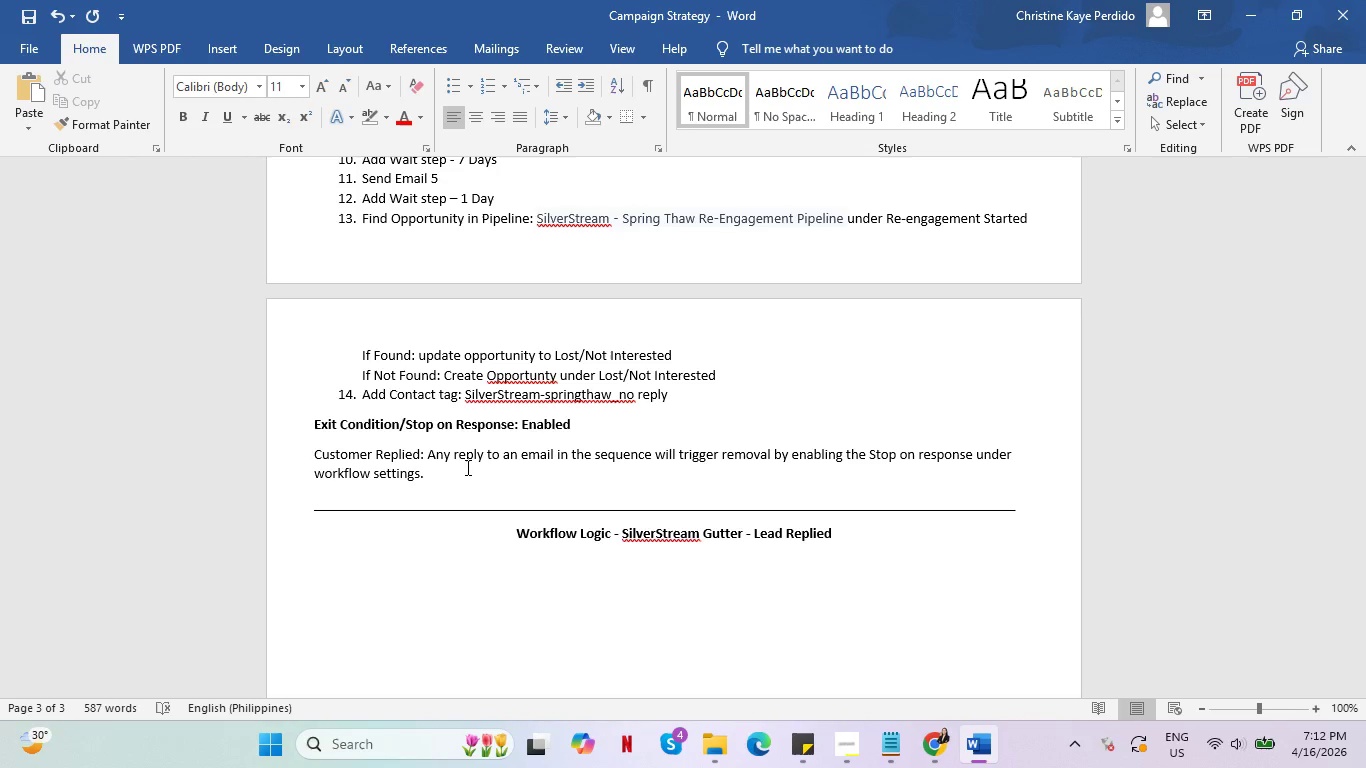 
hold_key(key=Minus, duration=1.5)
 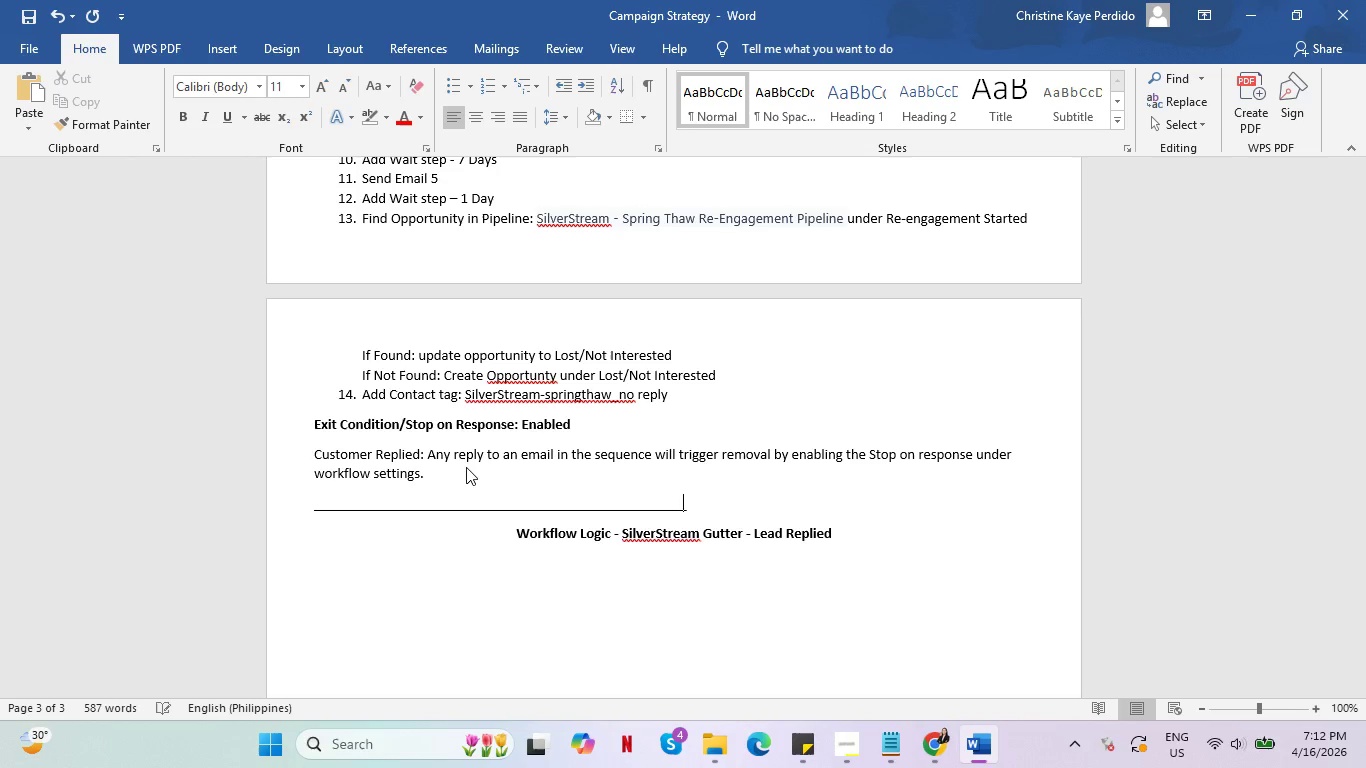 
hold_key(key=Minus, duration=1.5)
 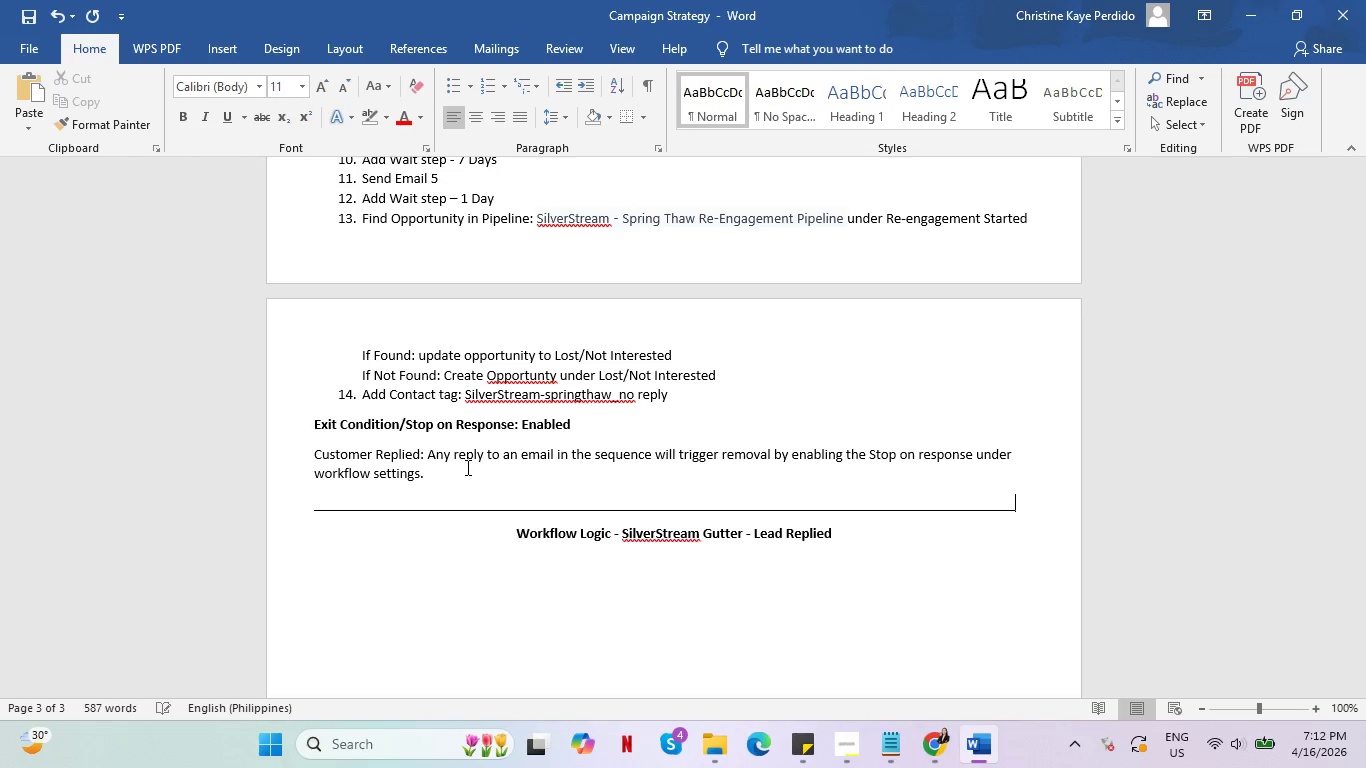 
hold_key(key=Minus, duration=0.44)
 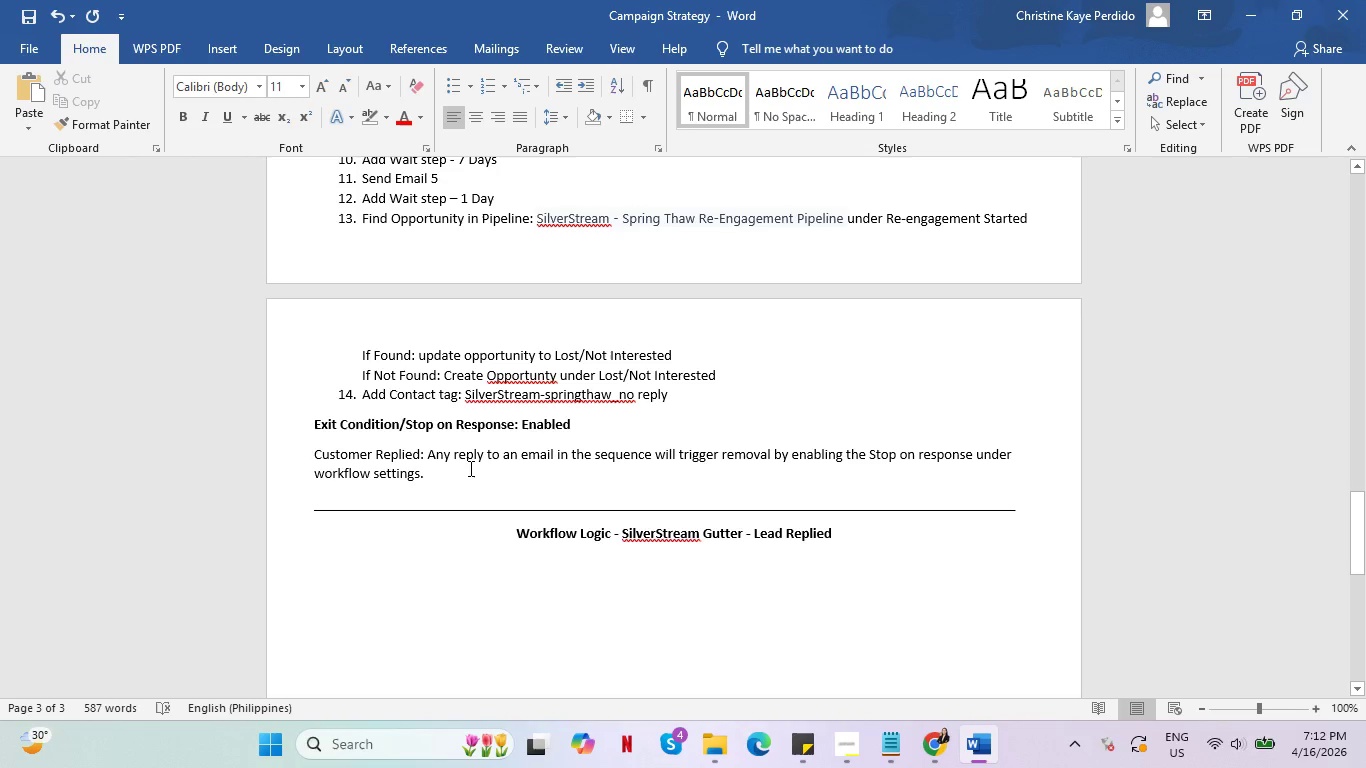 
key(Shift+Minus)
 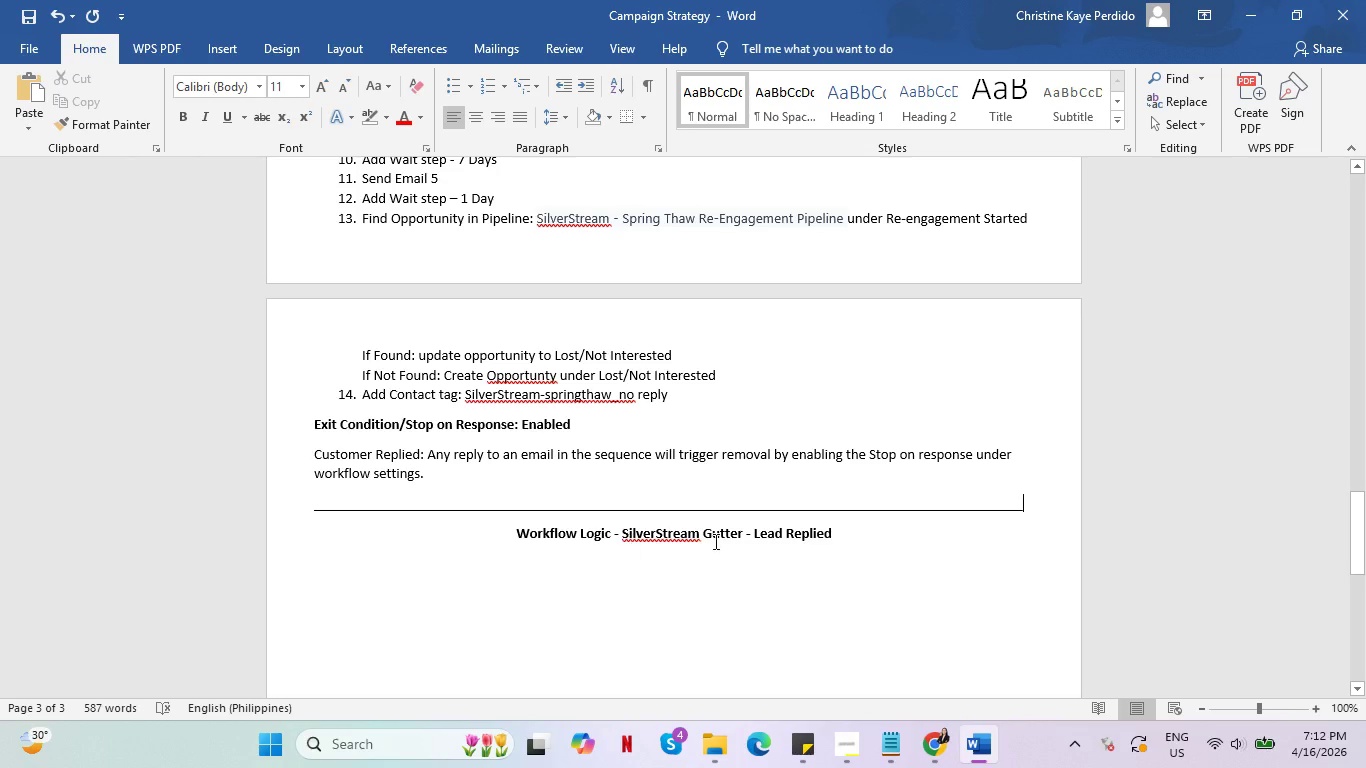 
left_click([864, 540])
 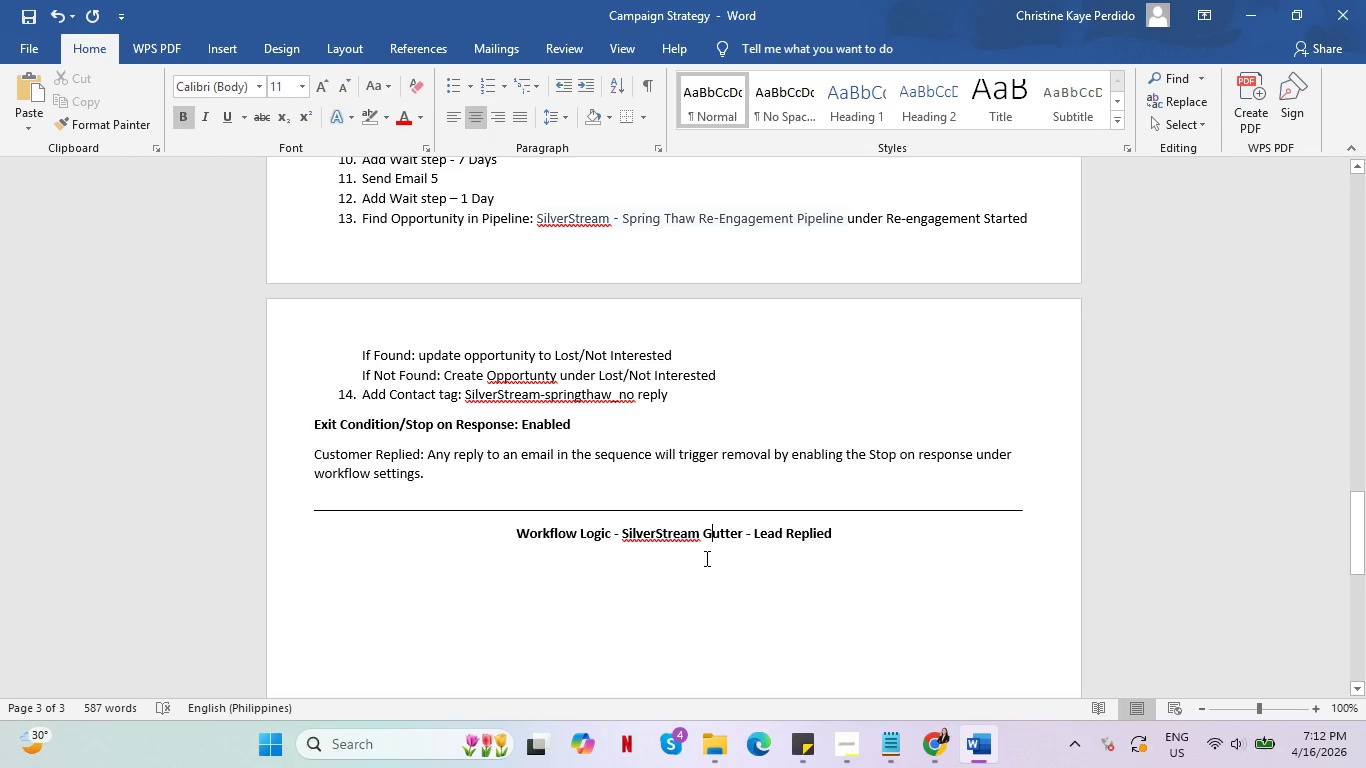 
double_click([703, 565])
 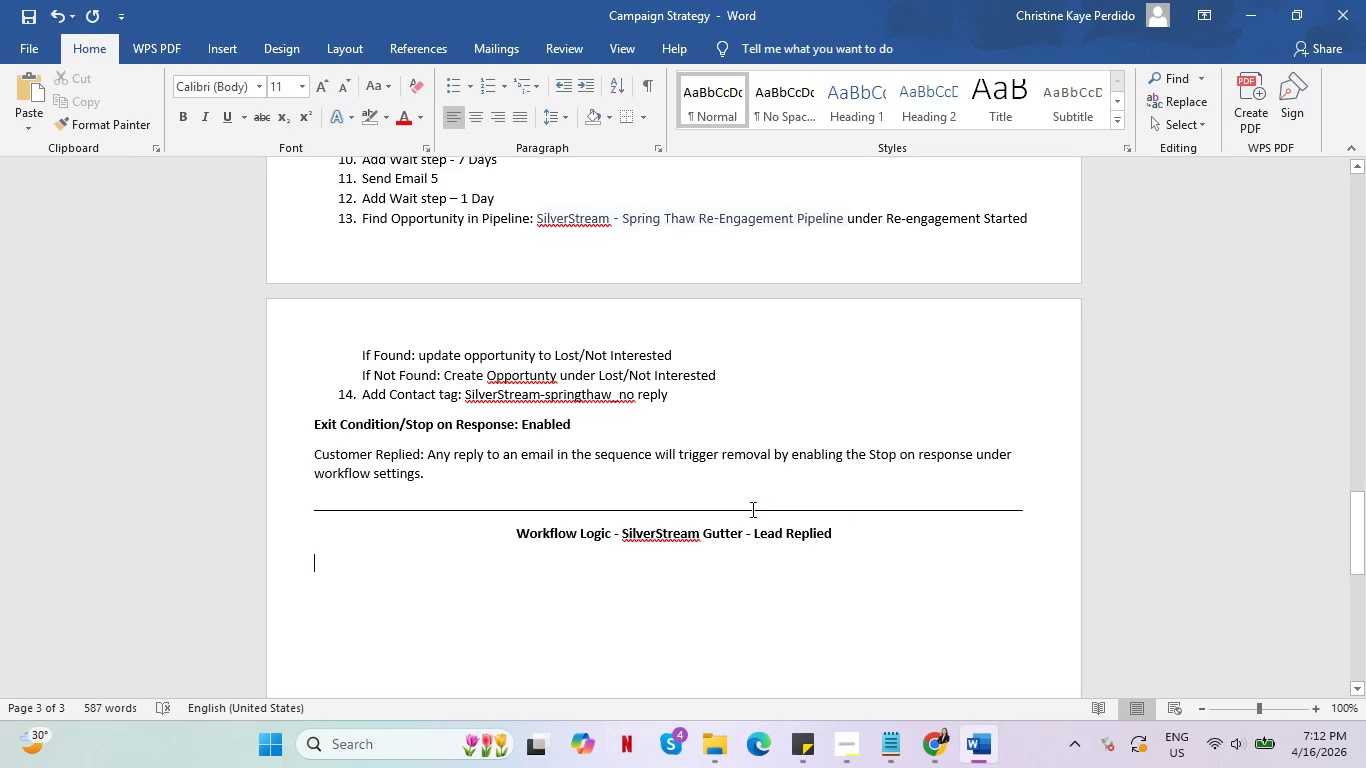 
scroll: coordinate [729, 514], scroll_direction: up, amount: 9.0
 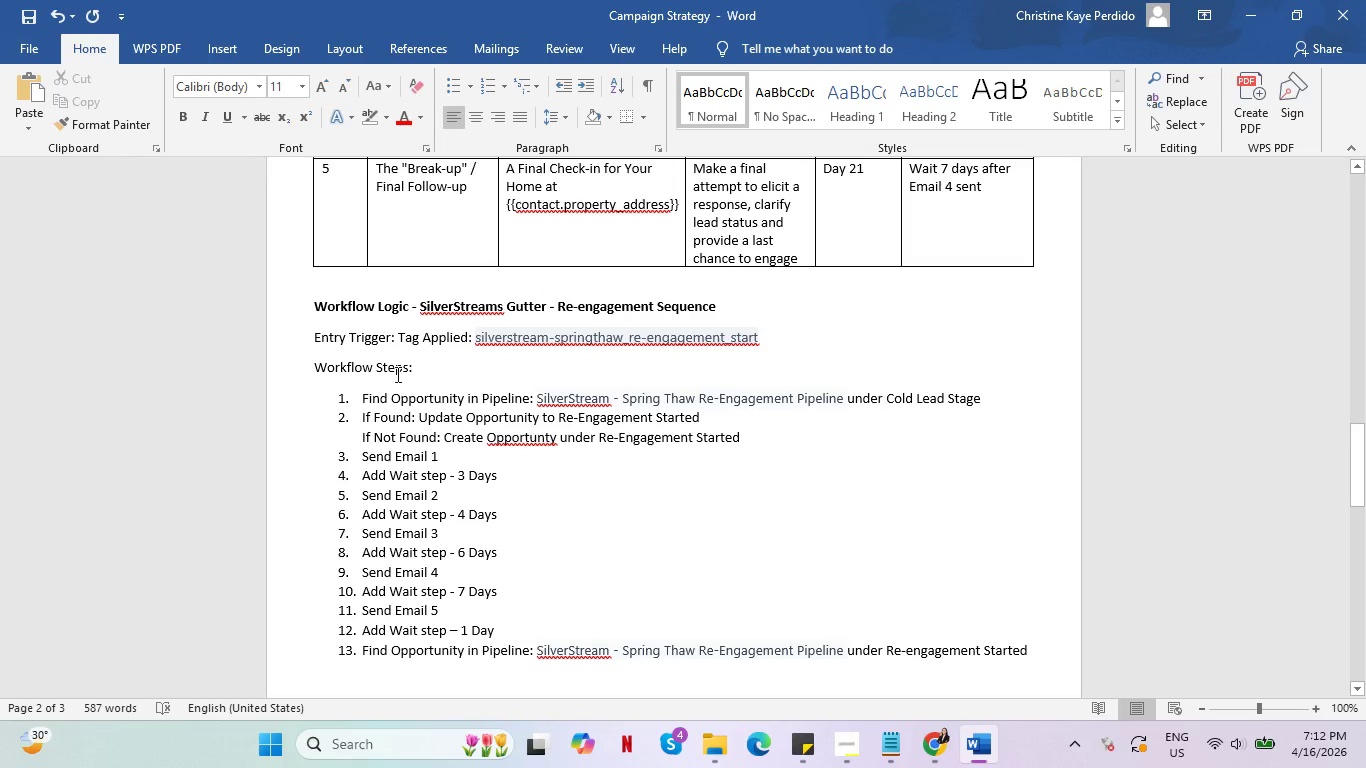 
left_click_drag(start_coordinate=[311, 339], to_coordinate=[395, 346])
 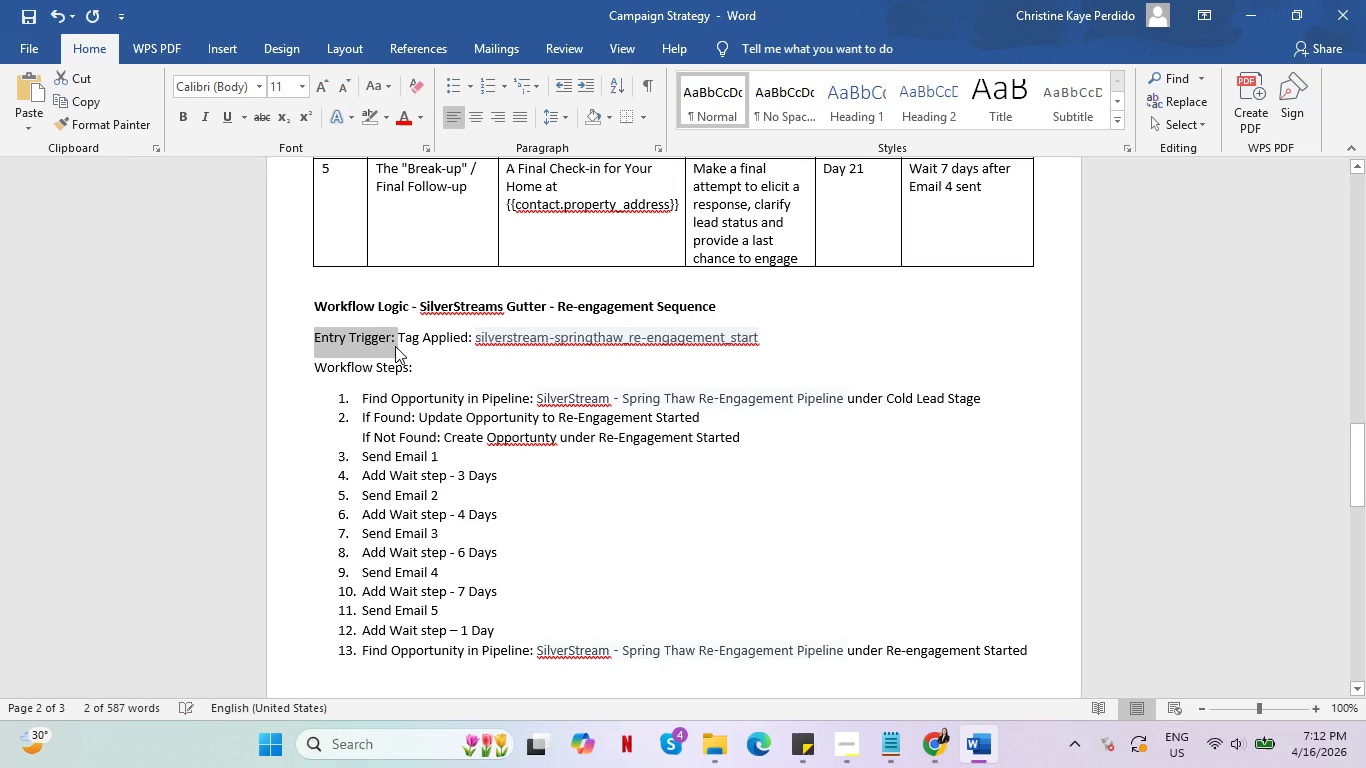 
key(Control+C)
 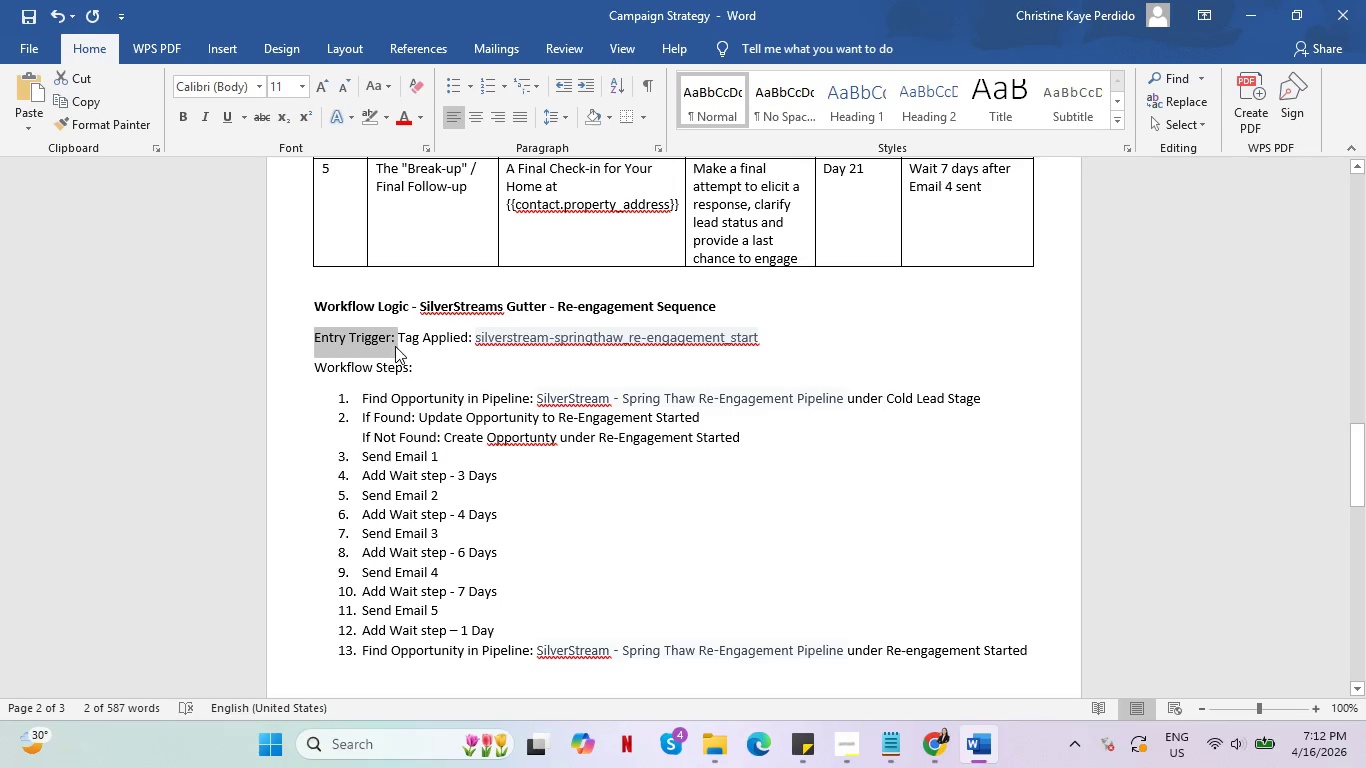 
key(Alt+AltLeft)
 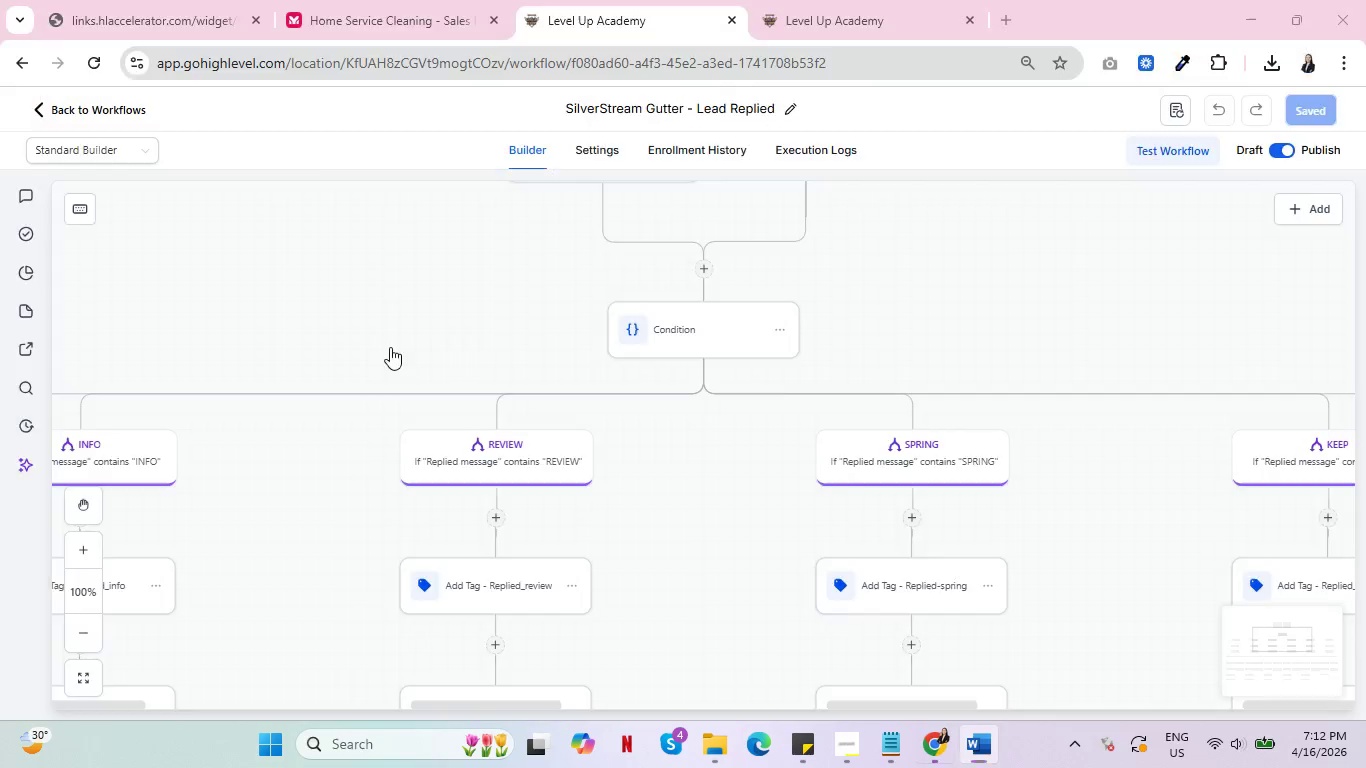 
key(Alt+Tab)
 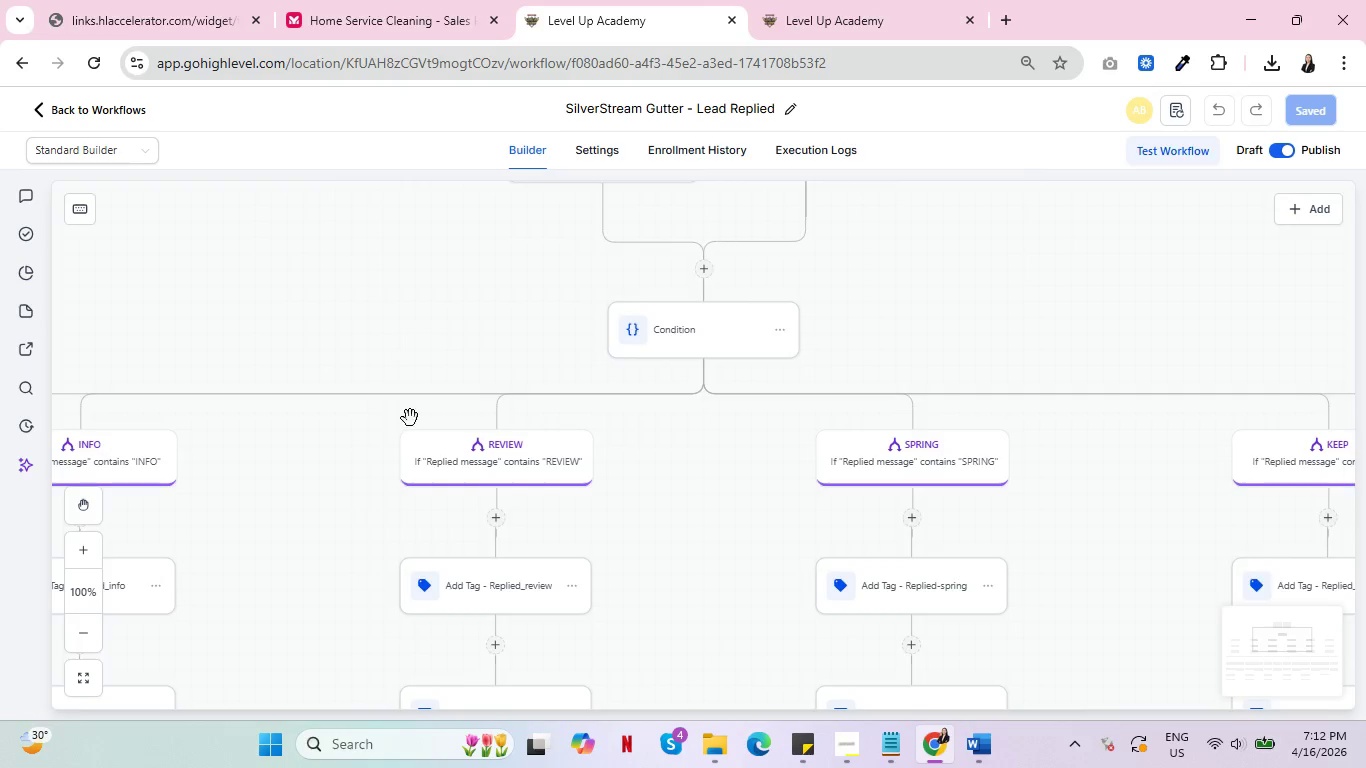 
key(Alt+AltLeft)
 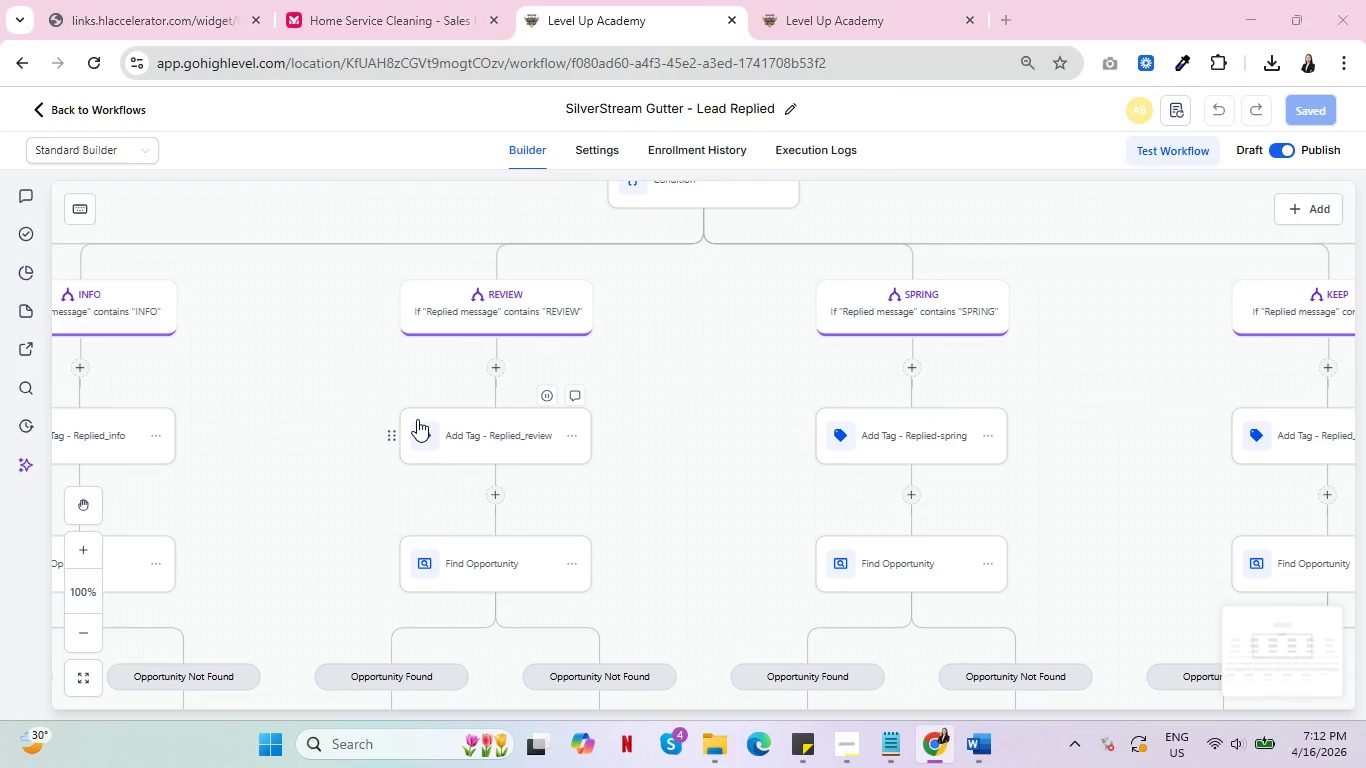 
scroll: coordinate [411, 418], scroll_direction: down, amount: 3.0
 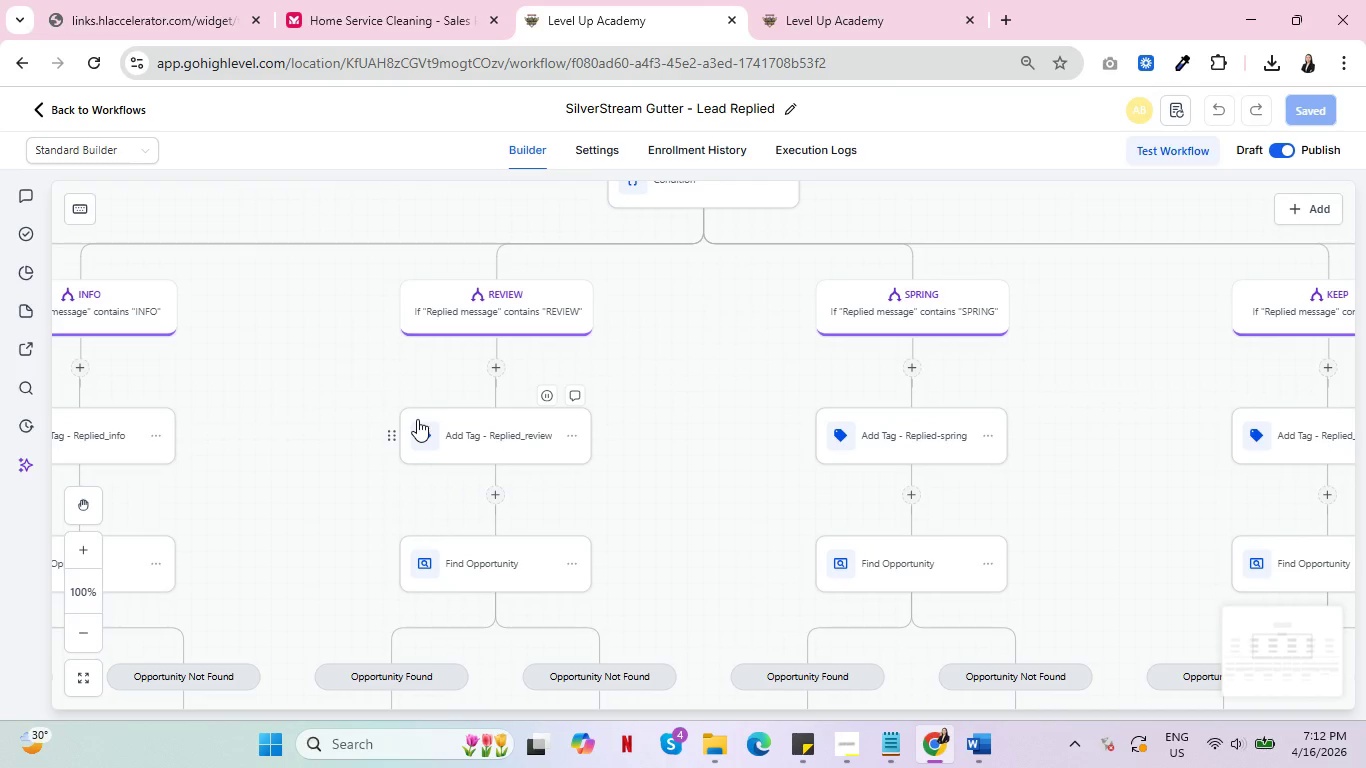 
key(Alt+Tab)
 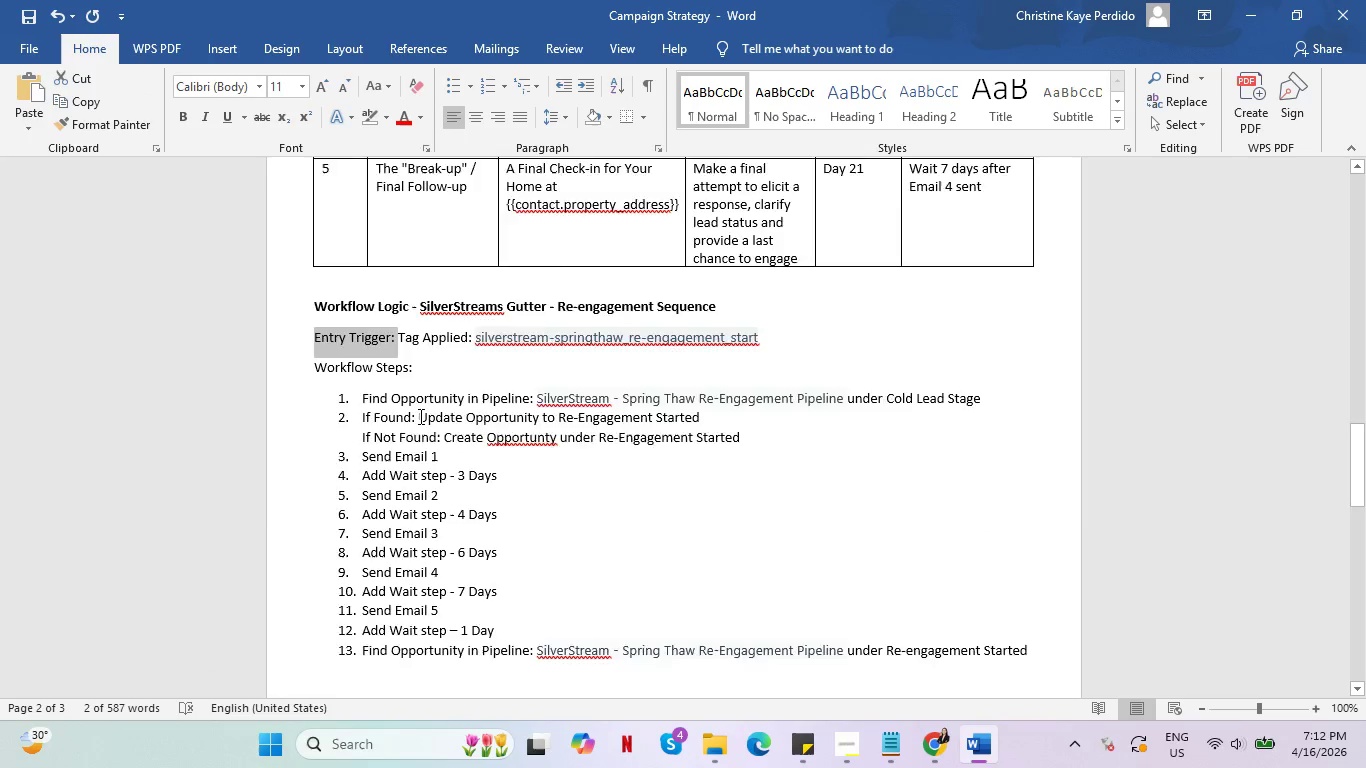 
scroll: coordinate [426, 417], scroll_direction: down, amount: 13.0
 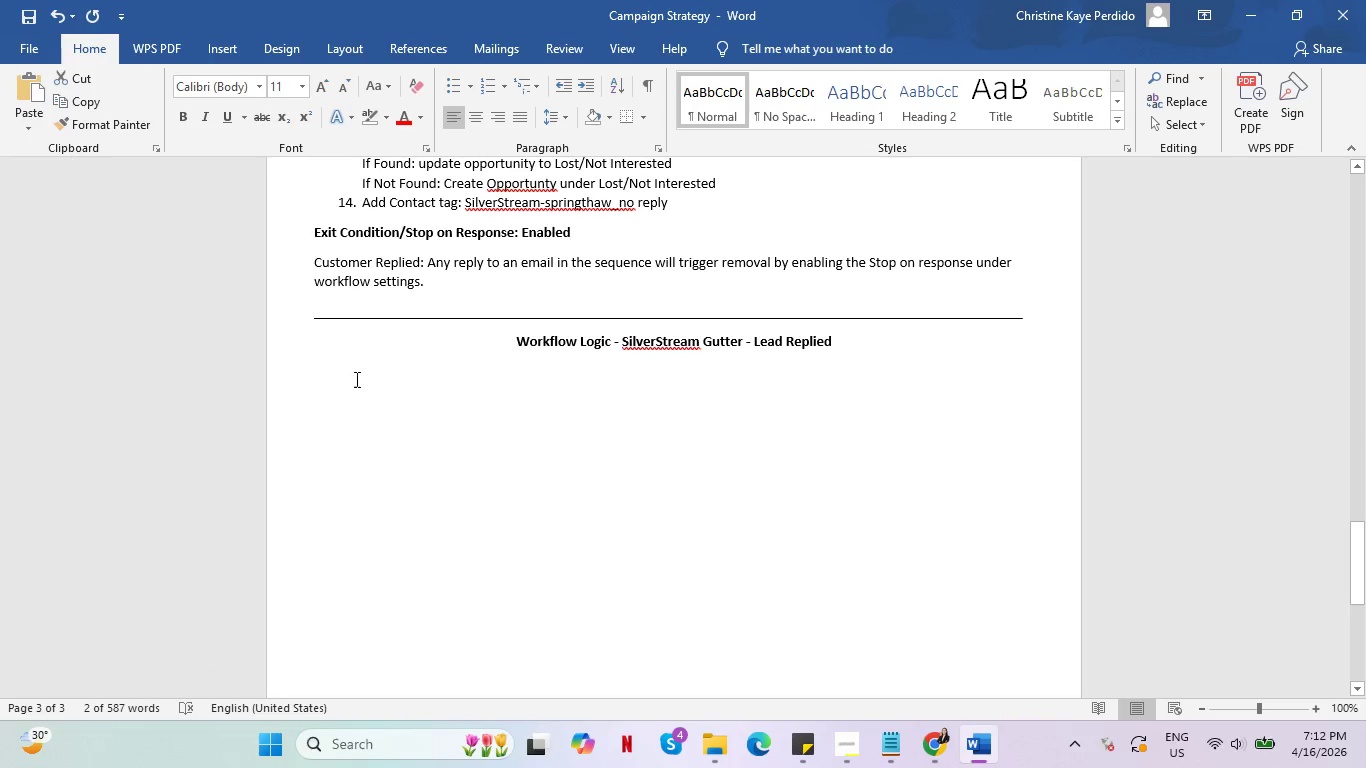 
left_click([357, 377])
 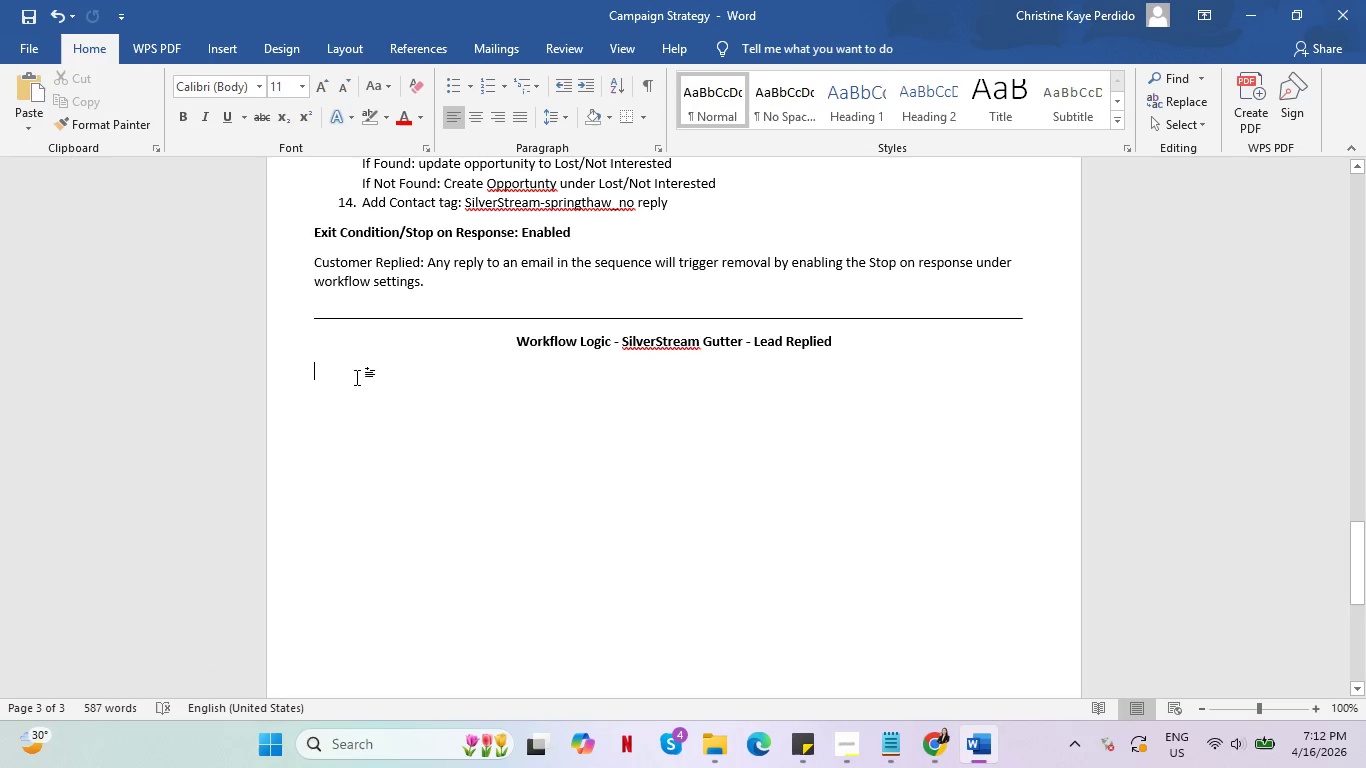 
key(Control+V)
 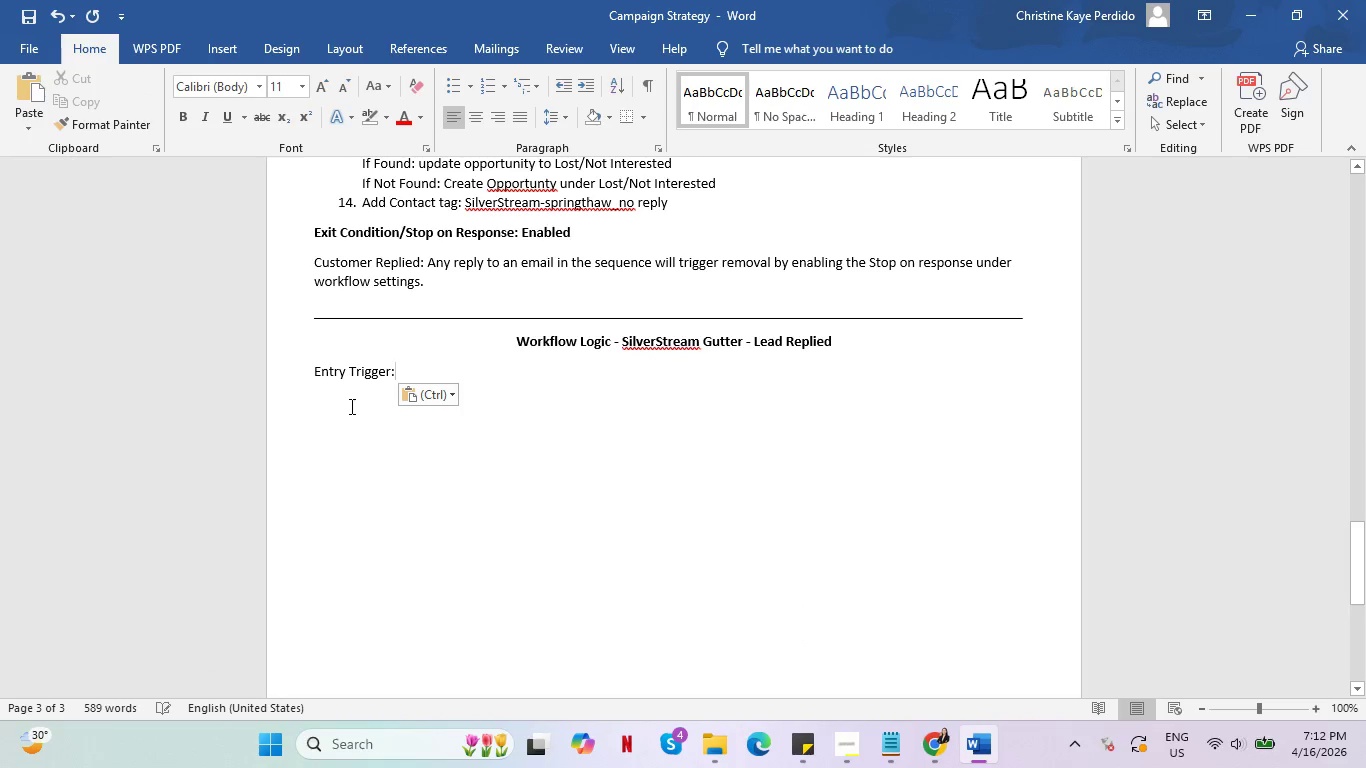 
left_click([354, 411])
 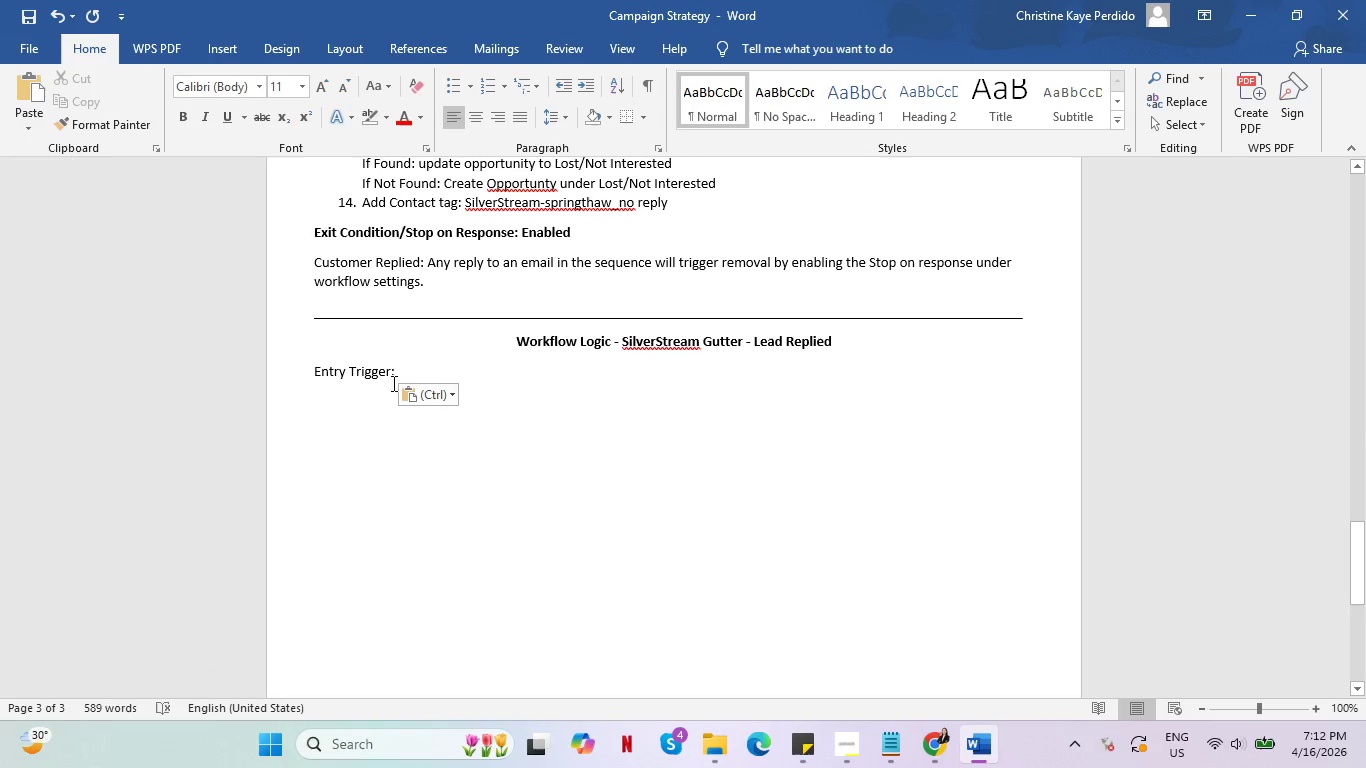 
left_click([422, 370])
 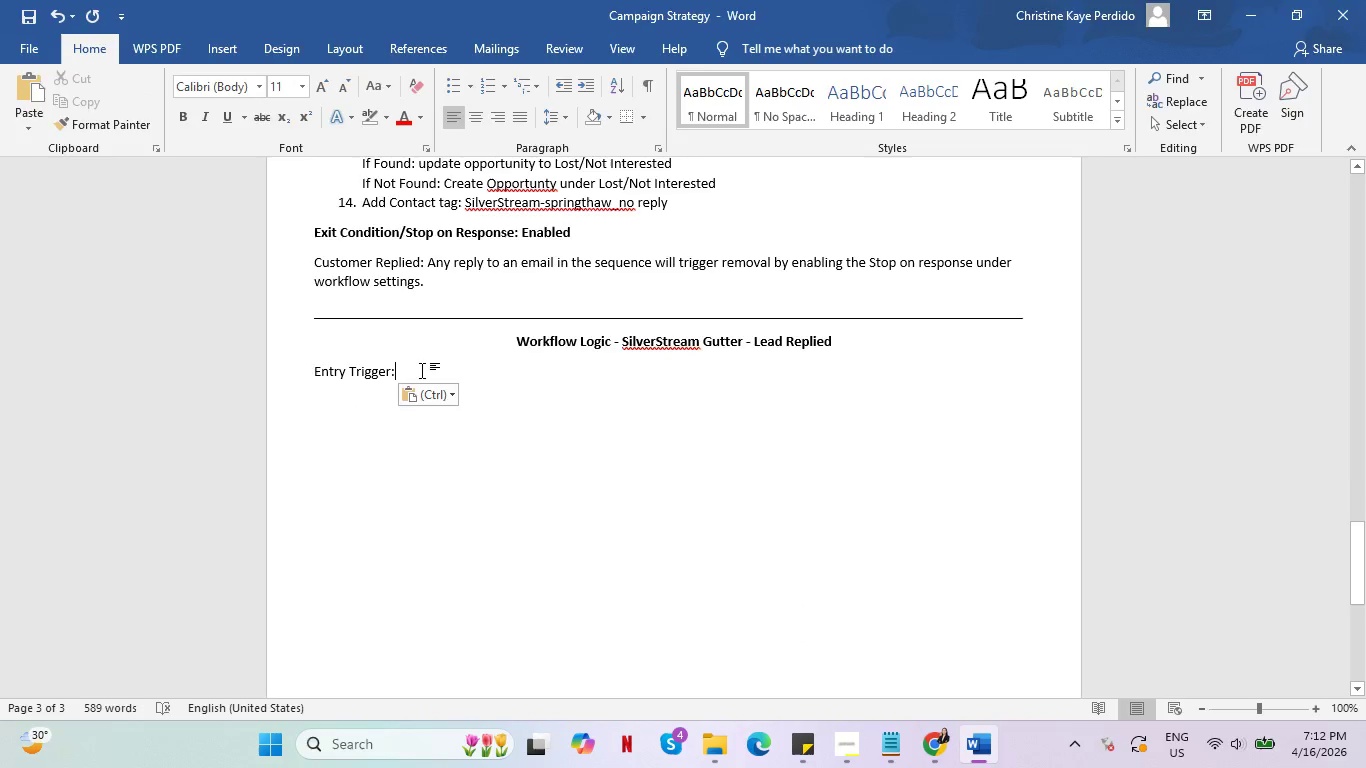 
key(Alt+AltLeft)
 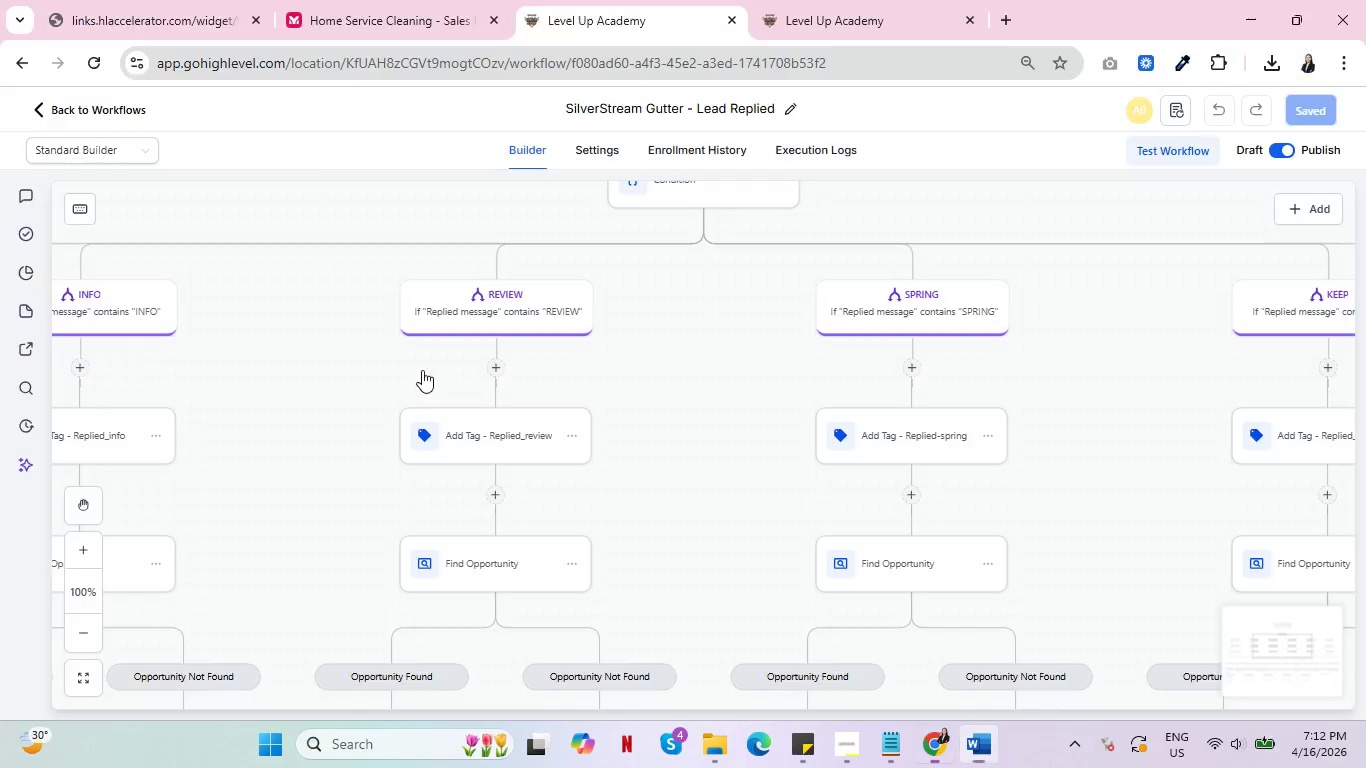 
key(Alt+Tab)
 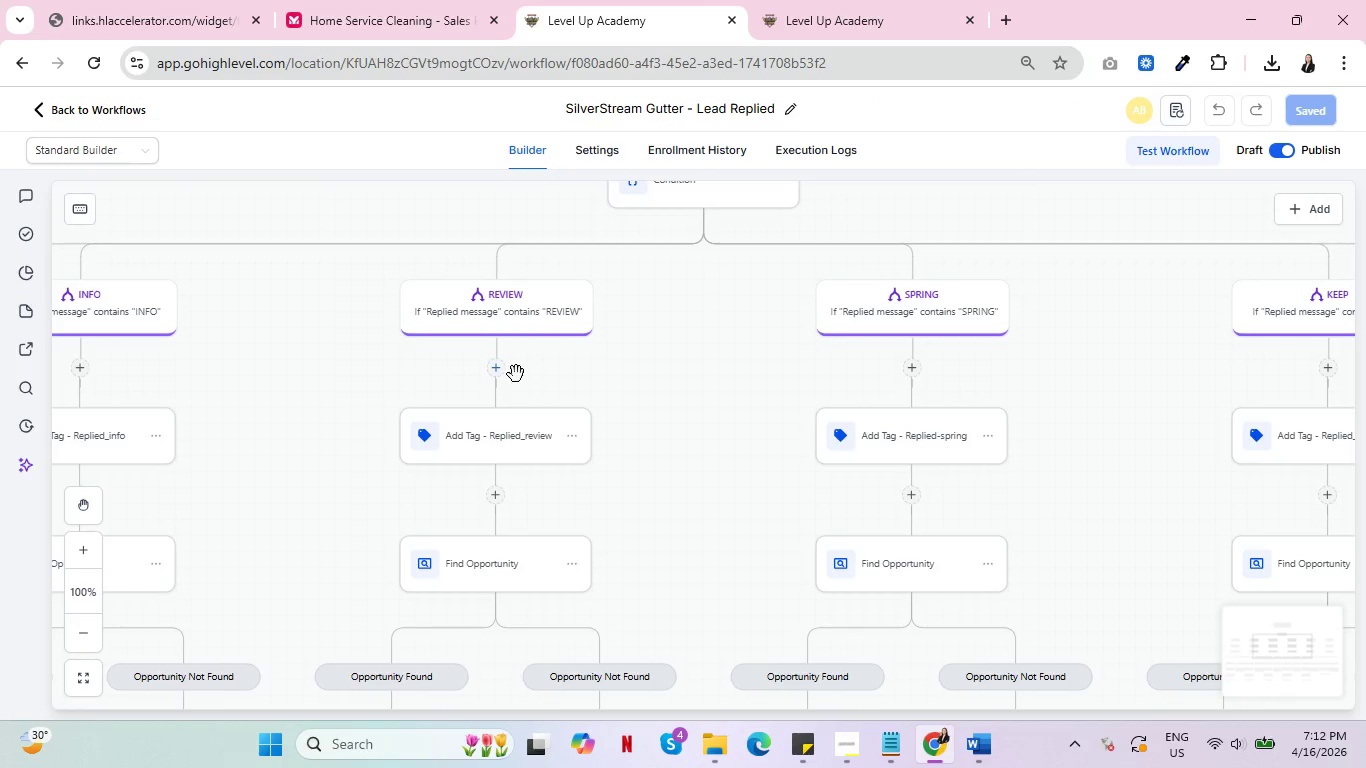 
scroll: coordinate [525, 372], scroll_direction: up, amount: 8.0
 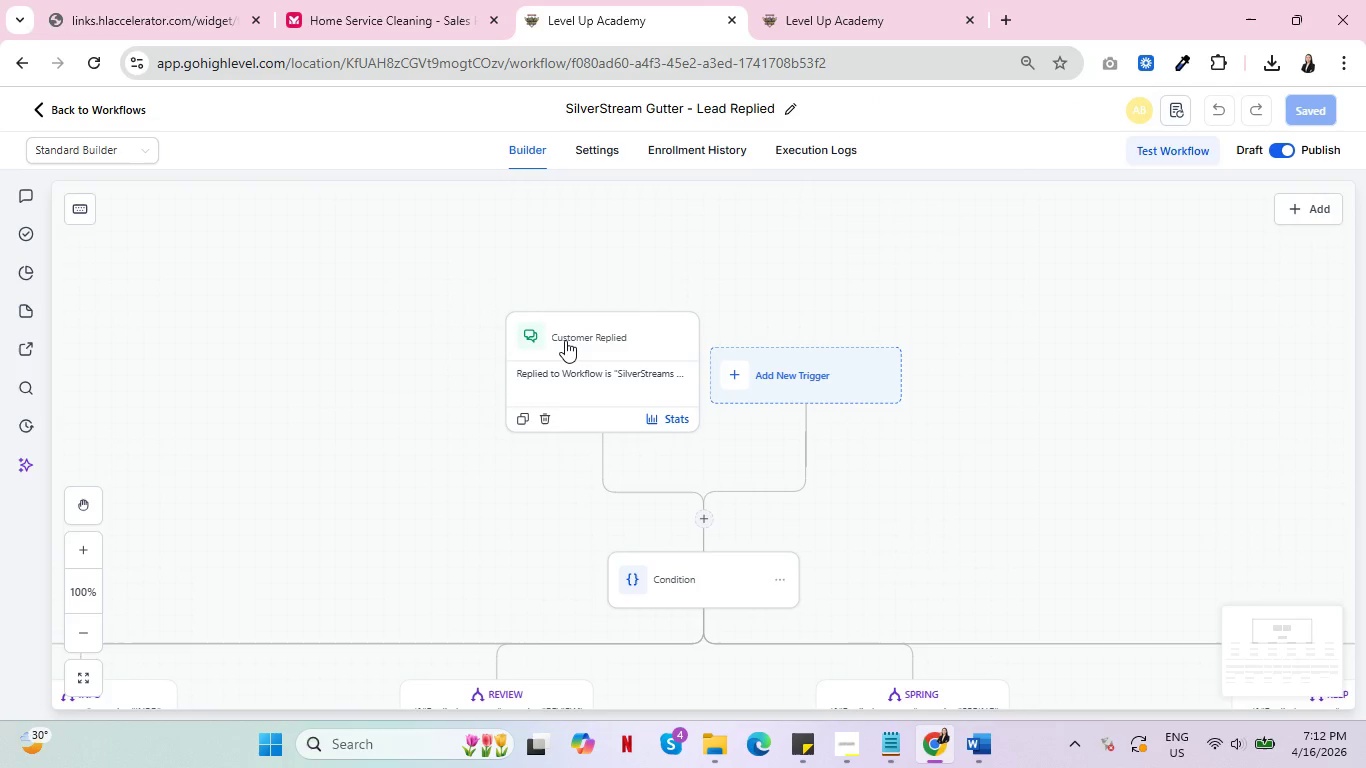 
left_click([566, 340])
 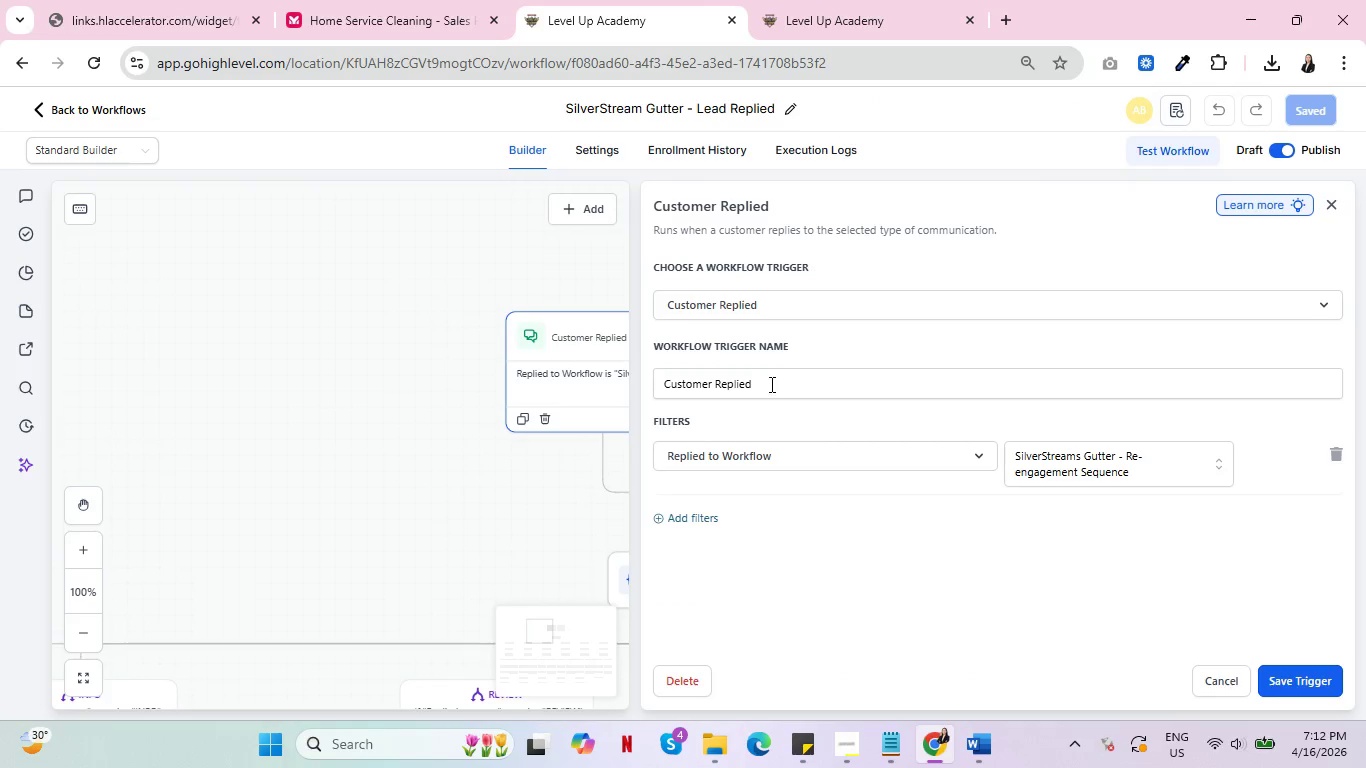 
left_click_drag(start_coordinate=[763, 385], to_coordinate=[660, 384])
 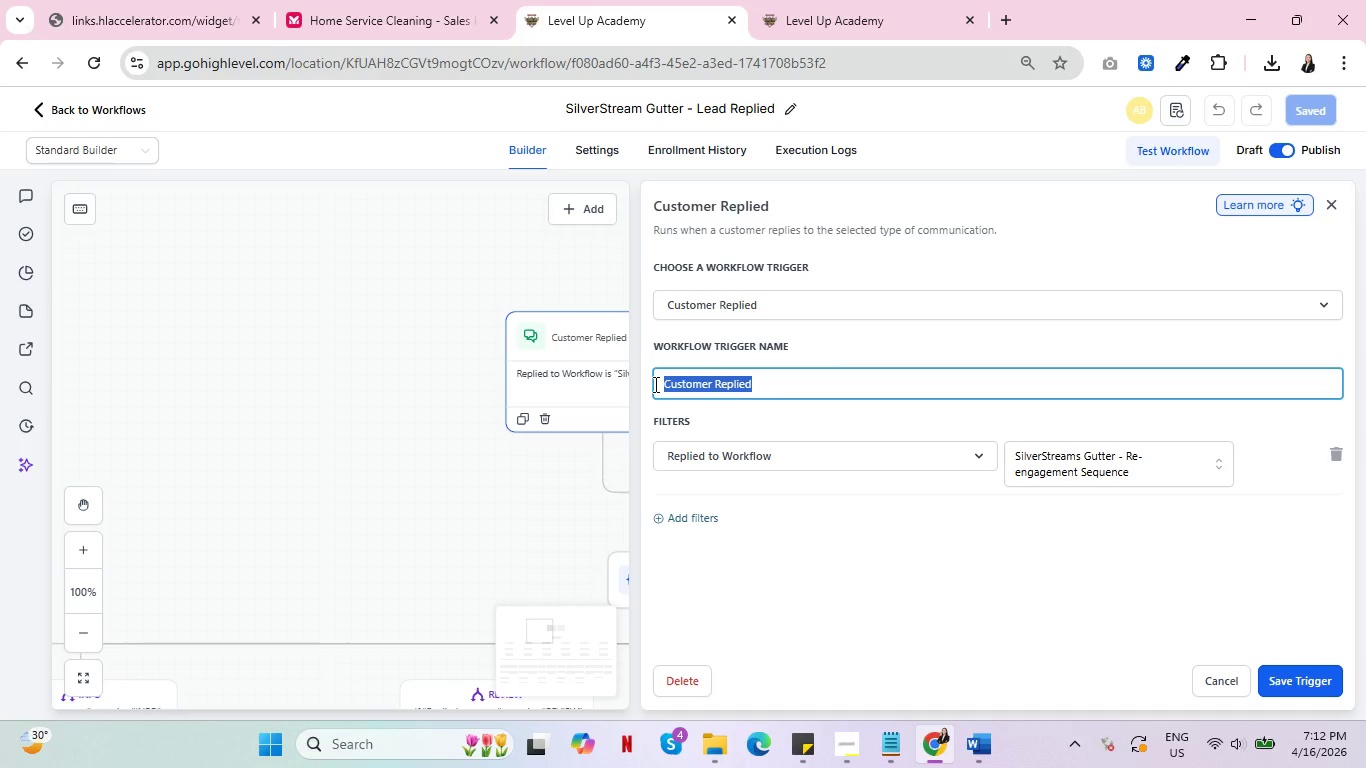 
key(Control+C)
 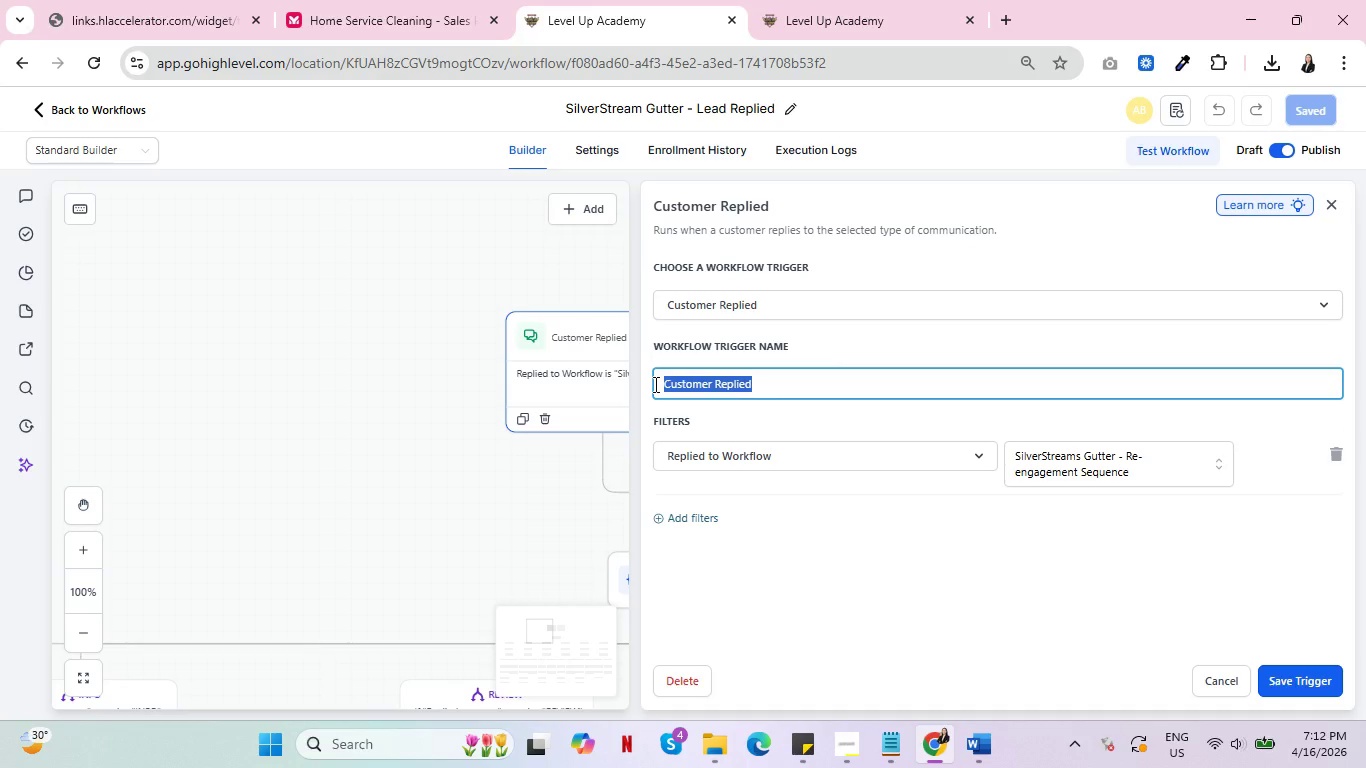 
key(Alt+AltLeft)
 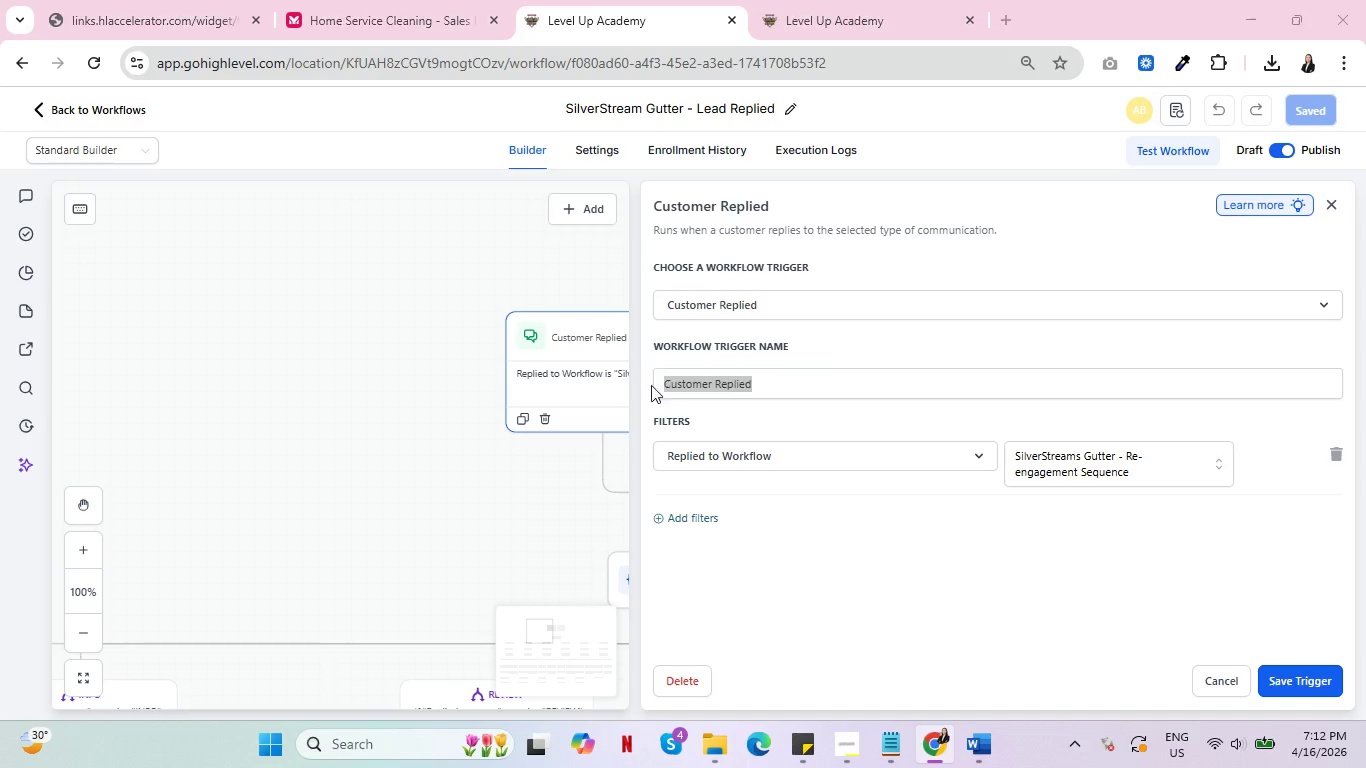 
key(Alt+Tab)
 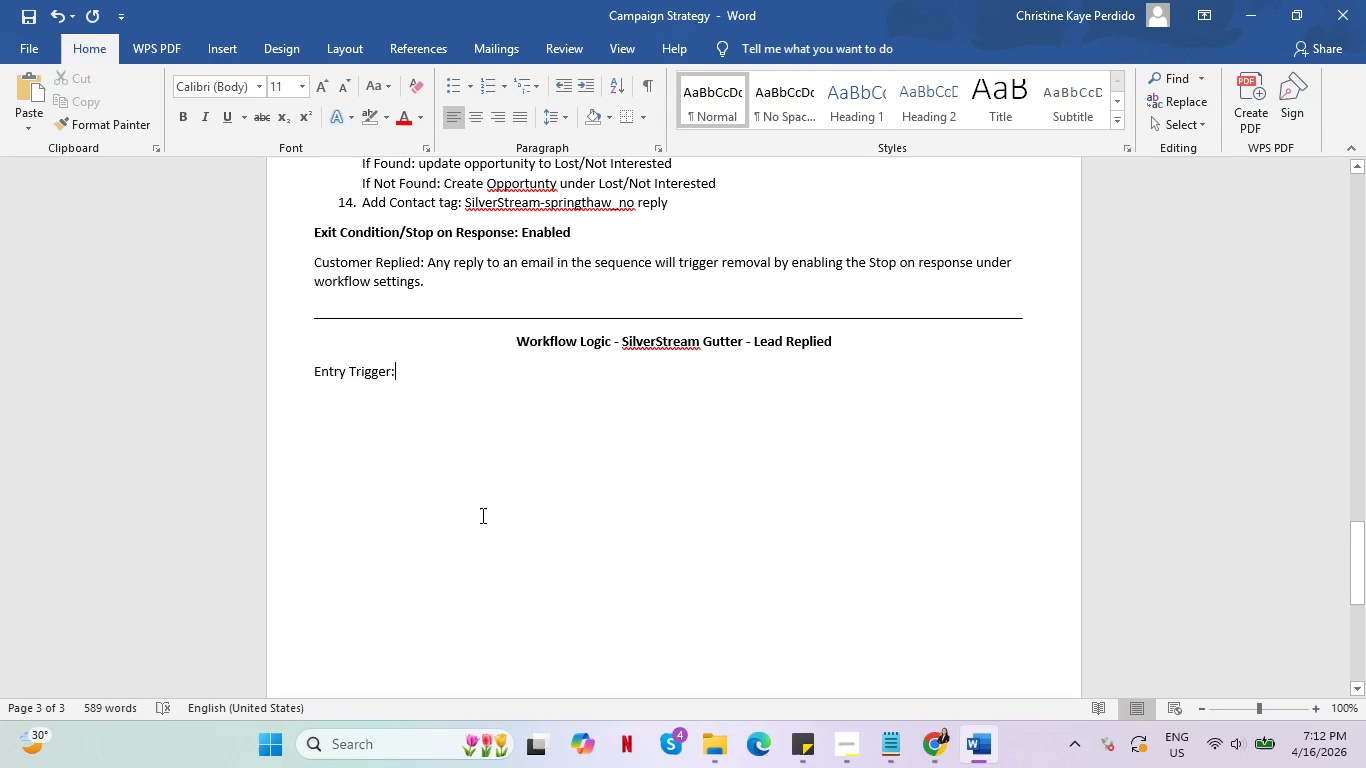 
key(Space)
 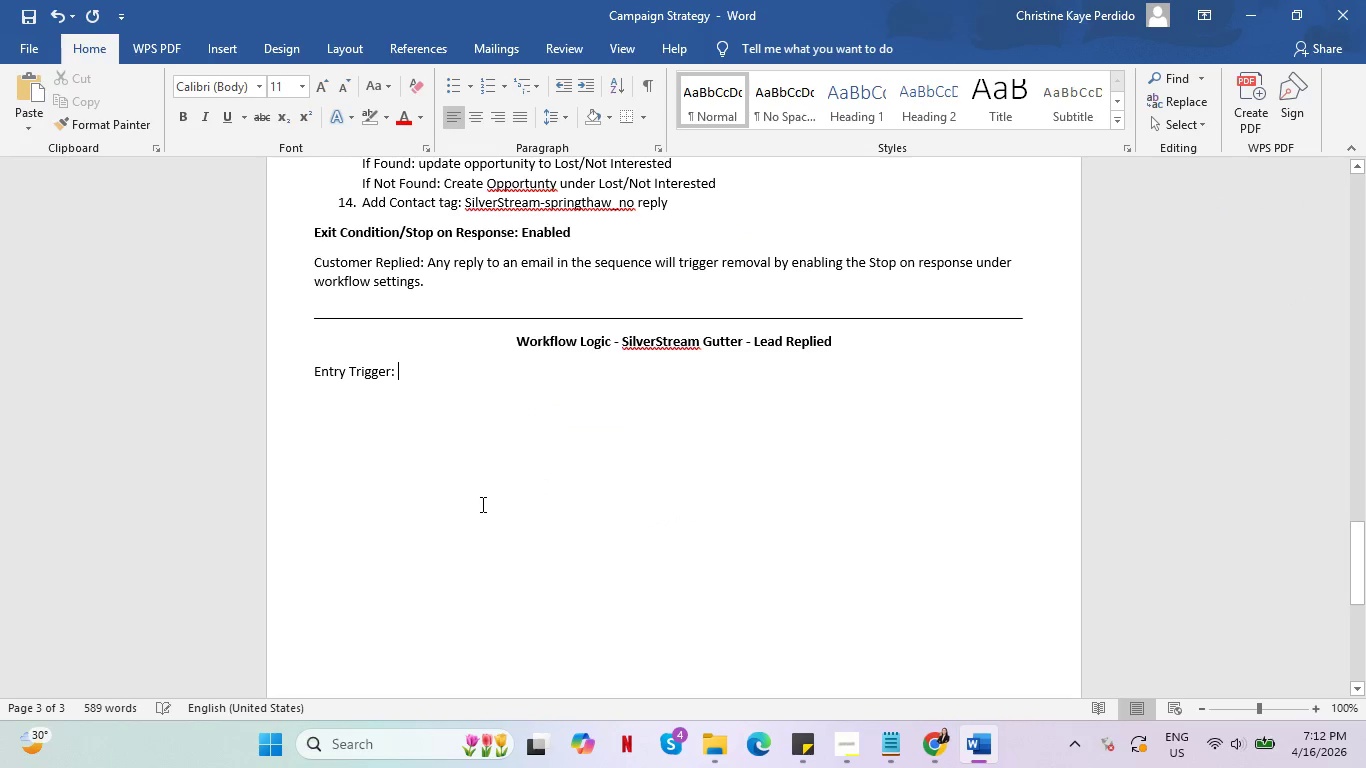 
key(Control+V)
 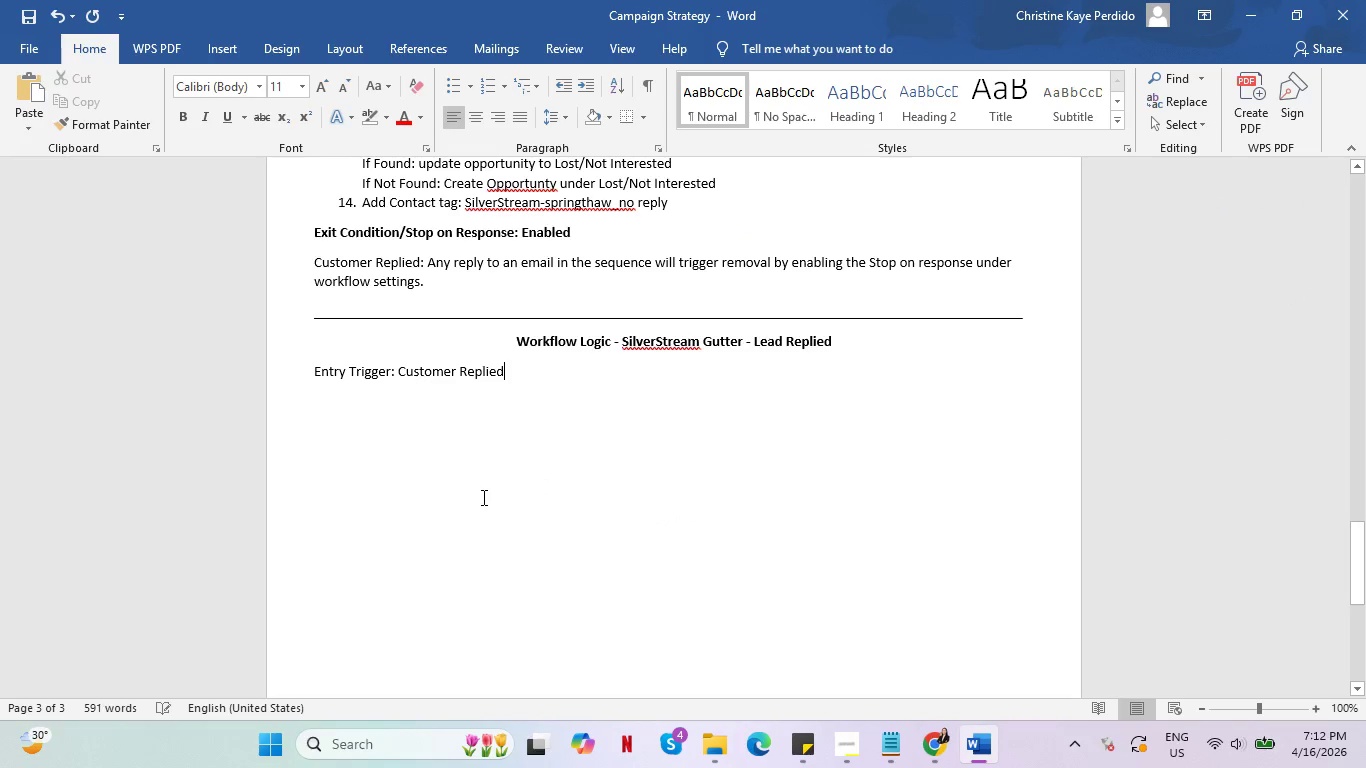 
key(Alt+AltLeft)
 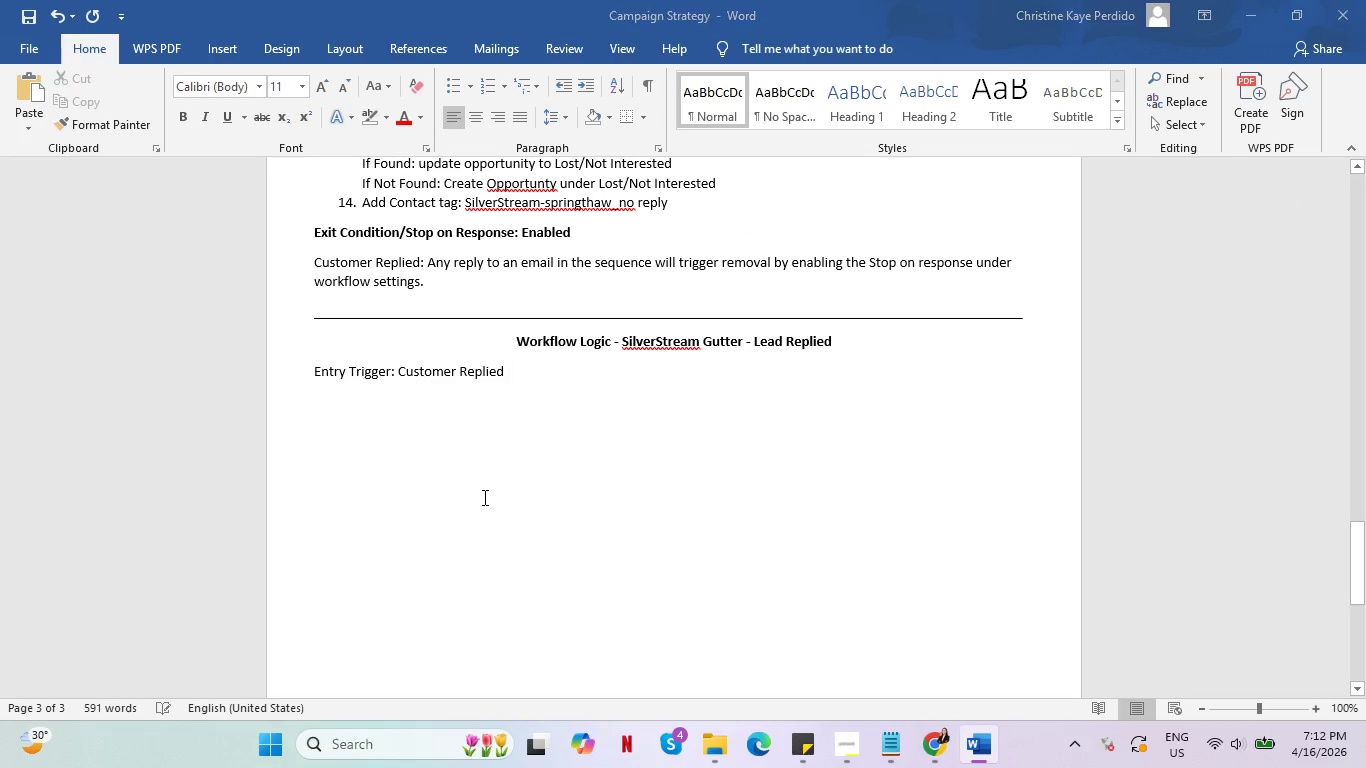 
key(Alt+Tab)
 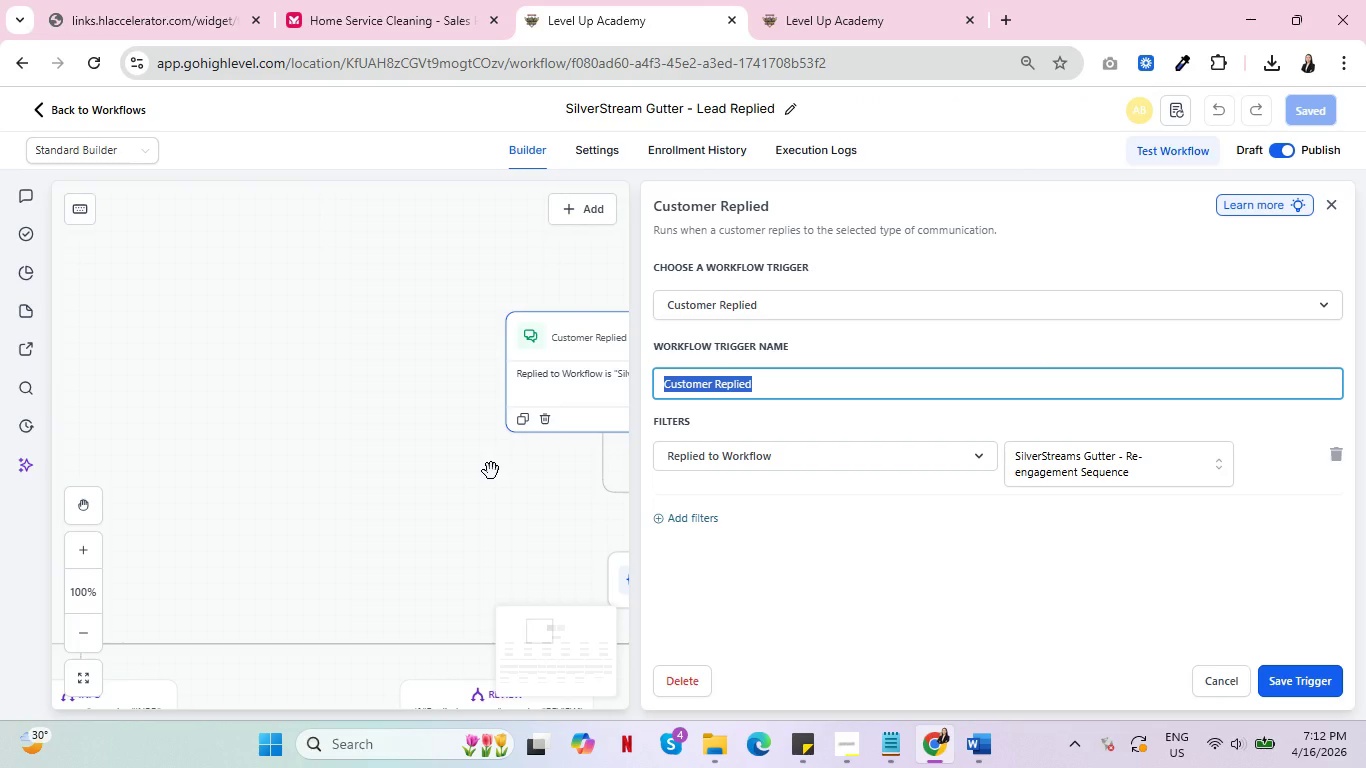 
key(Alt+AltLeft)
 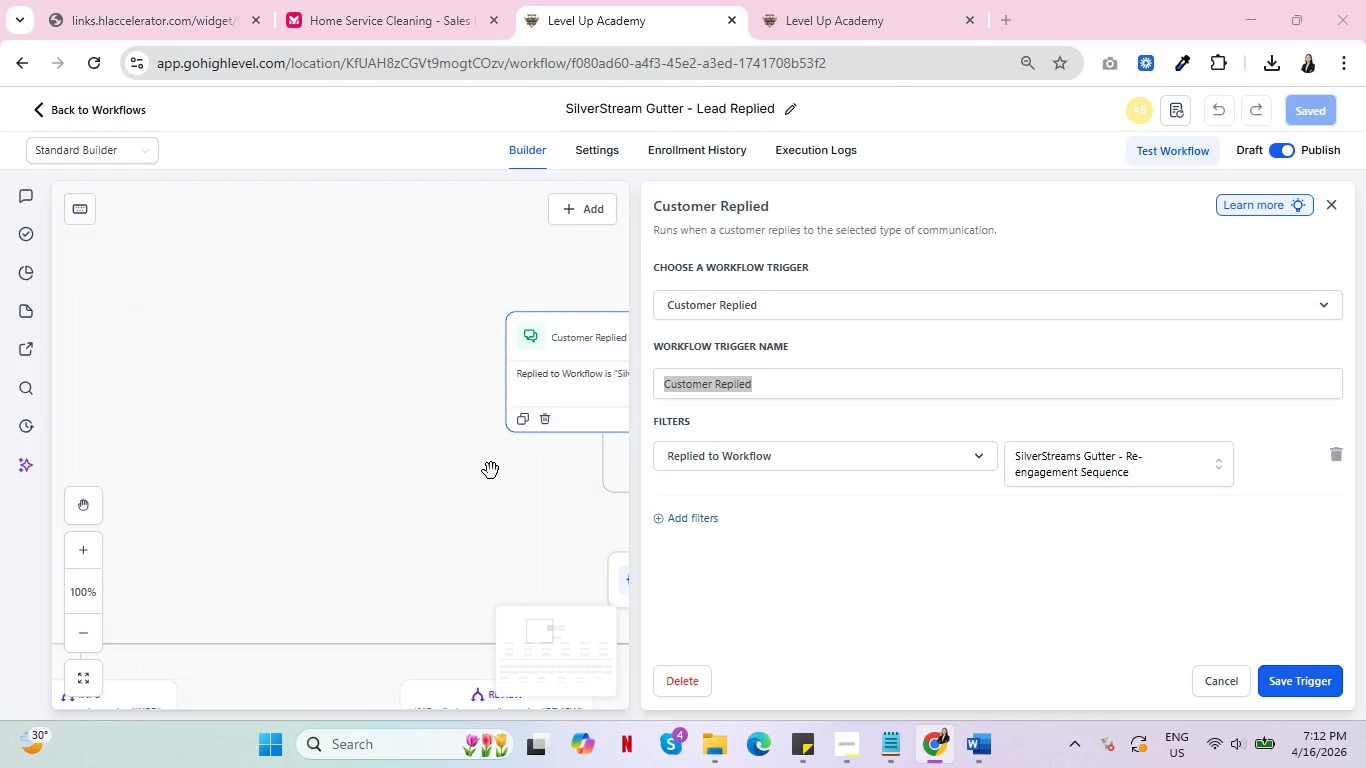 
key(Alt+Tab)
 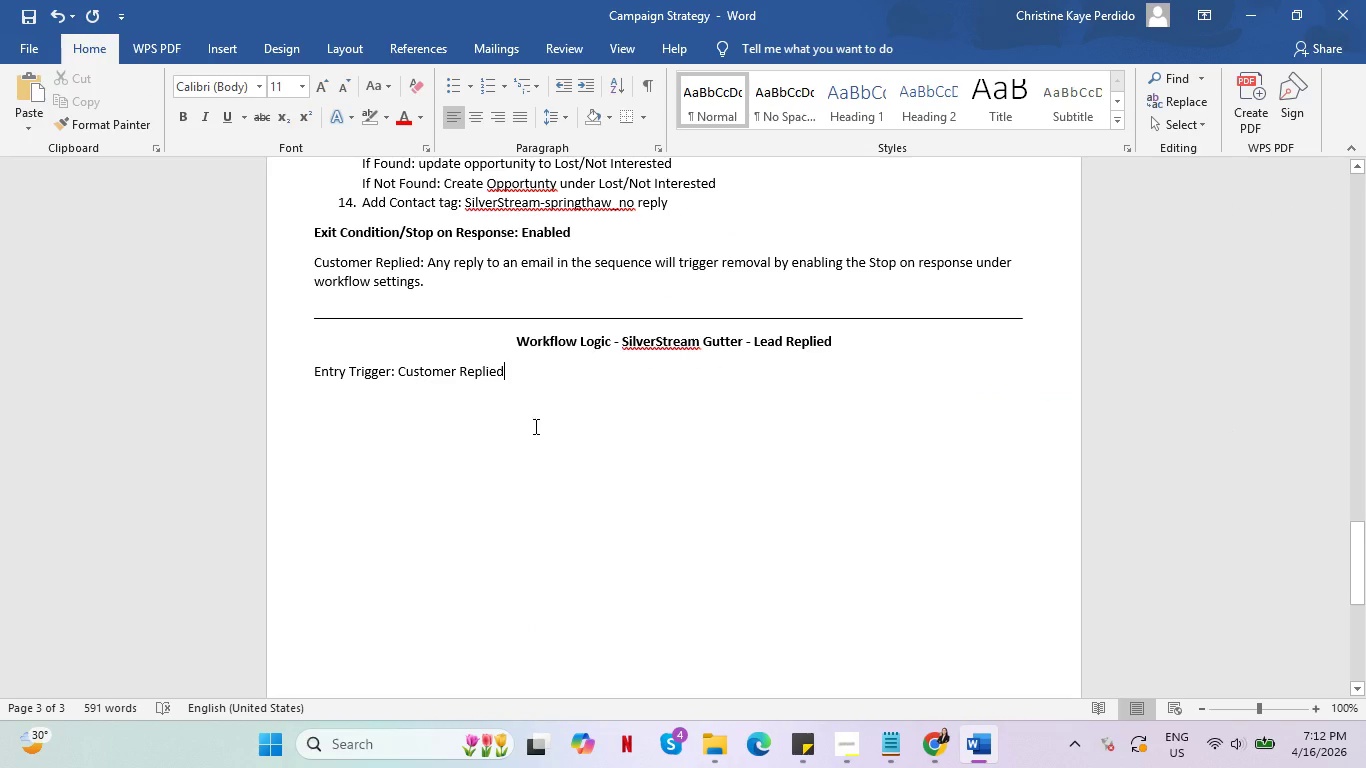 
type( to o)
key(Backspace)
type(Workflow )
 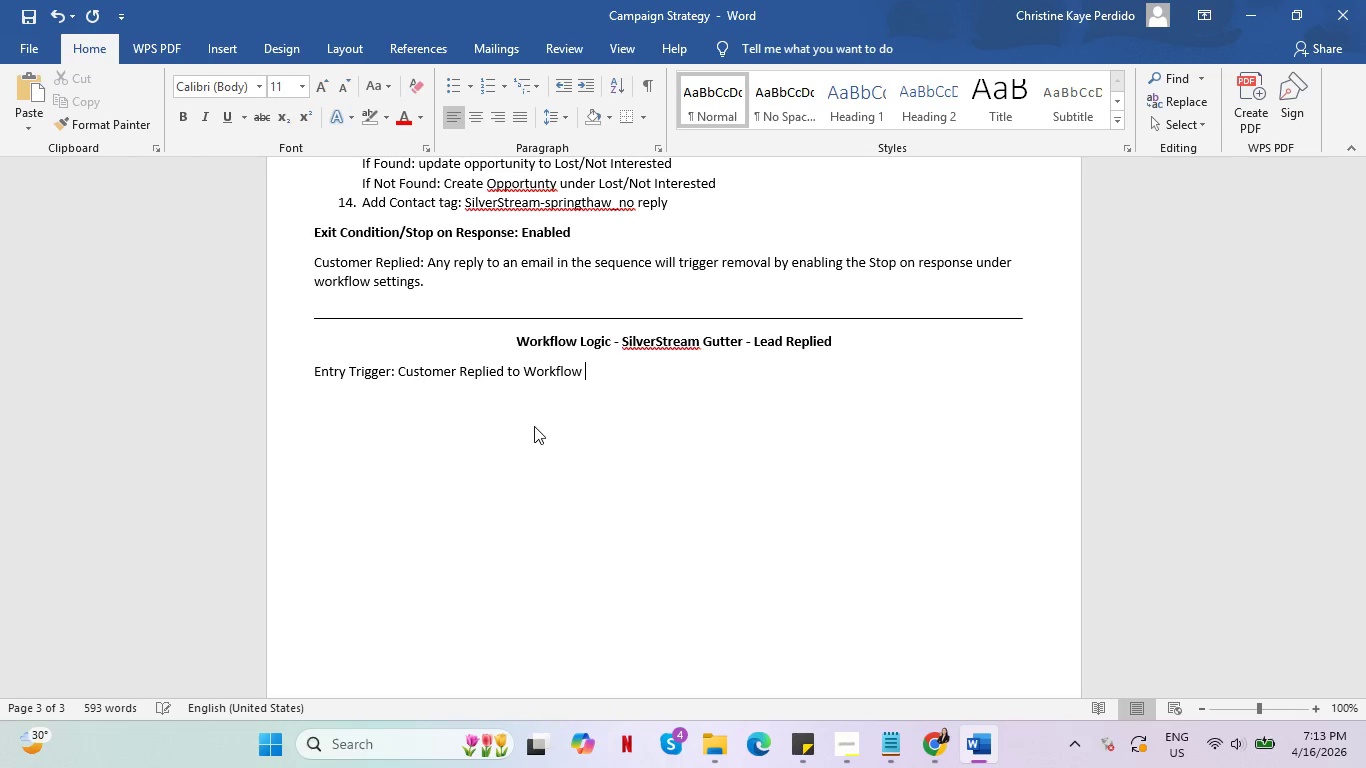 
key(Alt+AltLeft)
 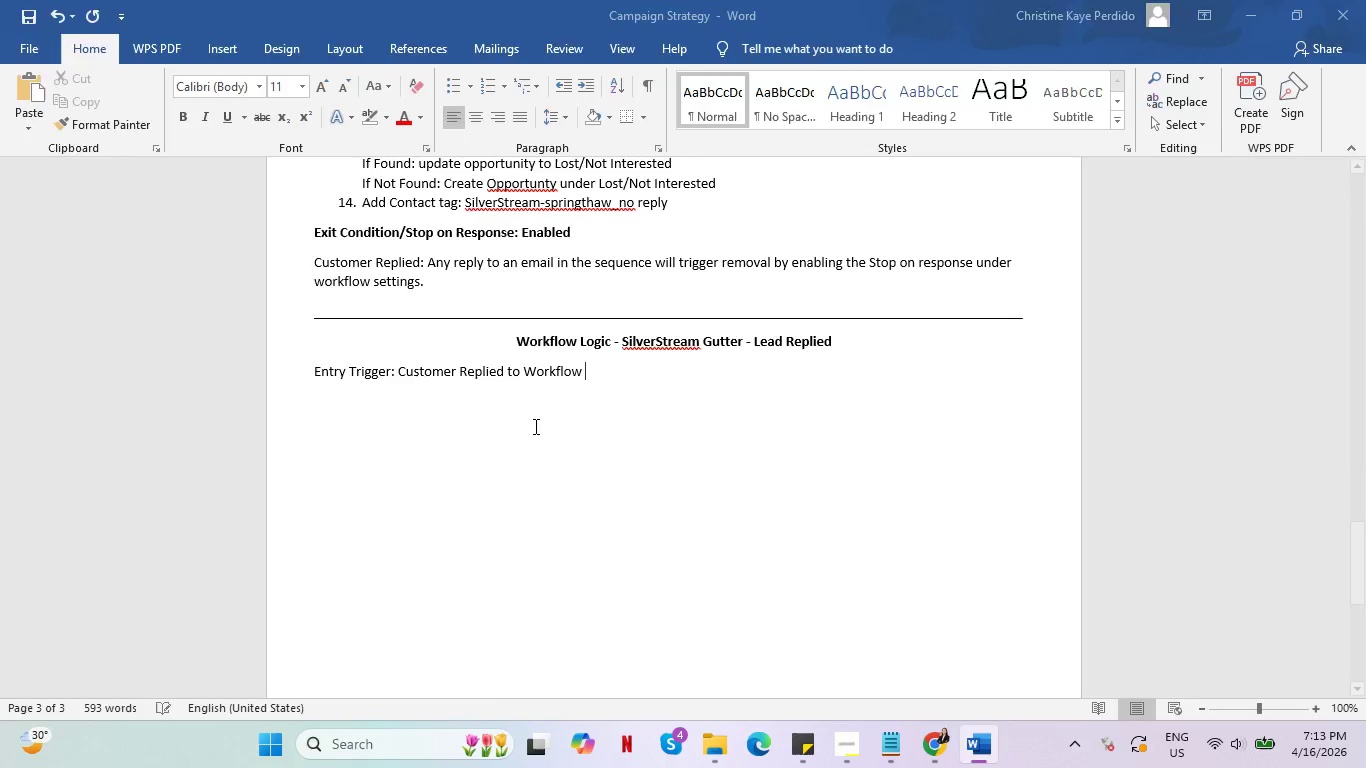 
key(Alt+Tab)
 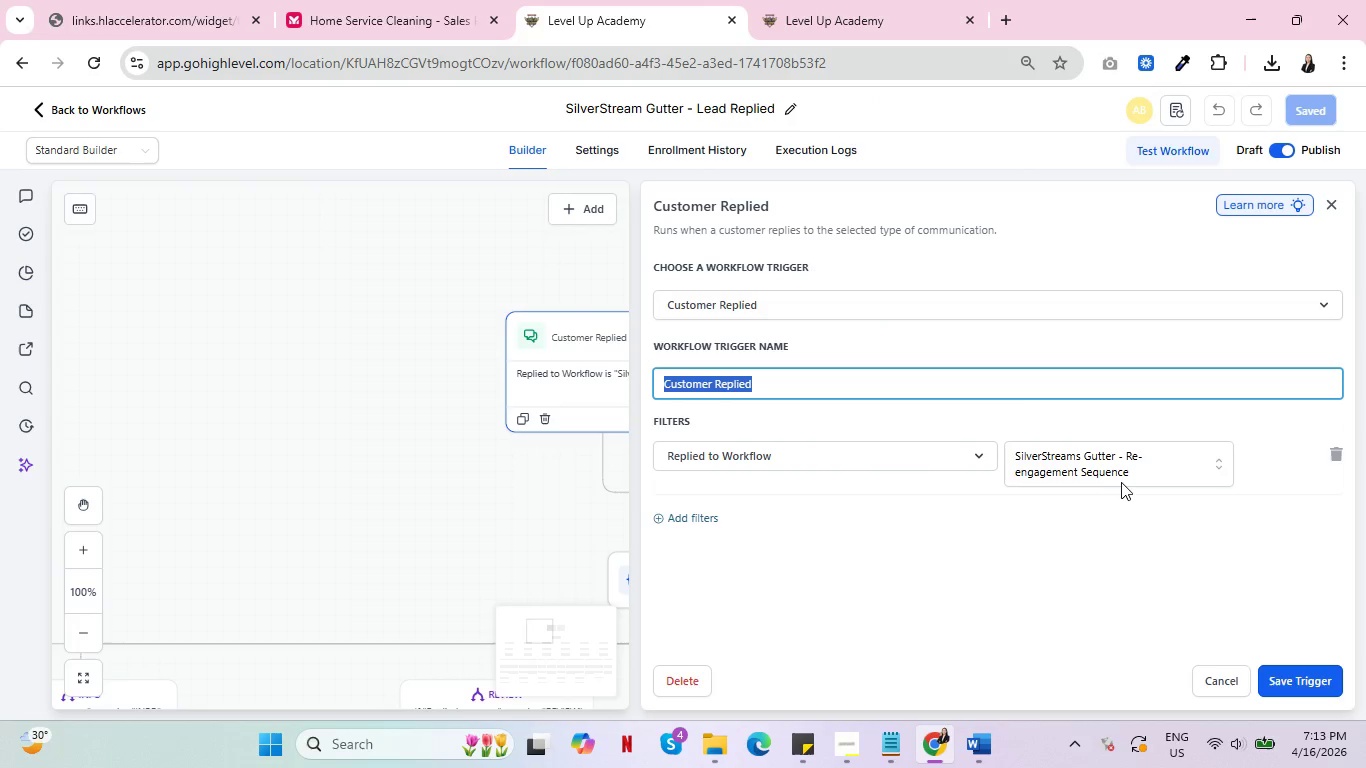 
left_click_drag(start_coordinate=[1137, 475], to_coordinate=[967, 455])
 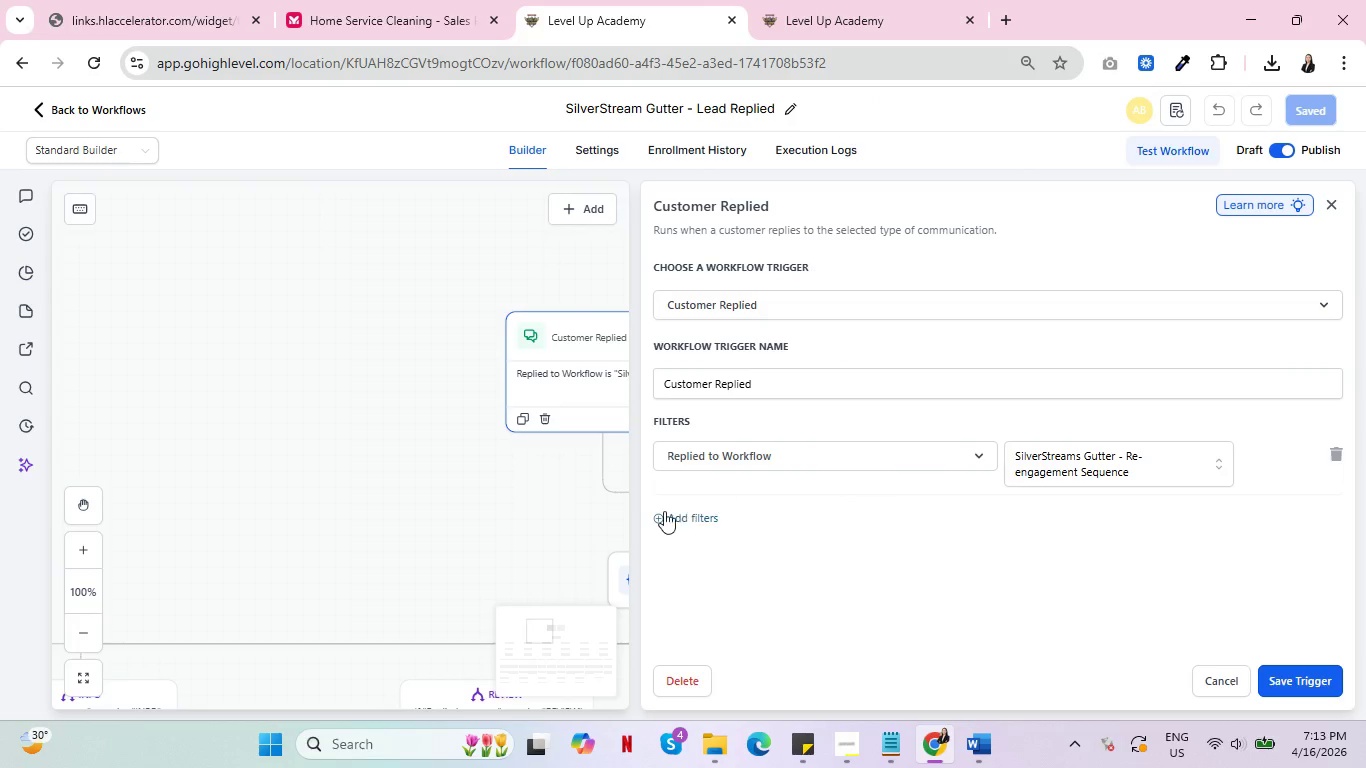 
key(Alt+AltLeft)
 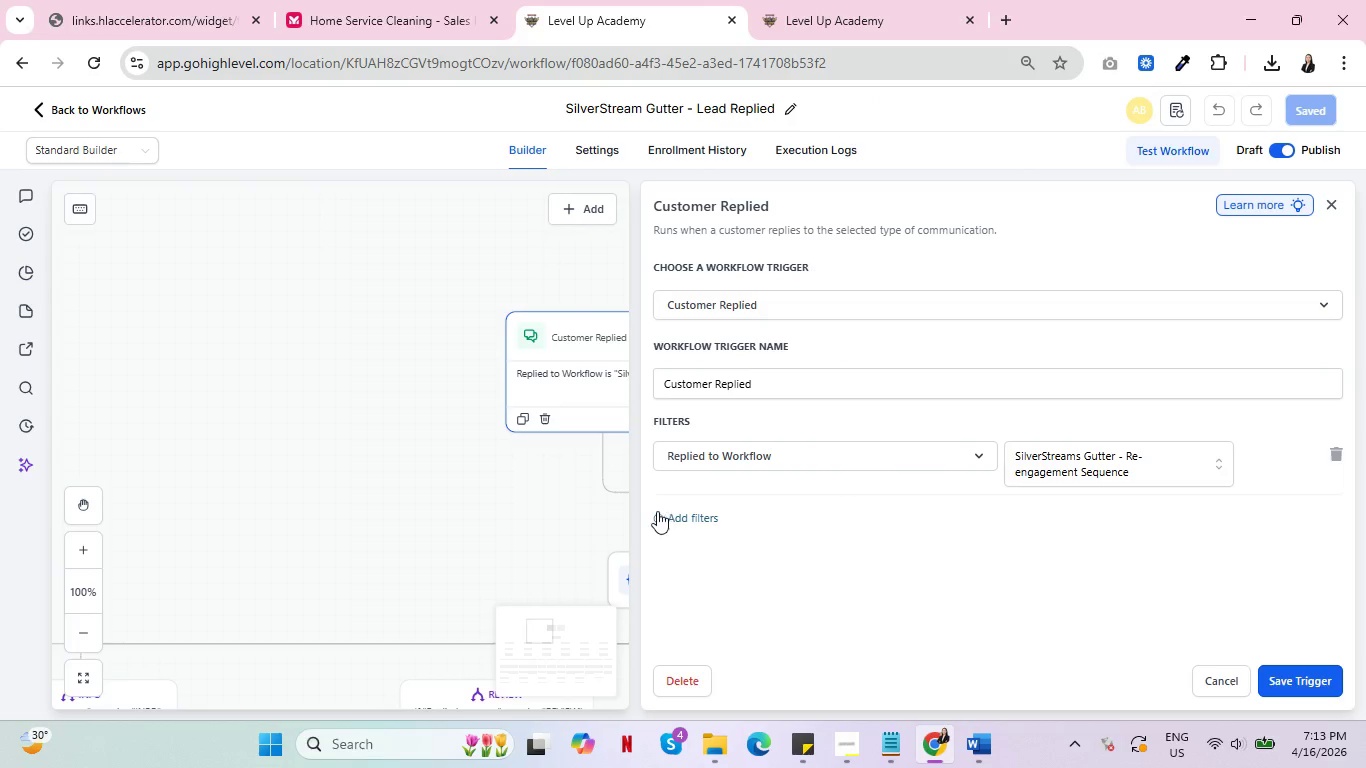 
key(Alt+Tab)
 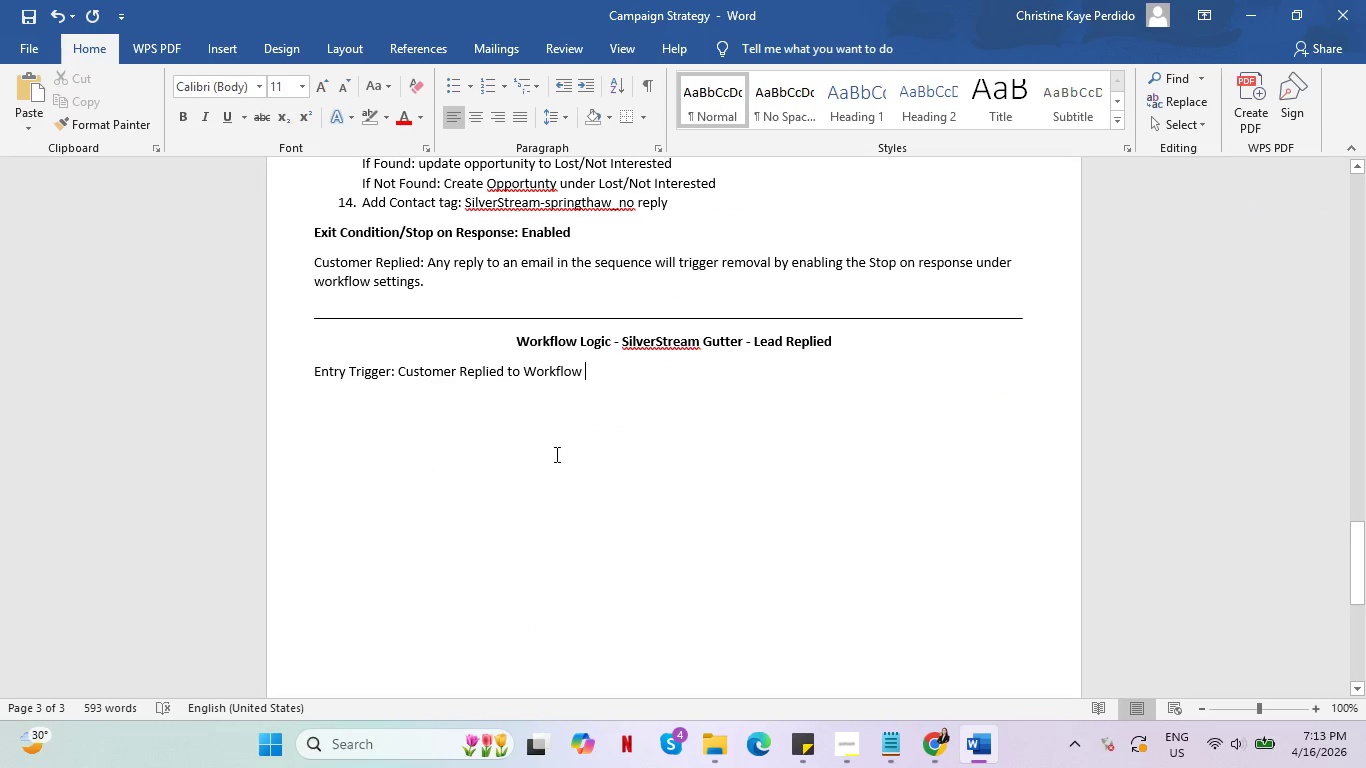 
scroll: coordinate [555, 452], scroll_direction: up, amount: 12.0
 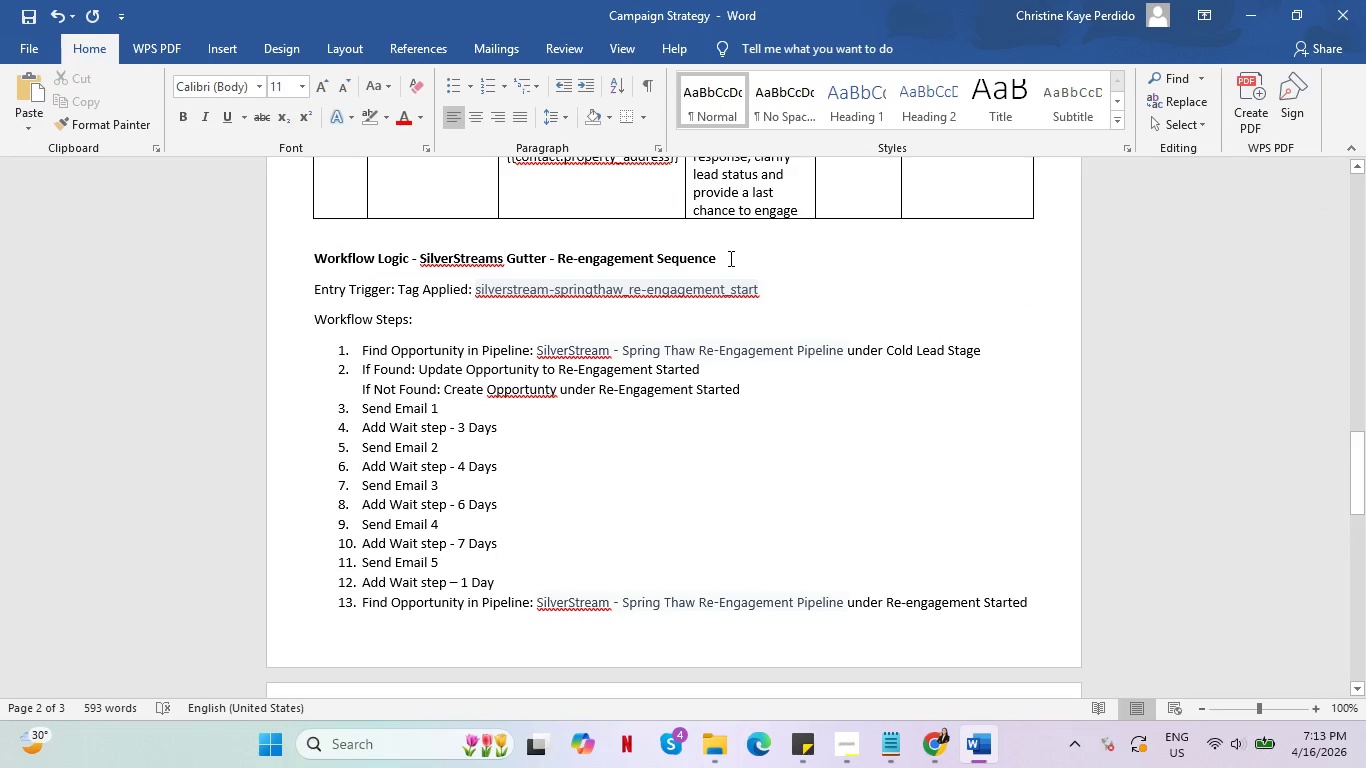 
left_click_drag(start_coordinate=[730, 256], to_coordinate=[431, 256])
 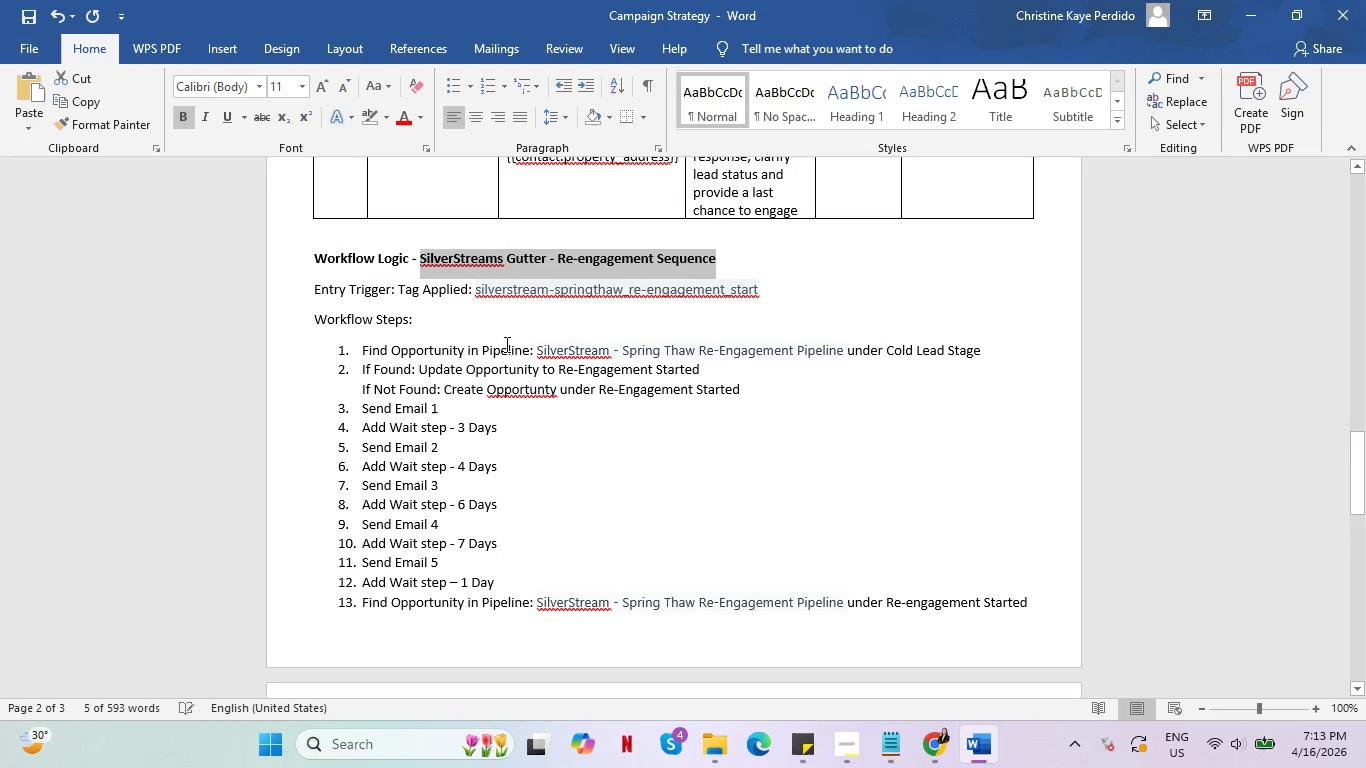 
key(Control+C)
 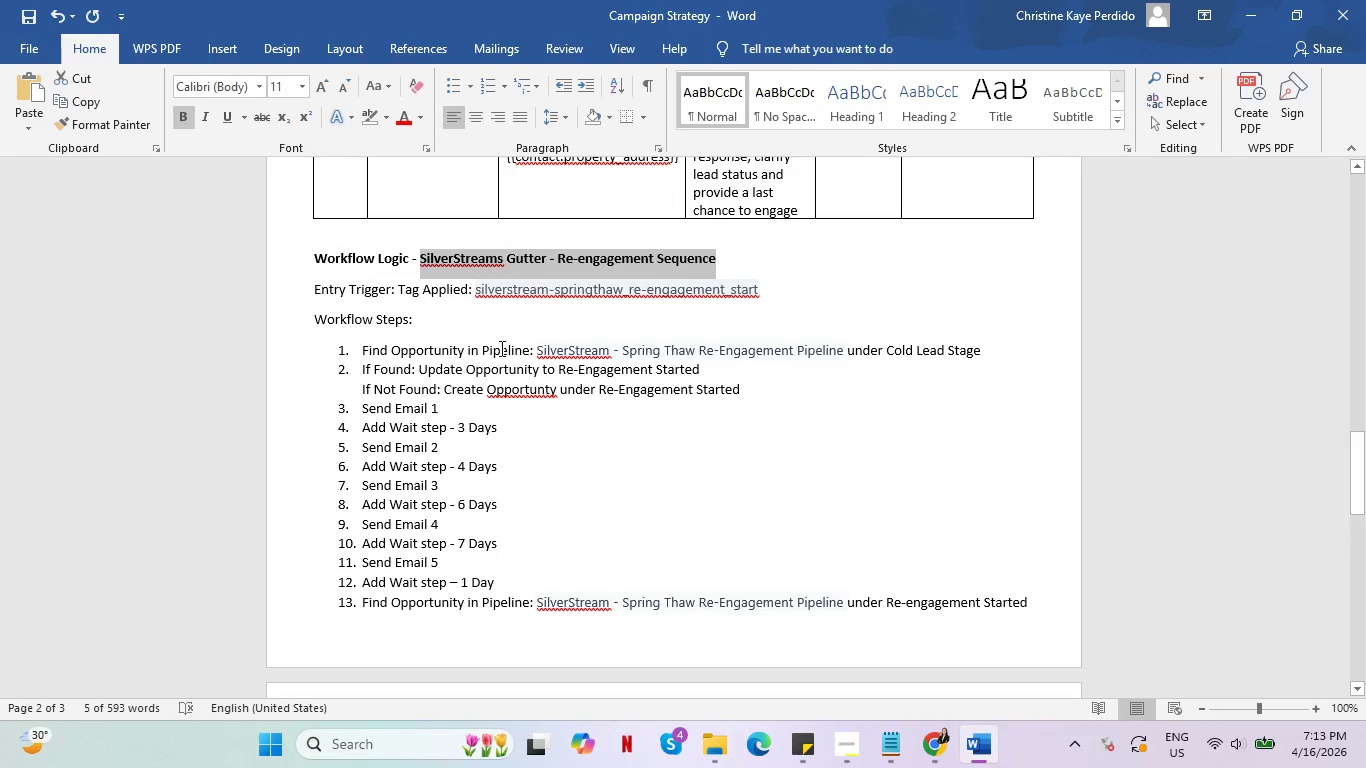 
key(Alt+AltLeft)
 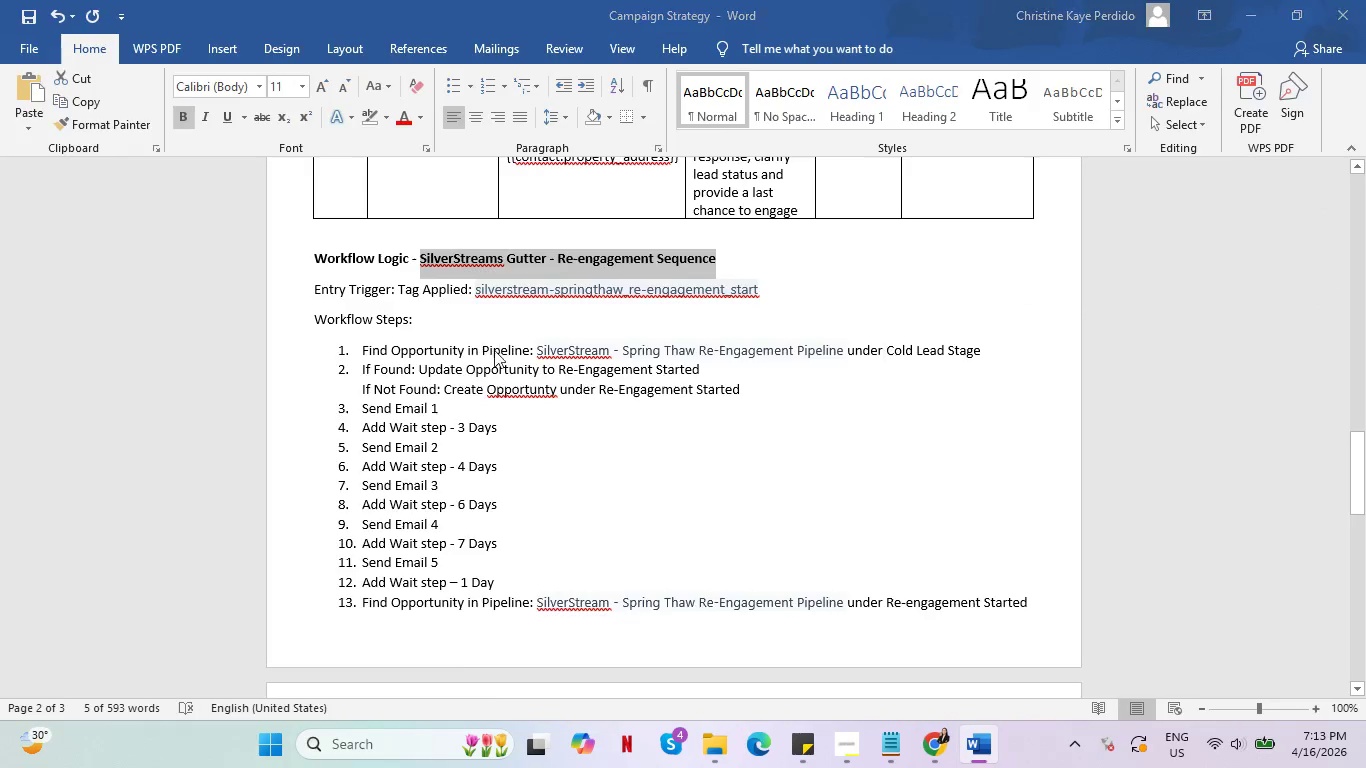 
key(Alt+Tab)
 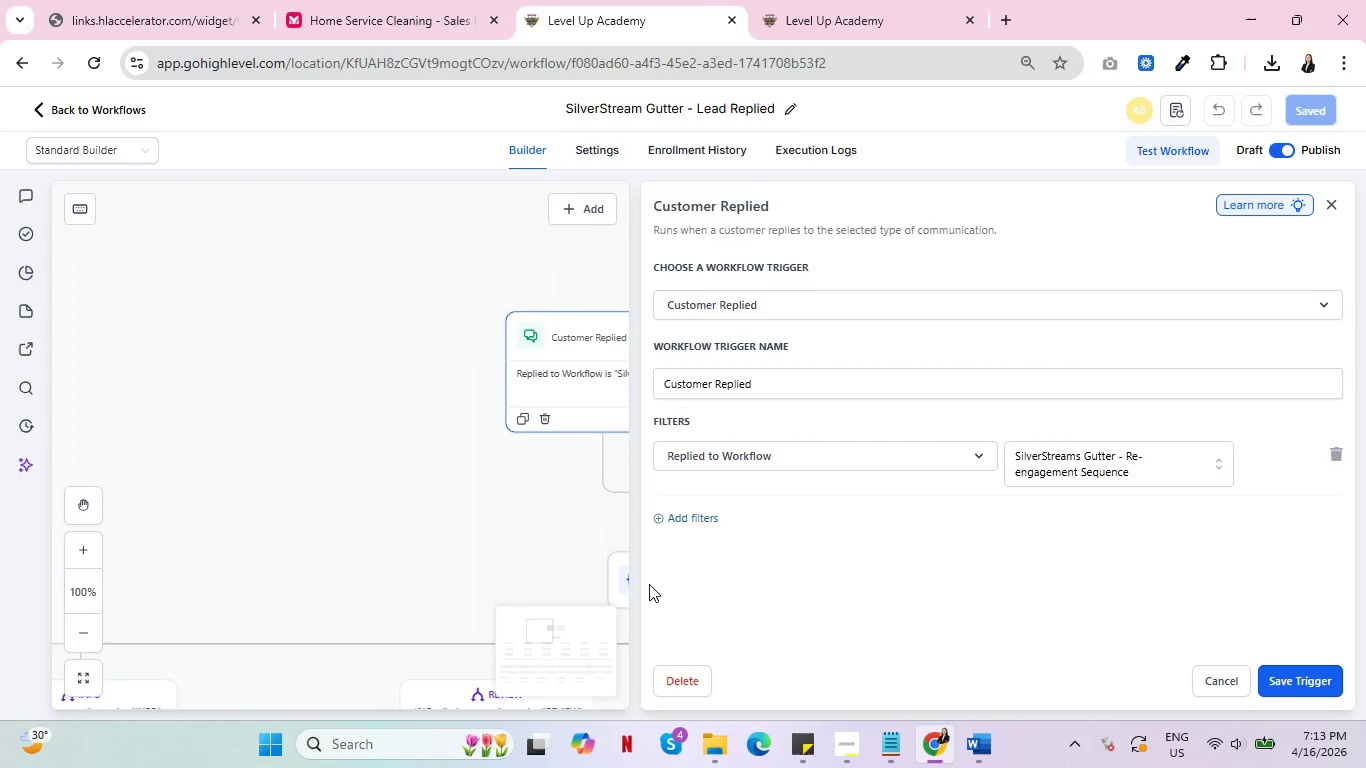 
key(Alt+AltLeft)
 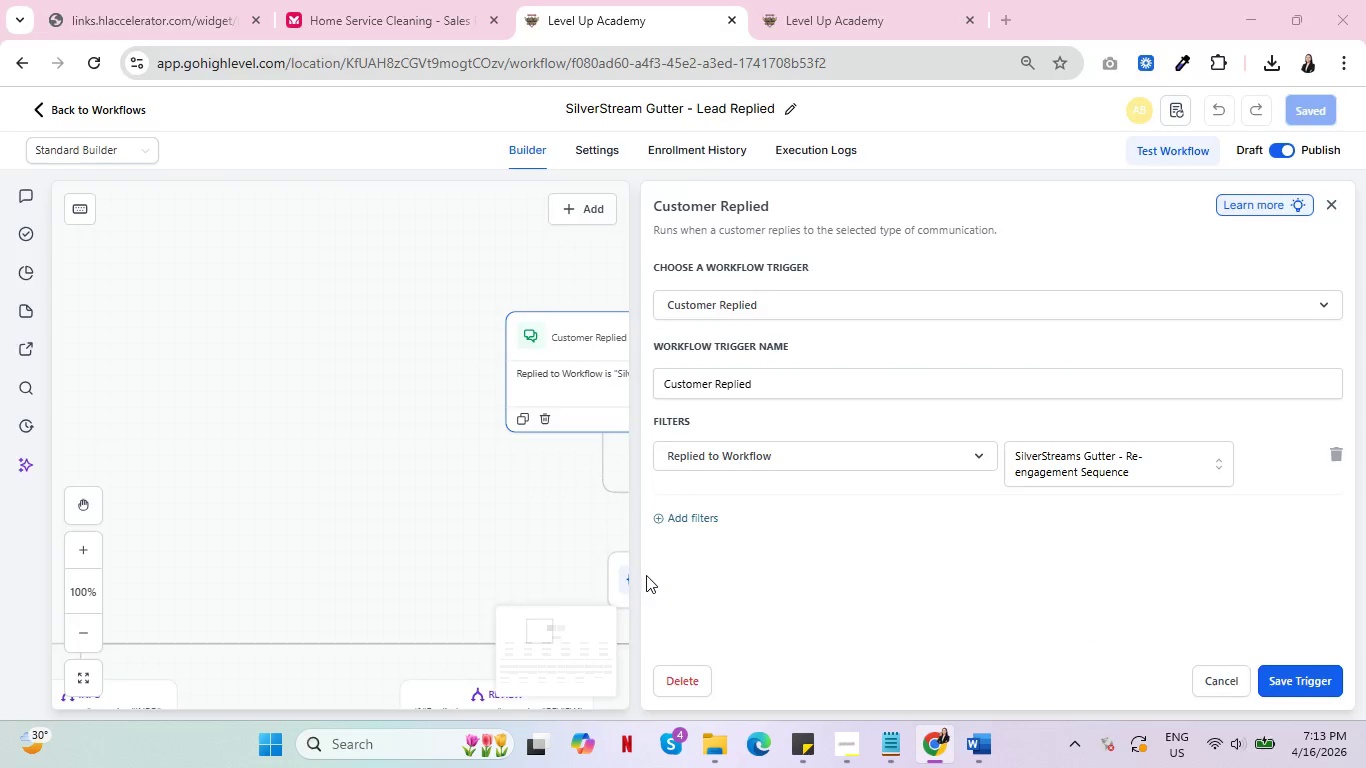 
key(Alt+Tab)
 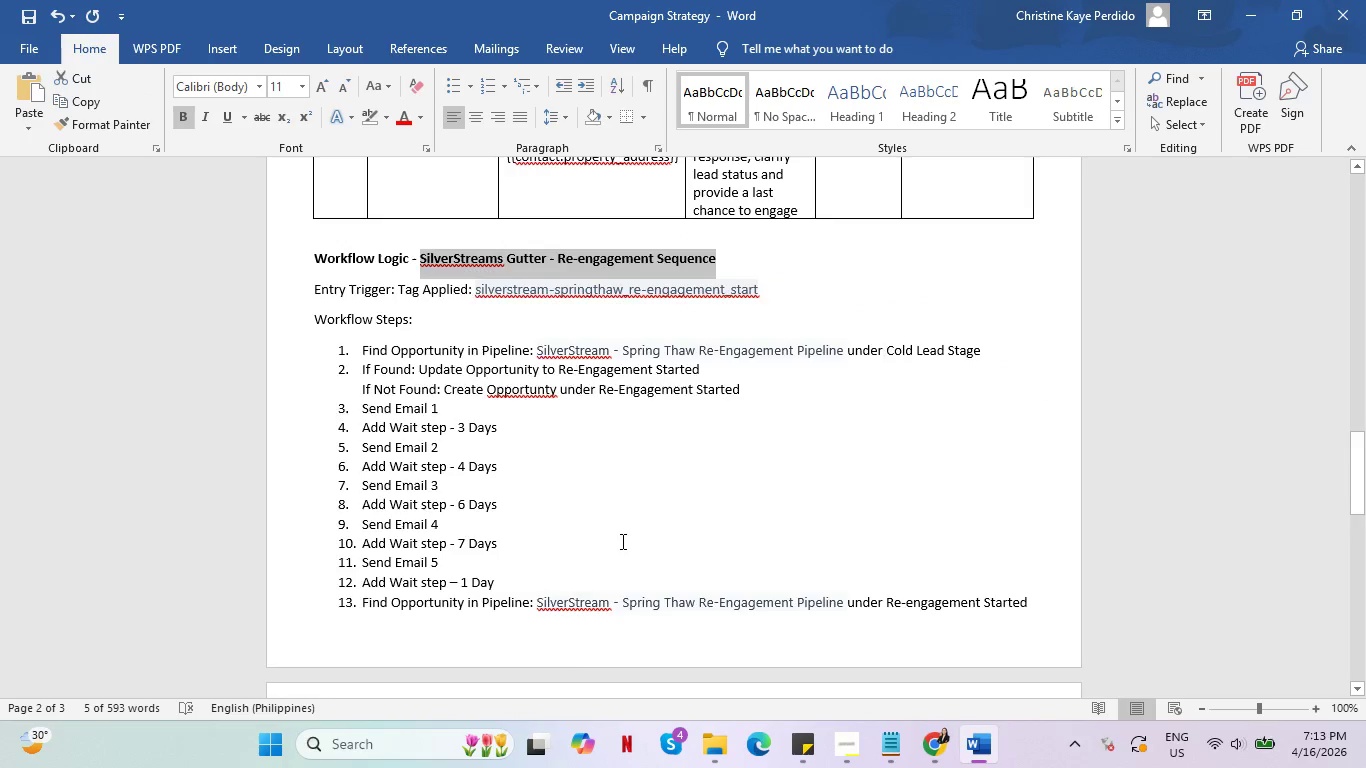 
scroll: coordinate [614, 538], scroll_direction: down, amount: 13.0
 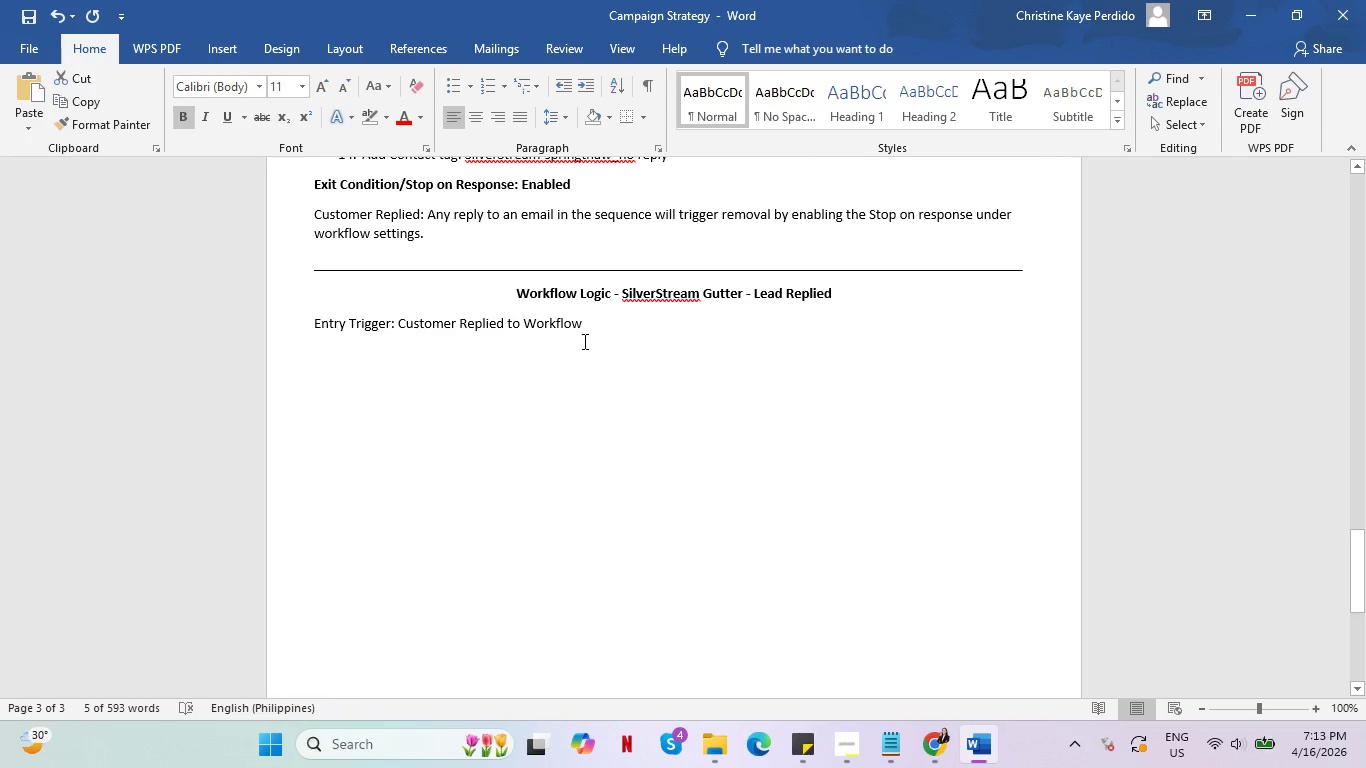 
left_click([614, 326])
 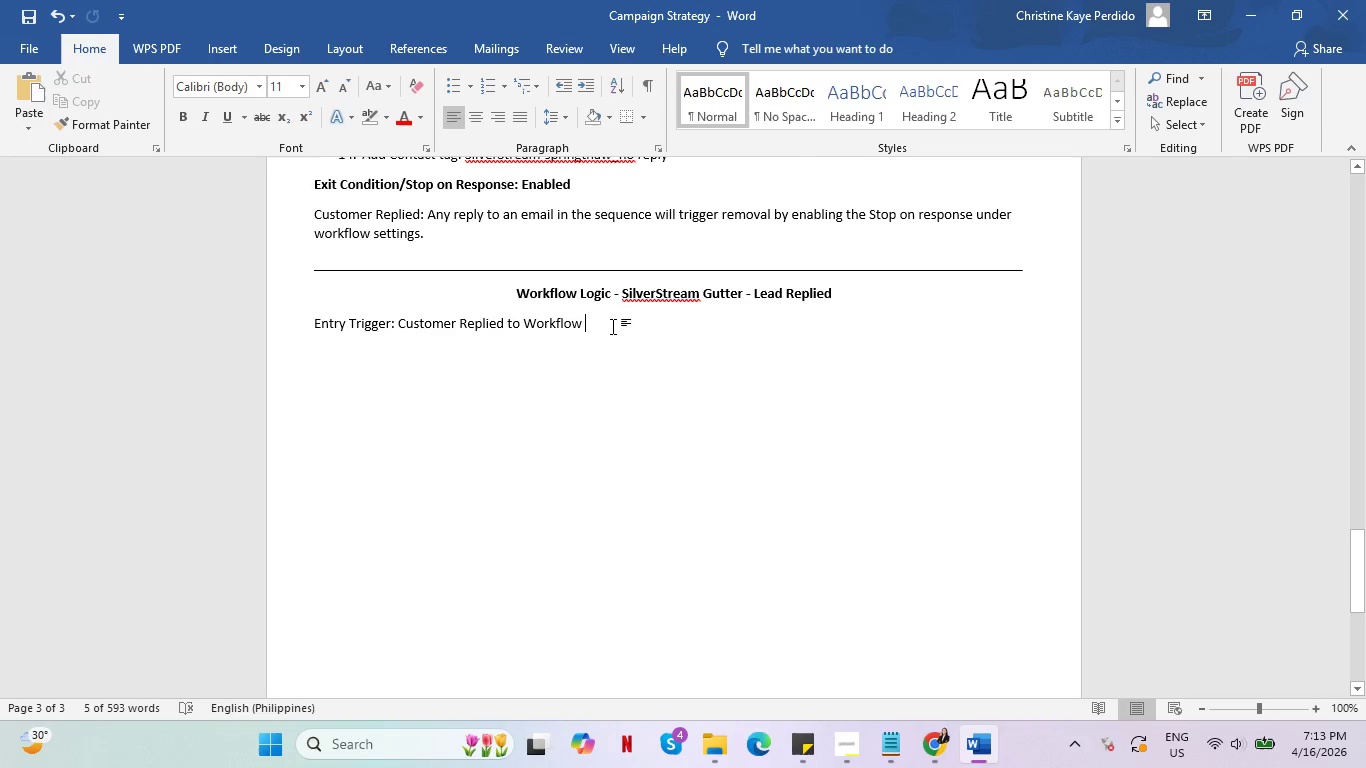 
key(Control+ControlLeft)
 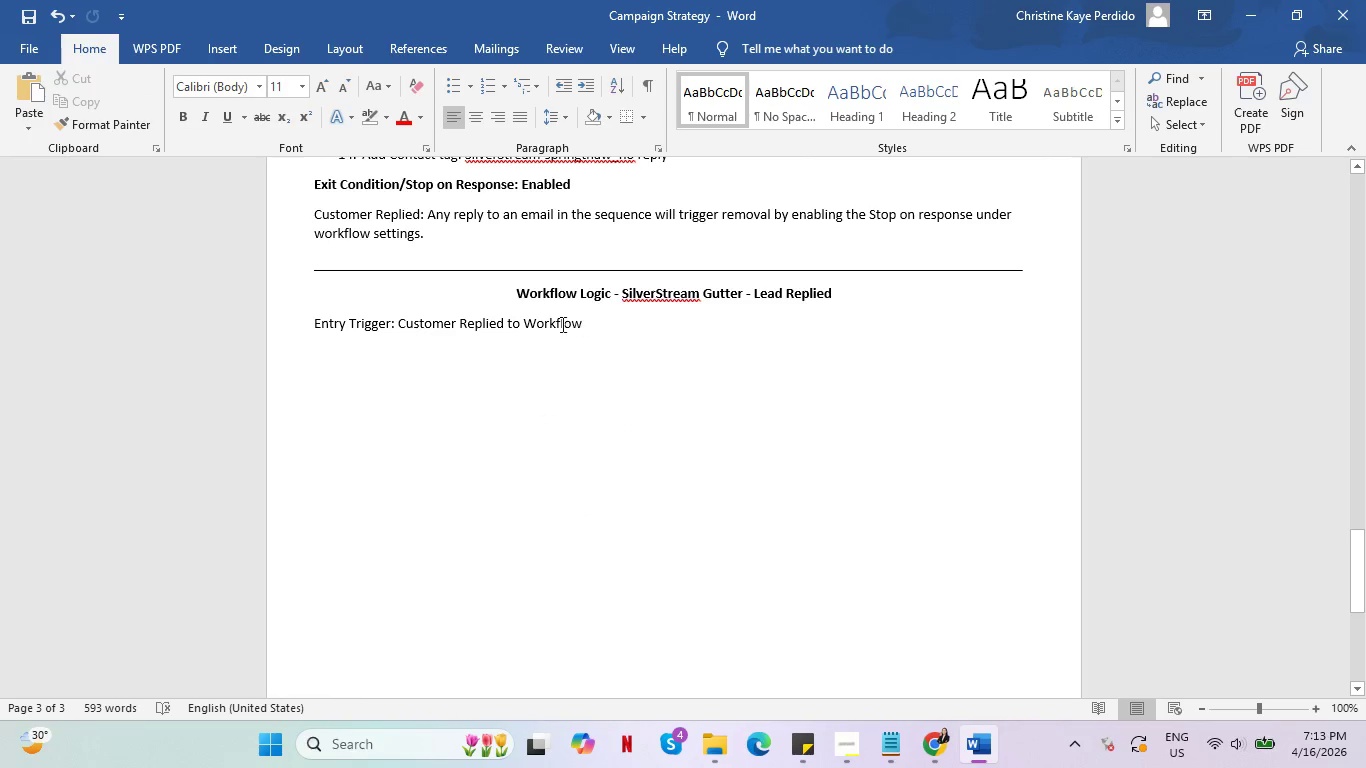 
left_click_drag(start_coordinate=[556, 324], to_coordinate=[540, 324])
 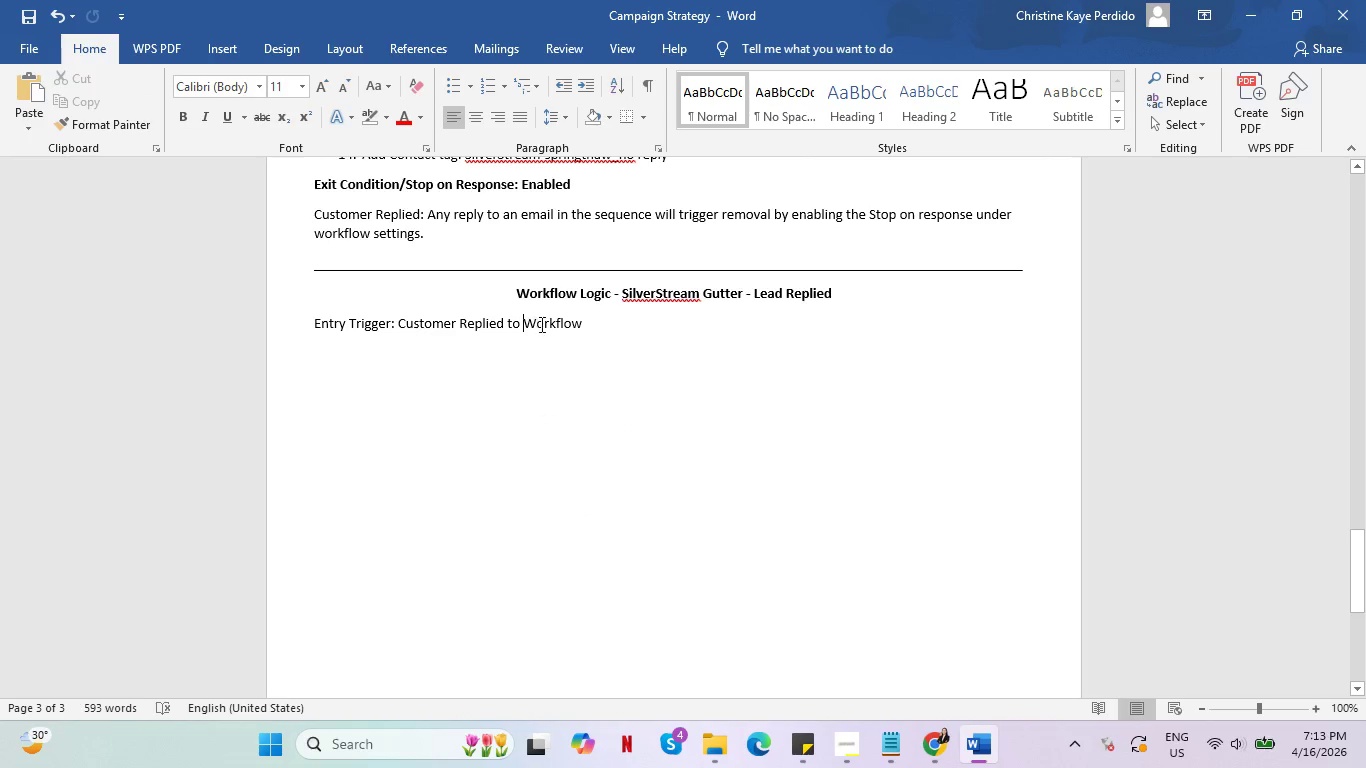 
double_click([540, 324])
 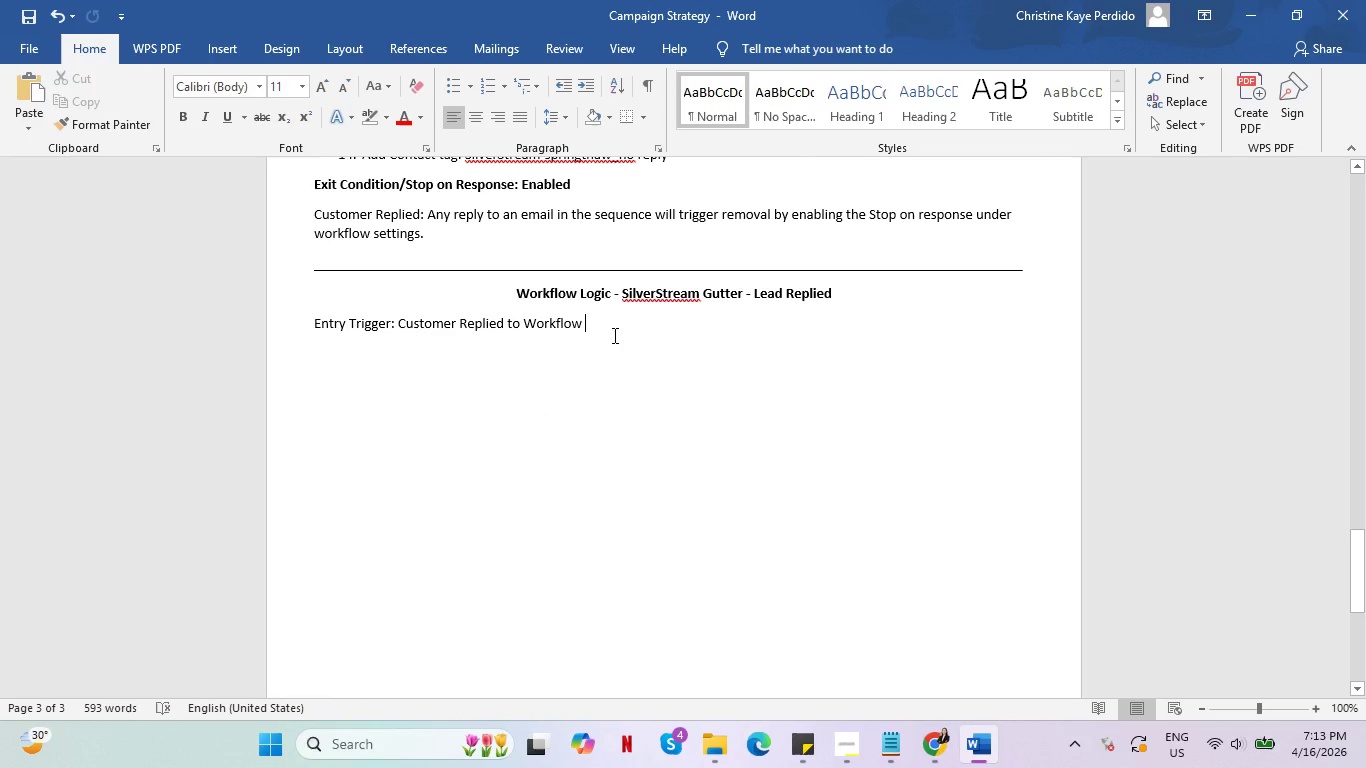 
triple_click([613, 335])
 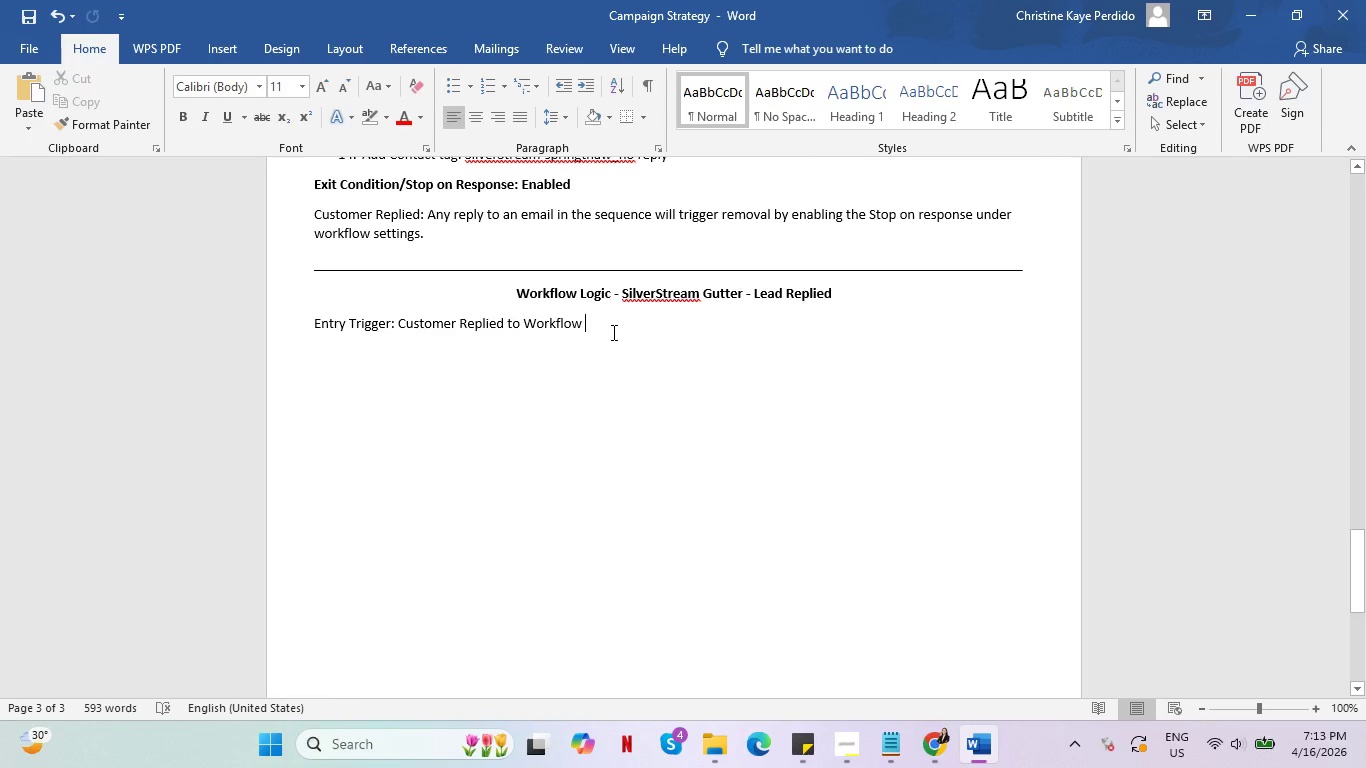 
key(Control+V)
 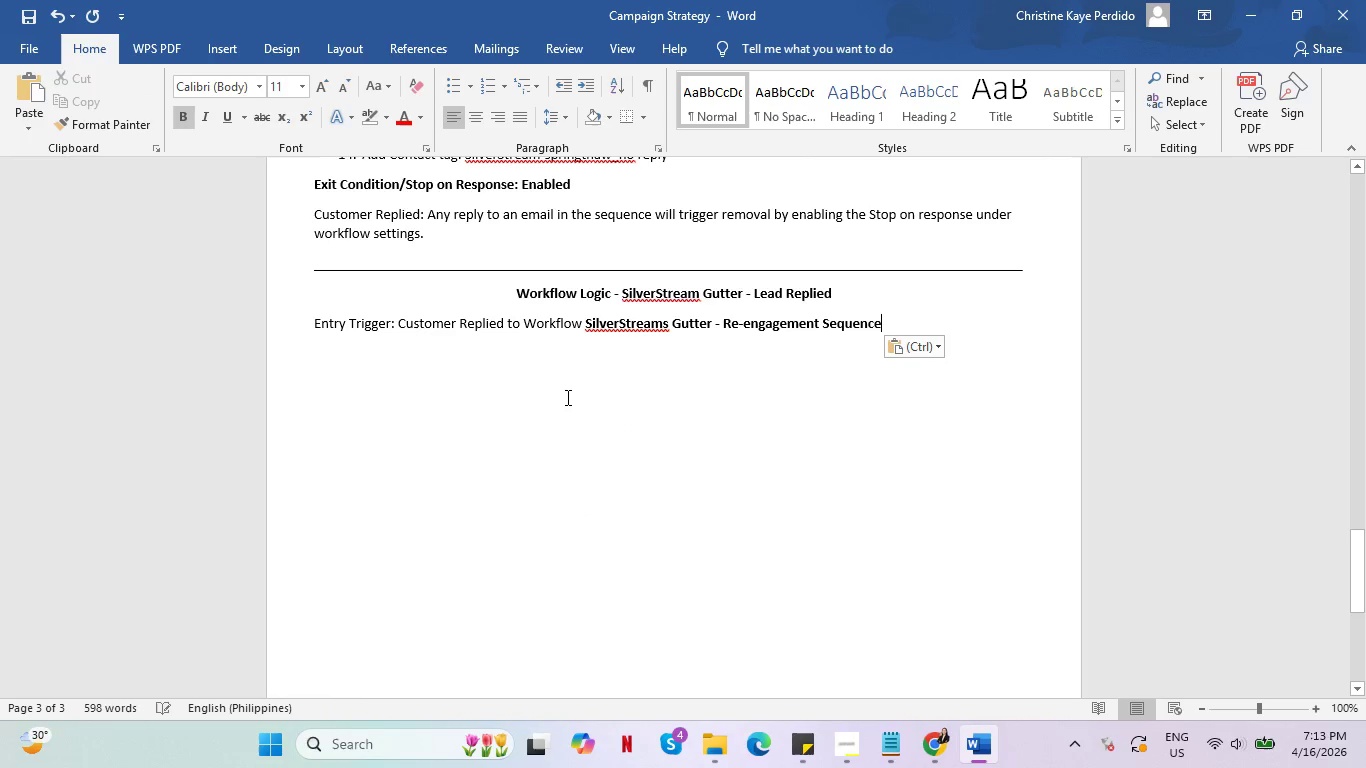 
key(Alt+AltLeft)
 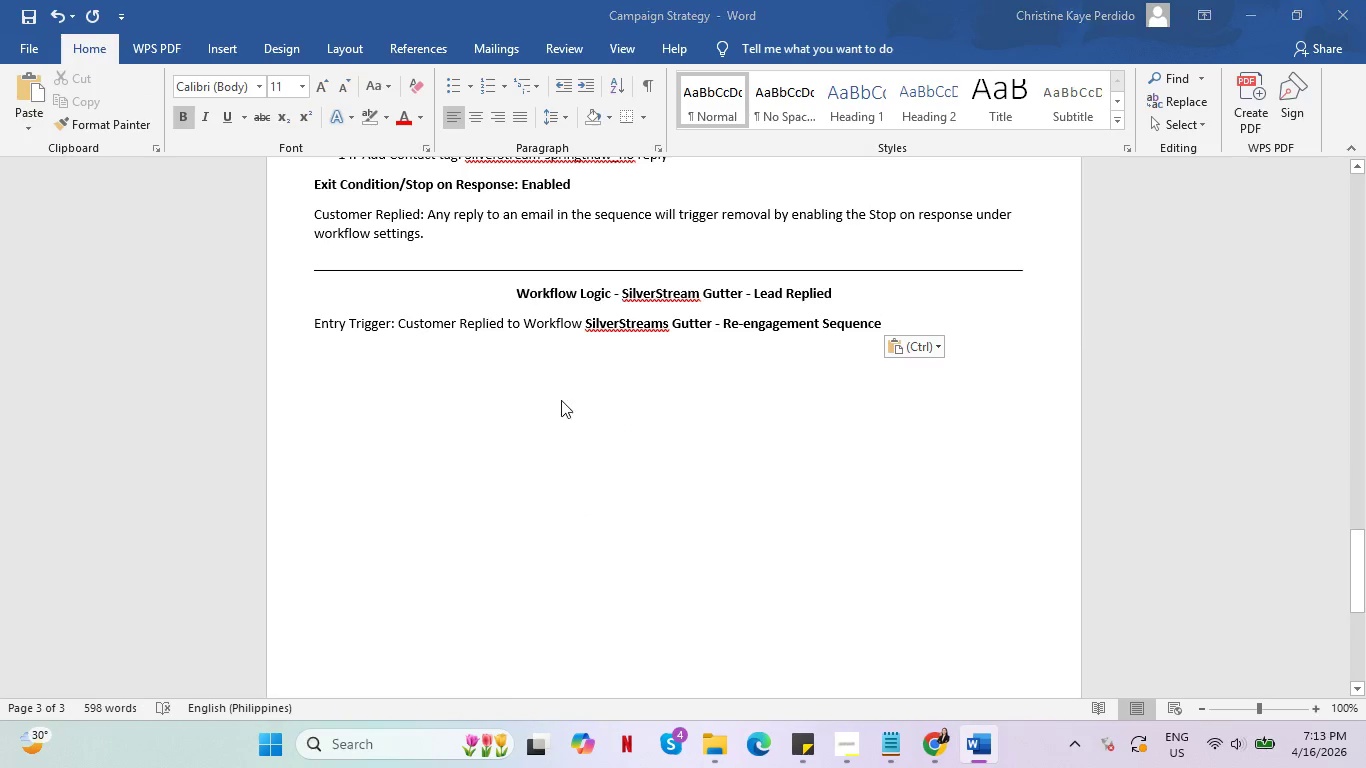 
key(Alt+Tab)
 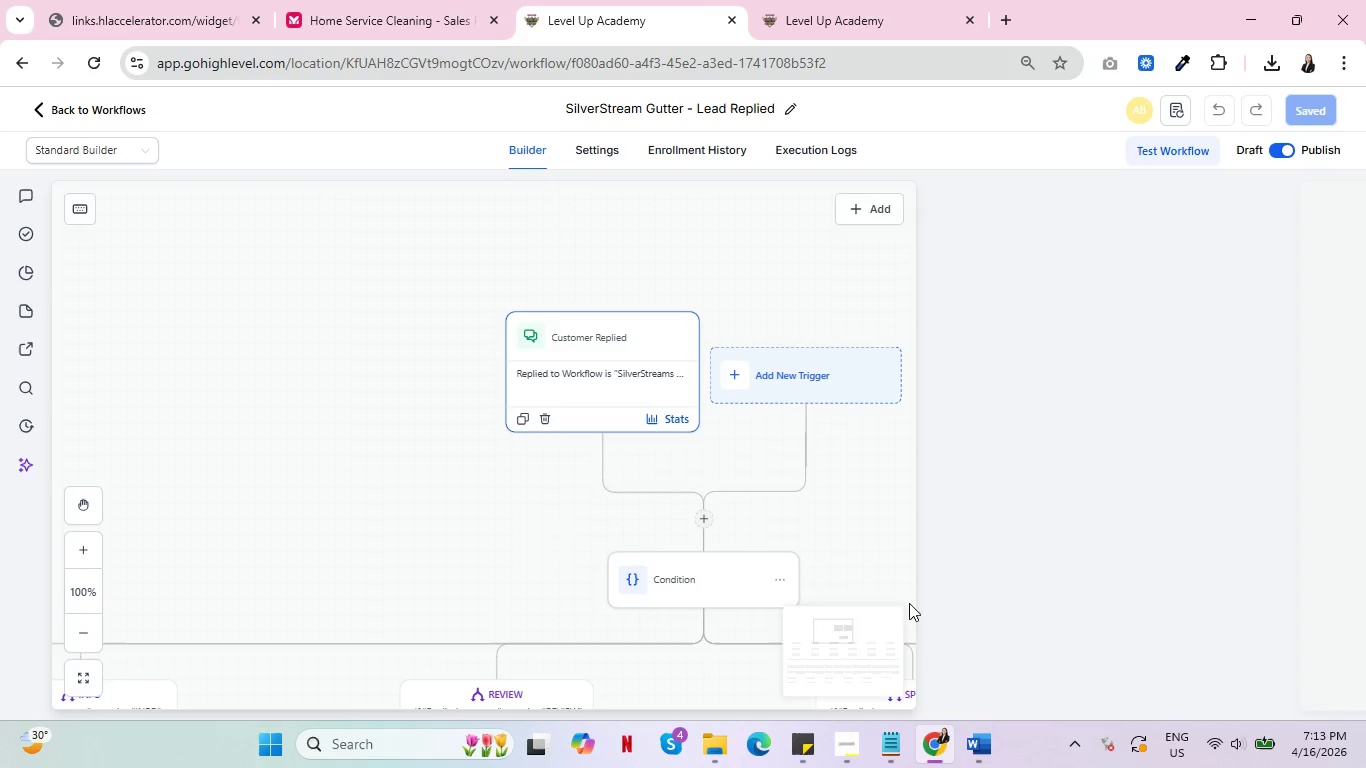 
scroll: coordinate [812, 539], scroll_direction: down, amount: 5.0
 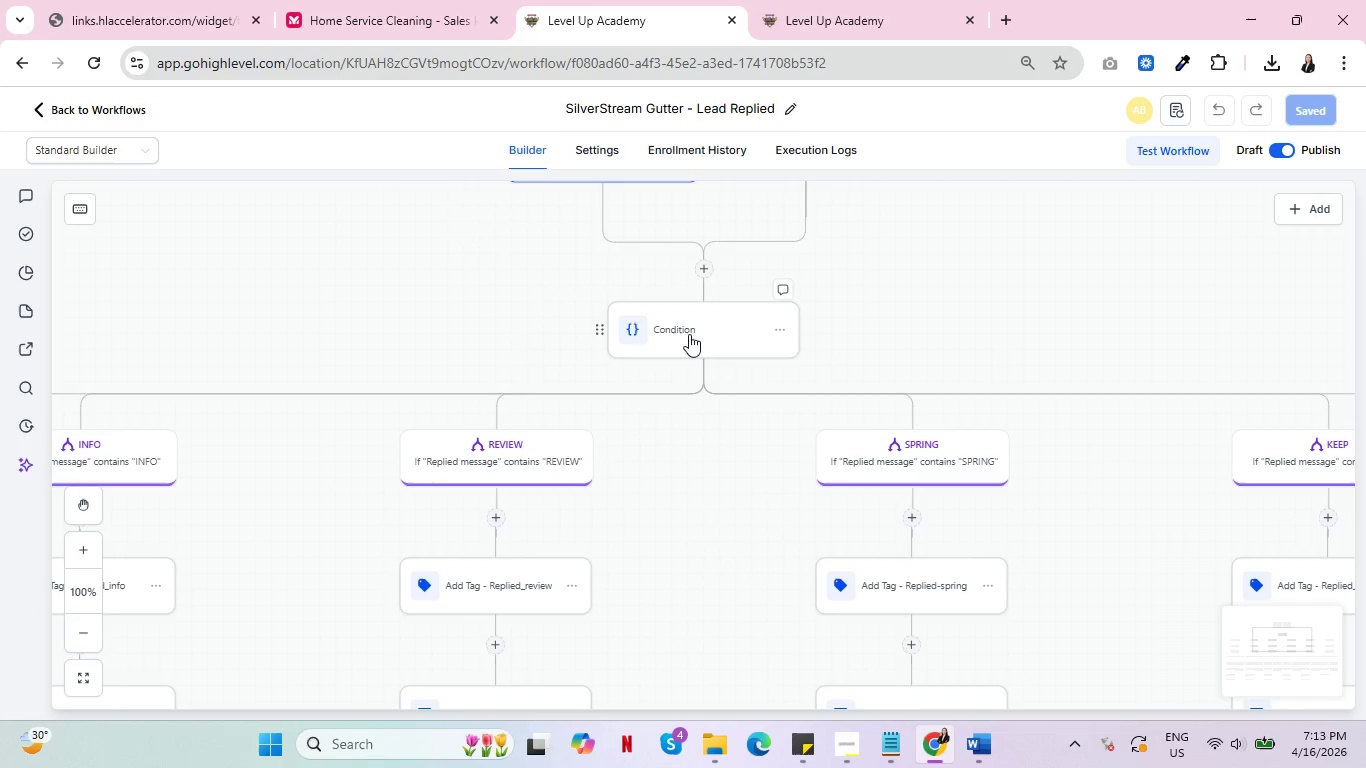 
left_click([690, 334])
 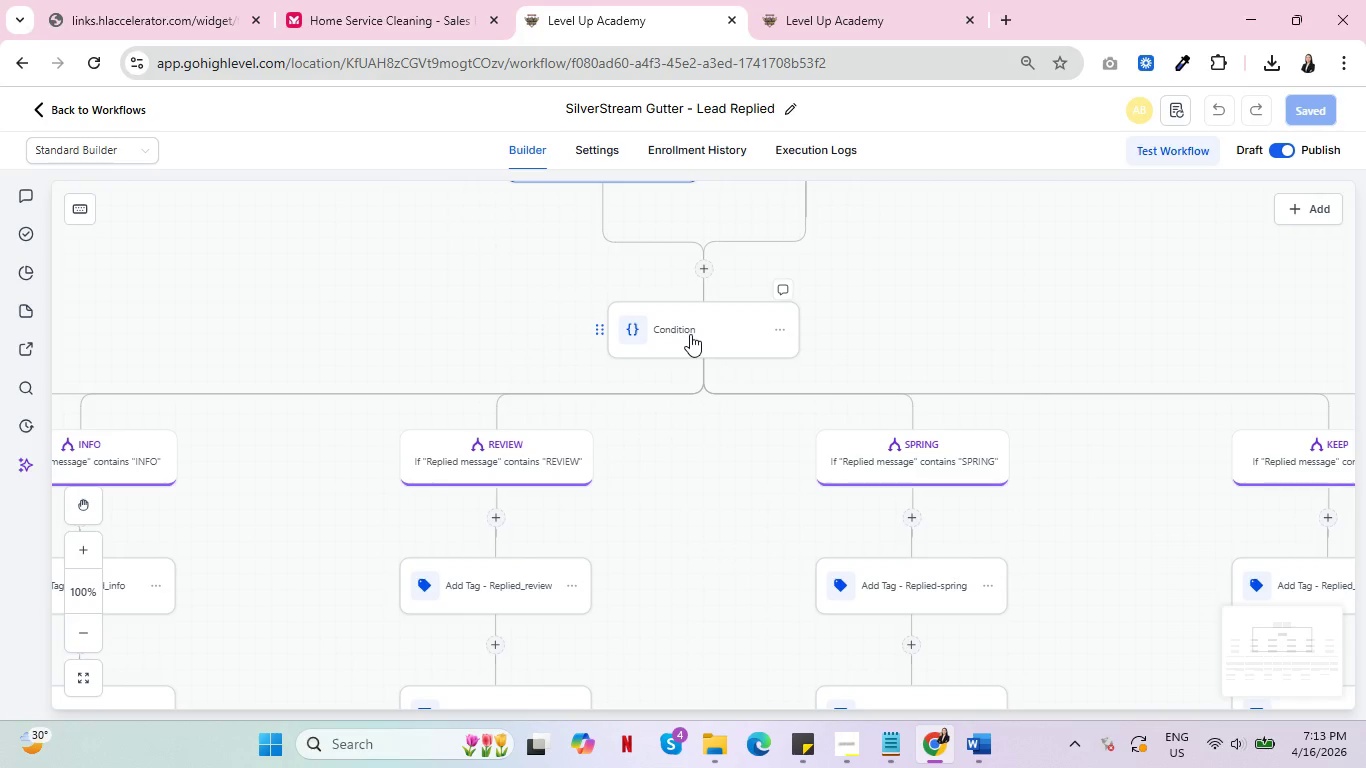 
key(Alt+AltLeft)
 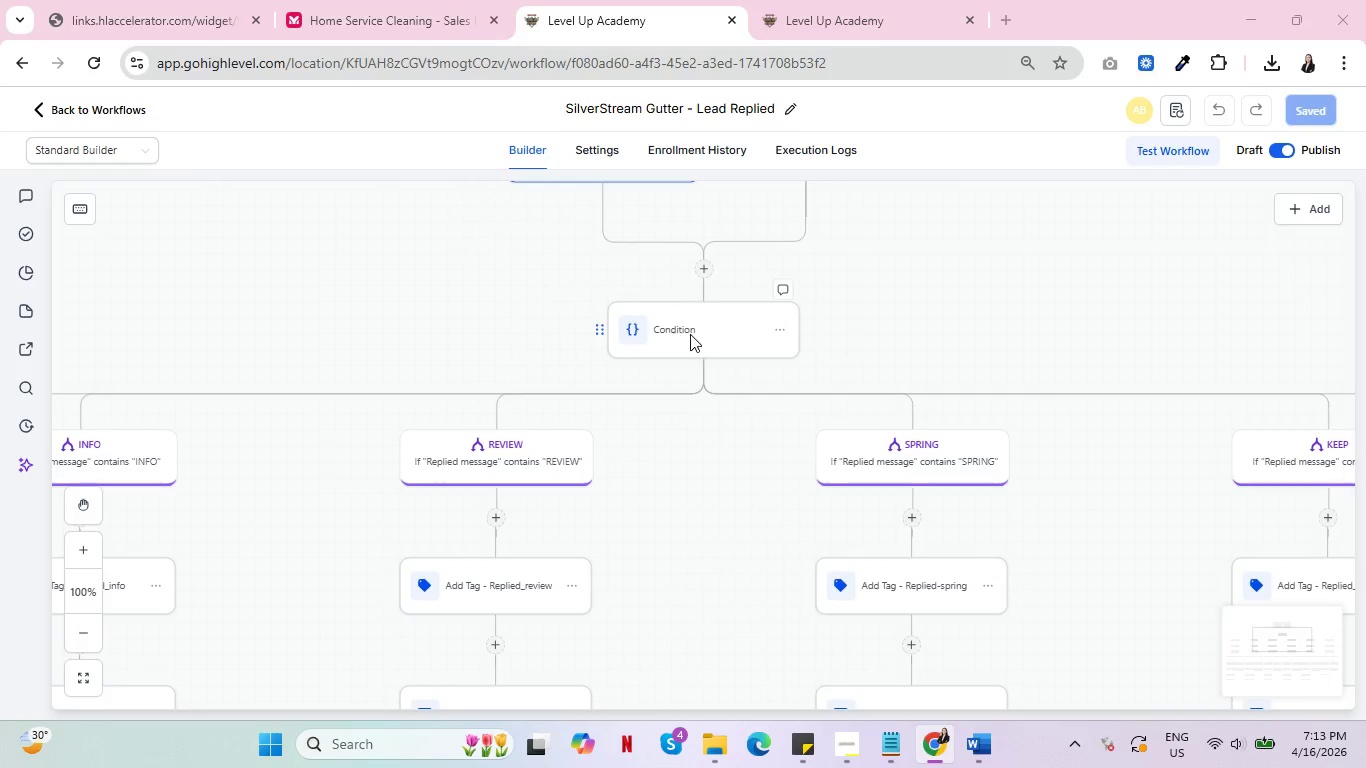 
key(Alt+Tab)
 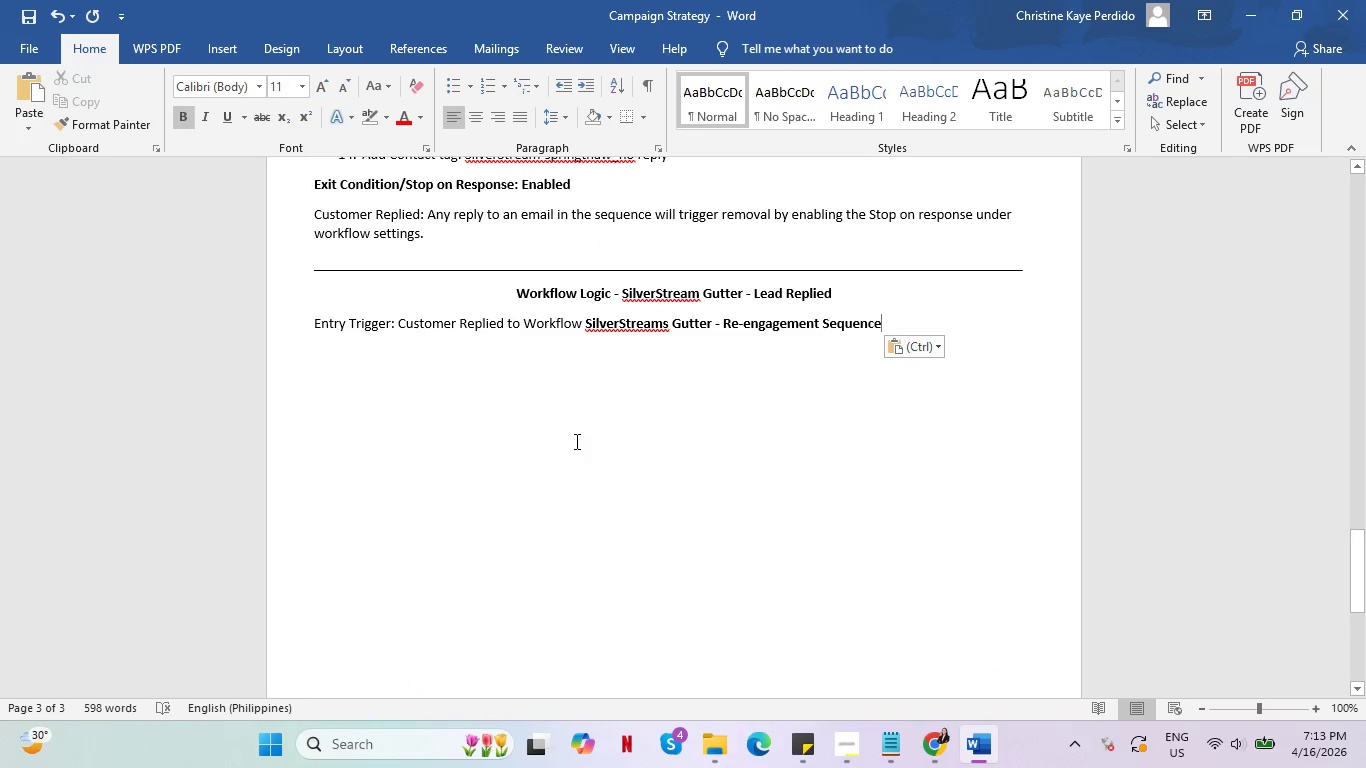 
key(Enter)
 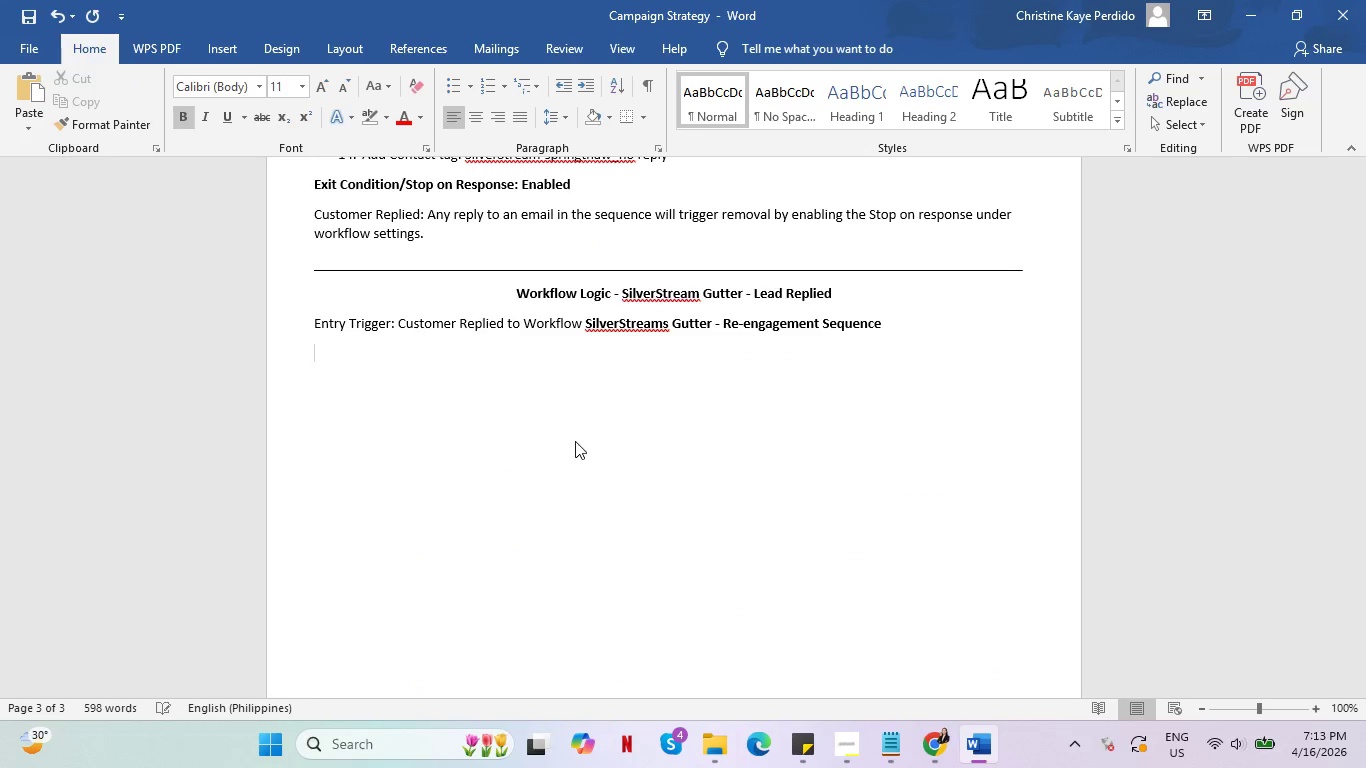 
hold_key(key=ShiftRight, duration=0.91)
 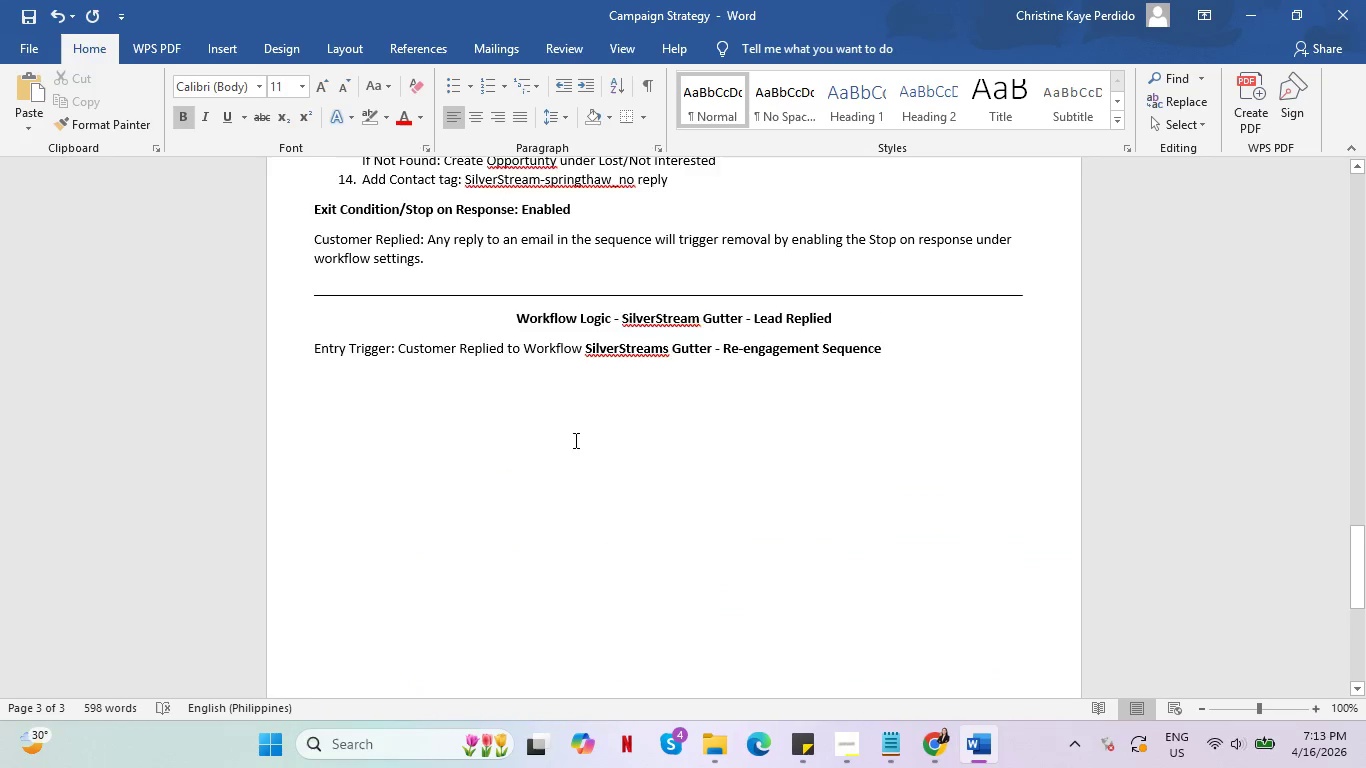 
scroll: coordinate [573, 439], scroll_direction: up, amount: 13.0
 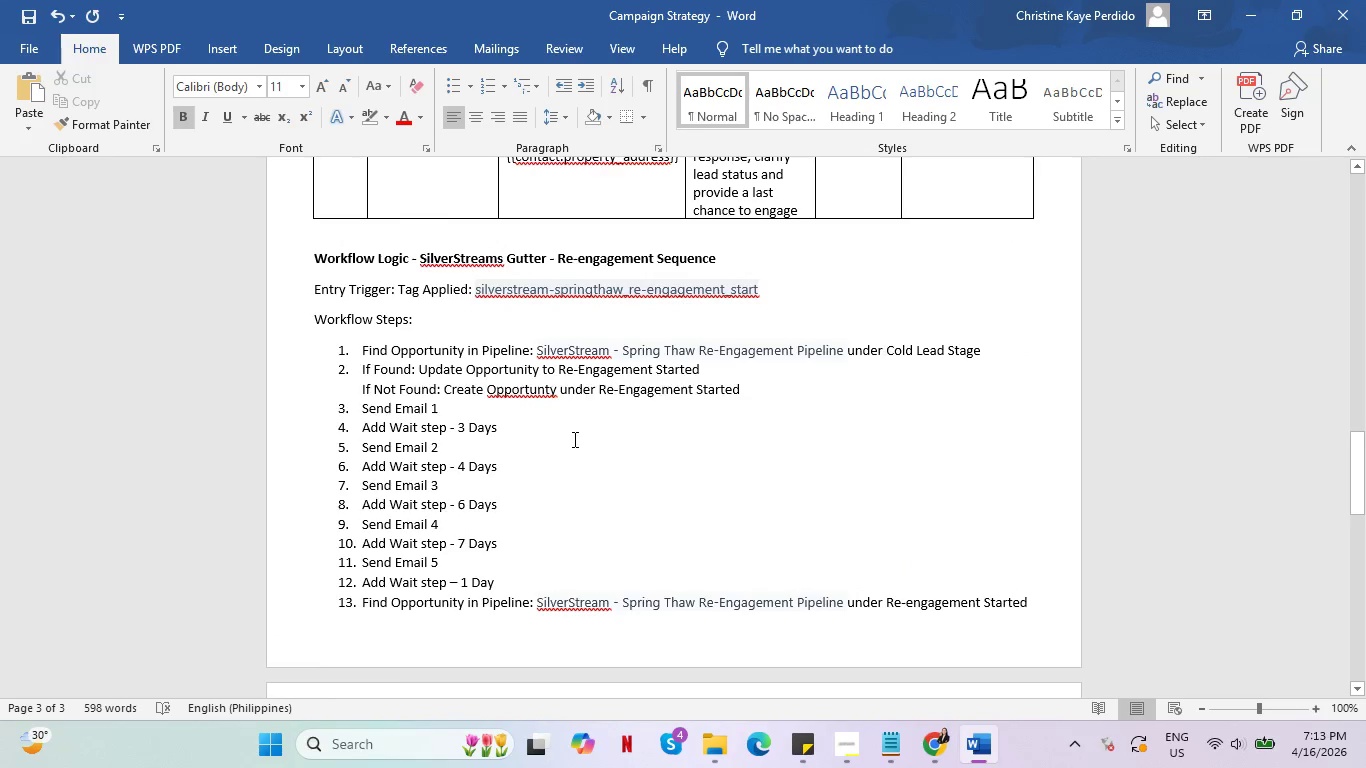 
scroll: coordinate [590, 457], scroll_direction: down, amount: 6.0
 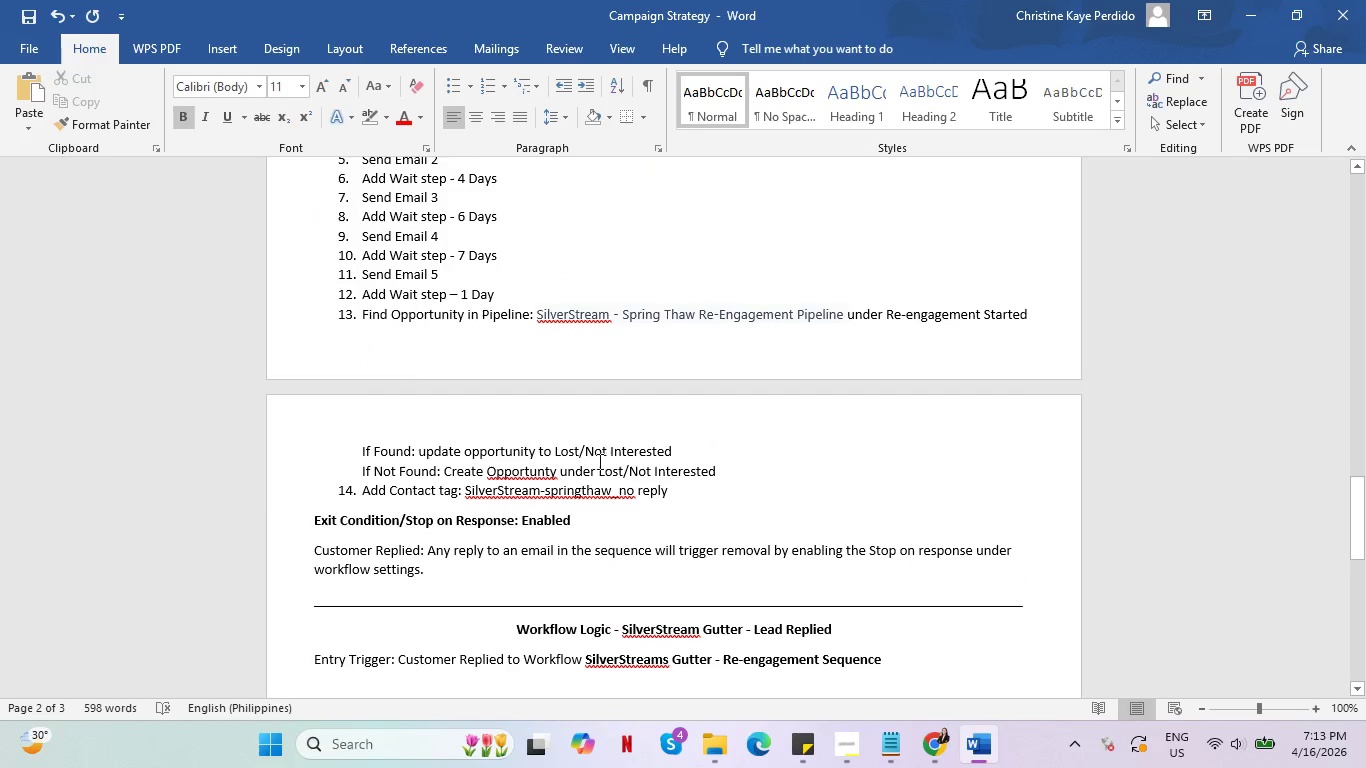 
scroll: coordinate [597, 461], scroll_direction: up, amount: 5.0
 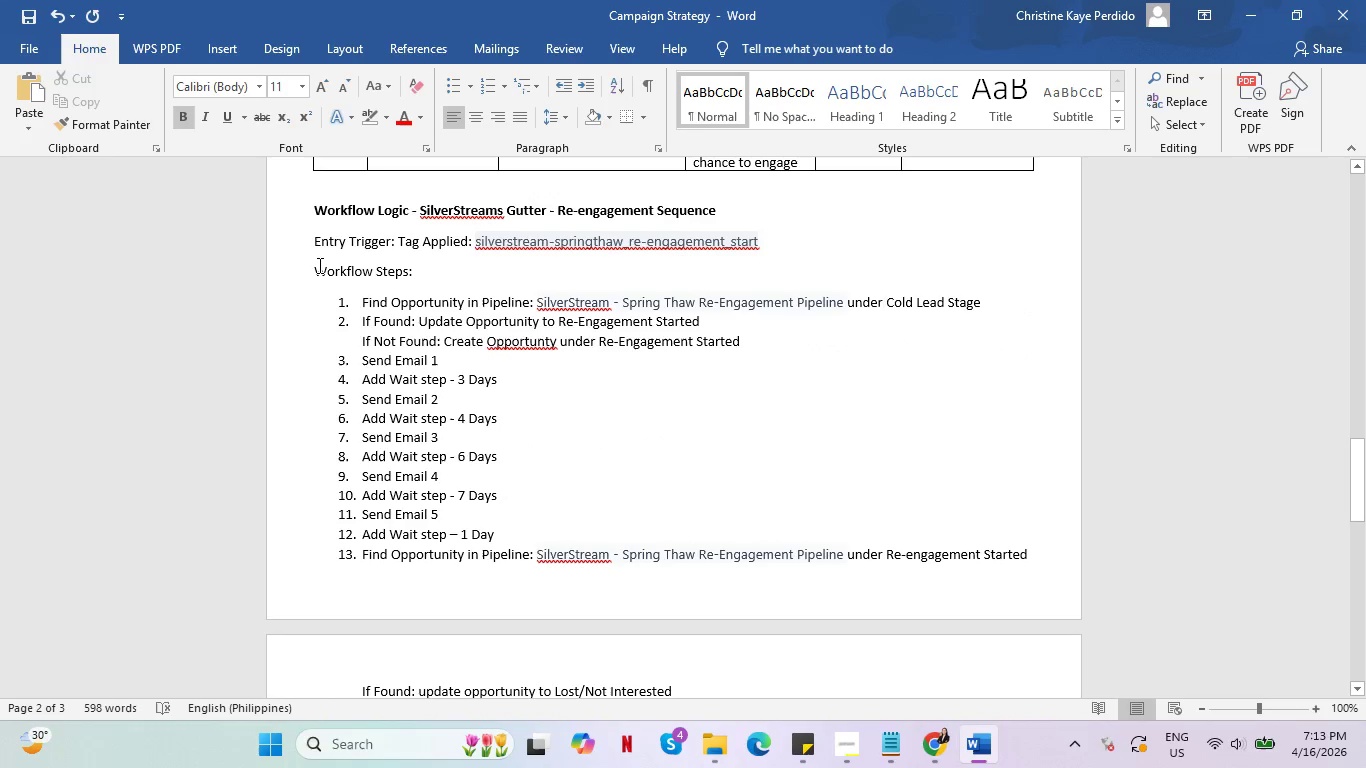 
left_click_drag(start_coordinate=[318, 266], to_coordinate=[430, 265])
 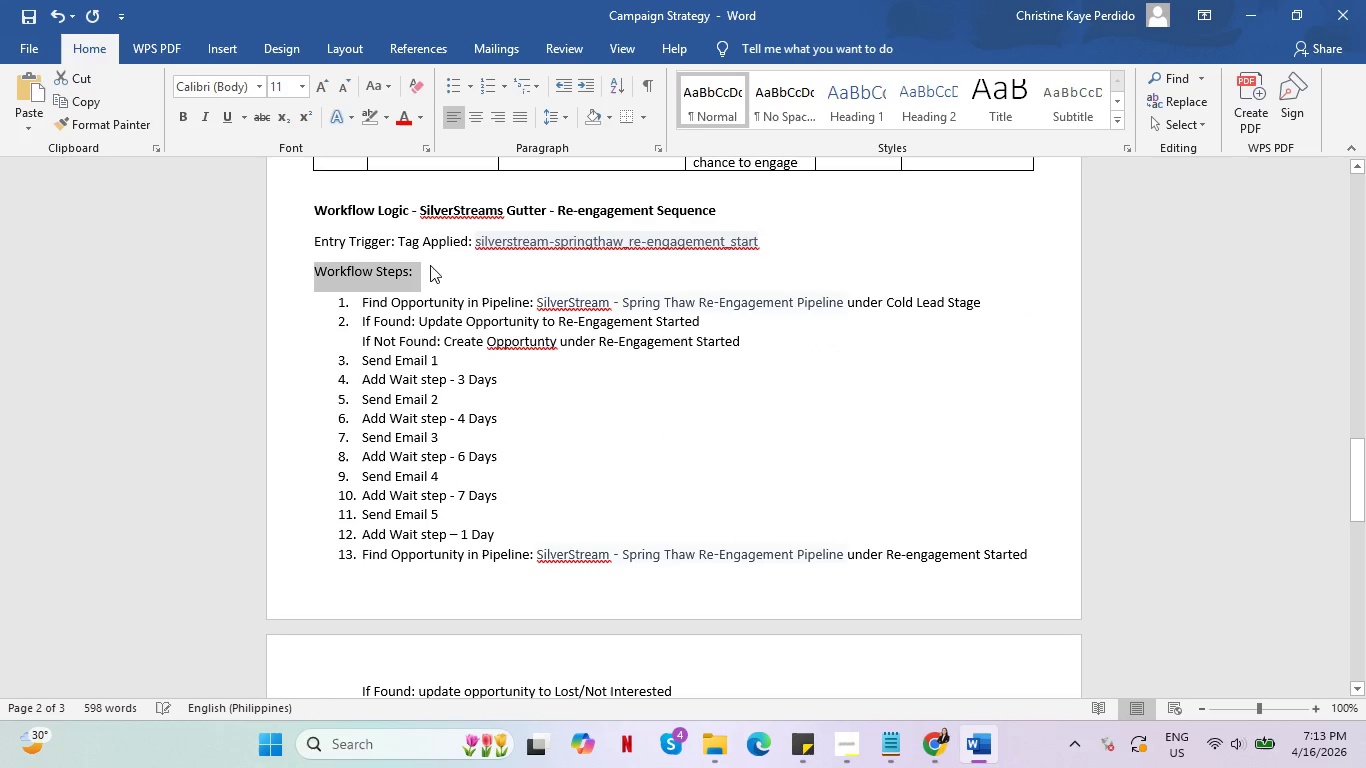 
key(Control+C)
 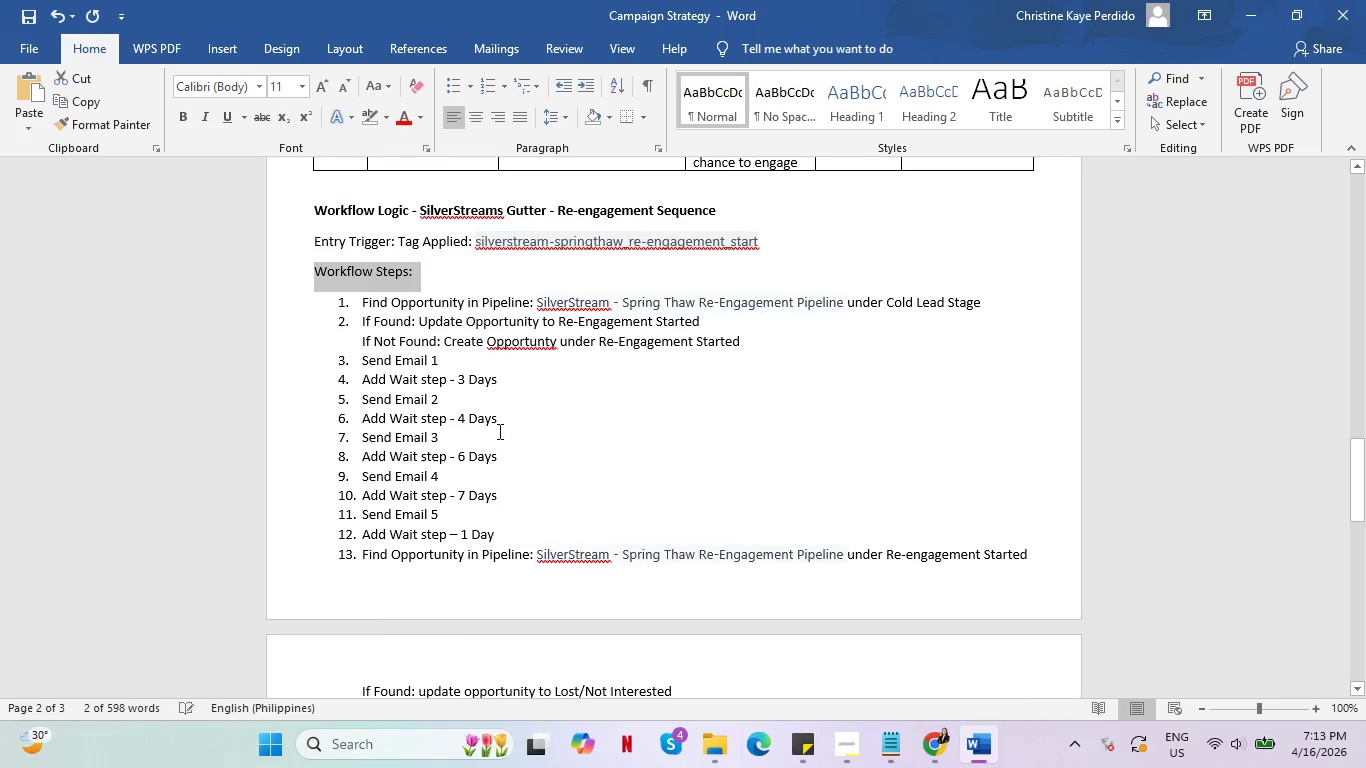 
scroll: coordinate [383, 588], scroll_direction: down, amount: 10.0
 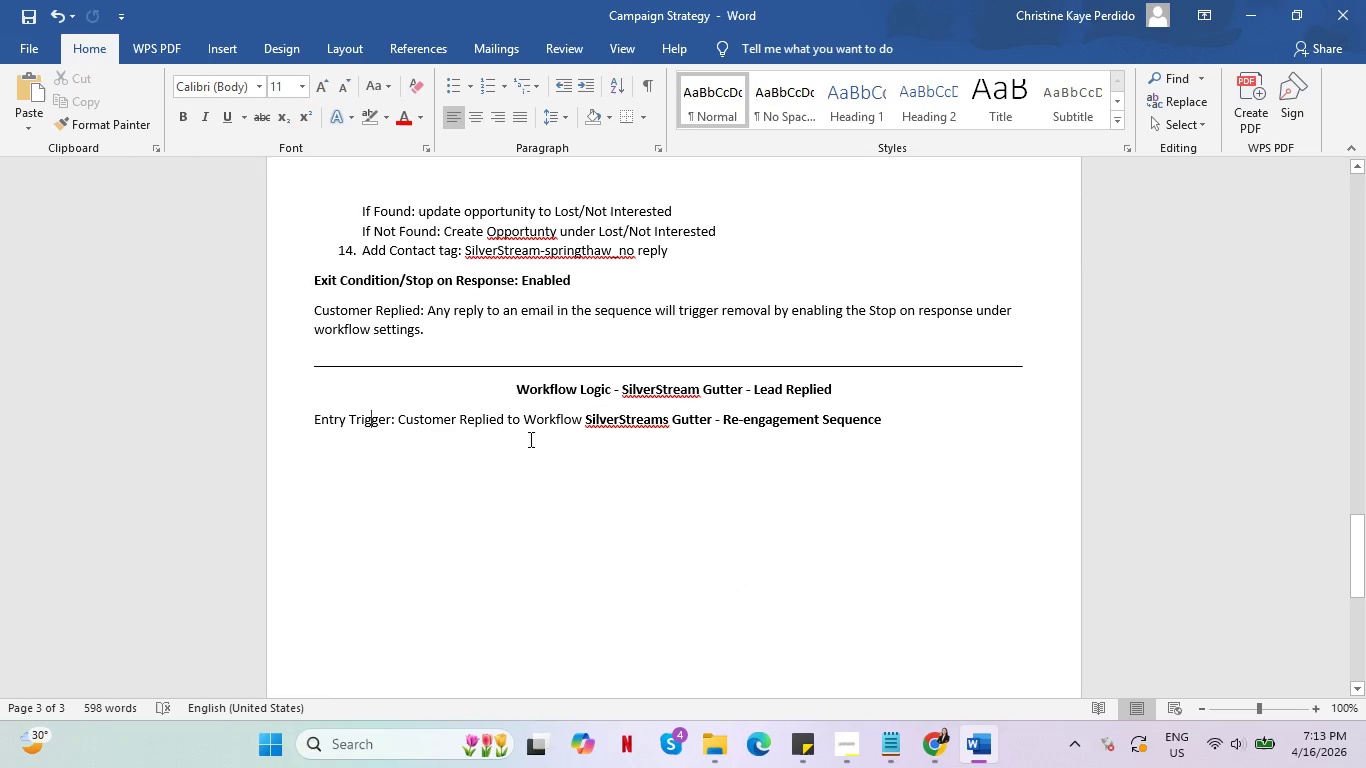 
left_click([483, 450])
 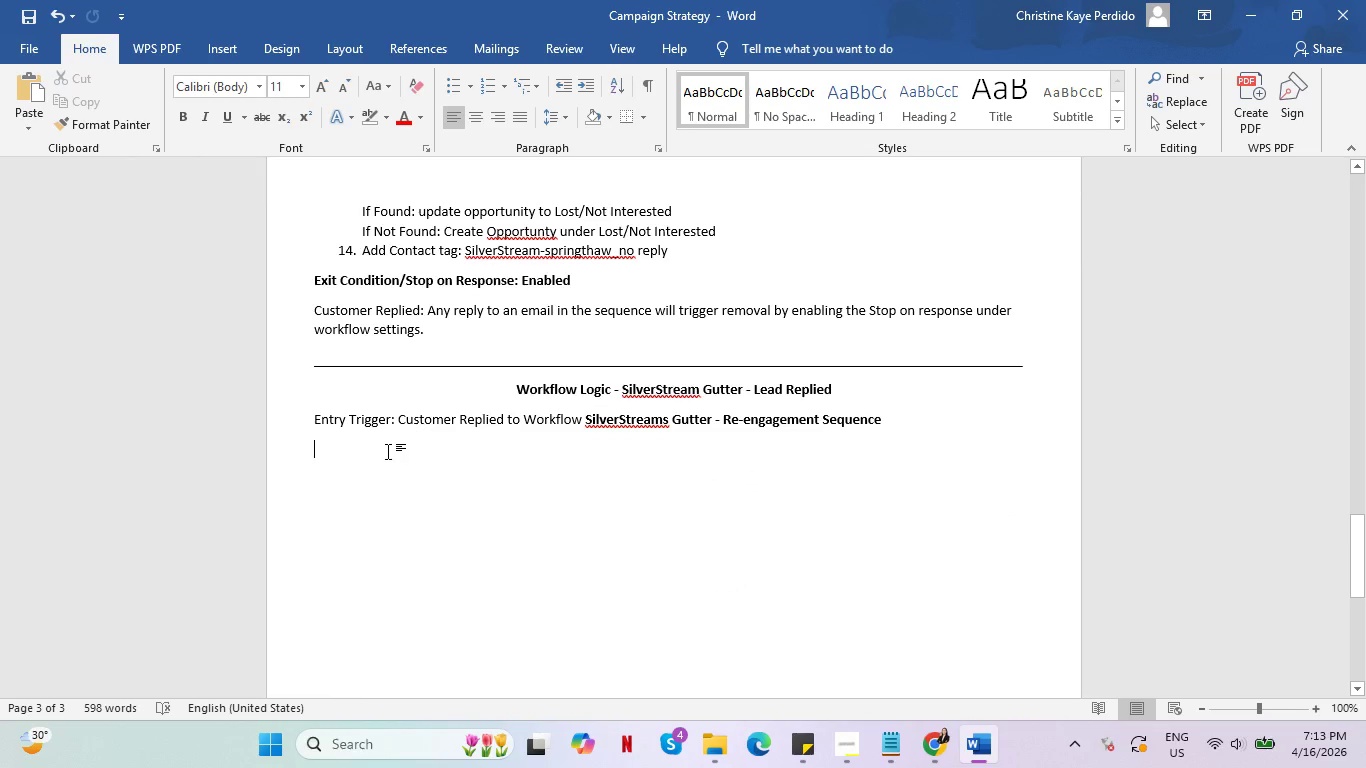 
key(Control+V)
 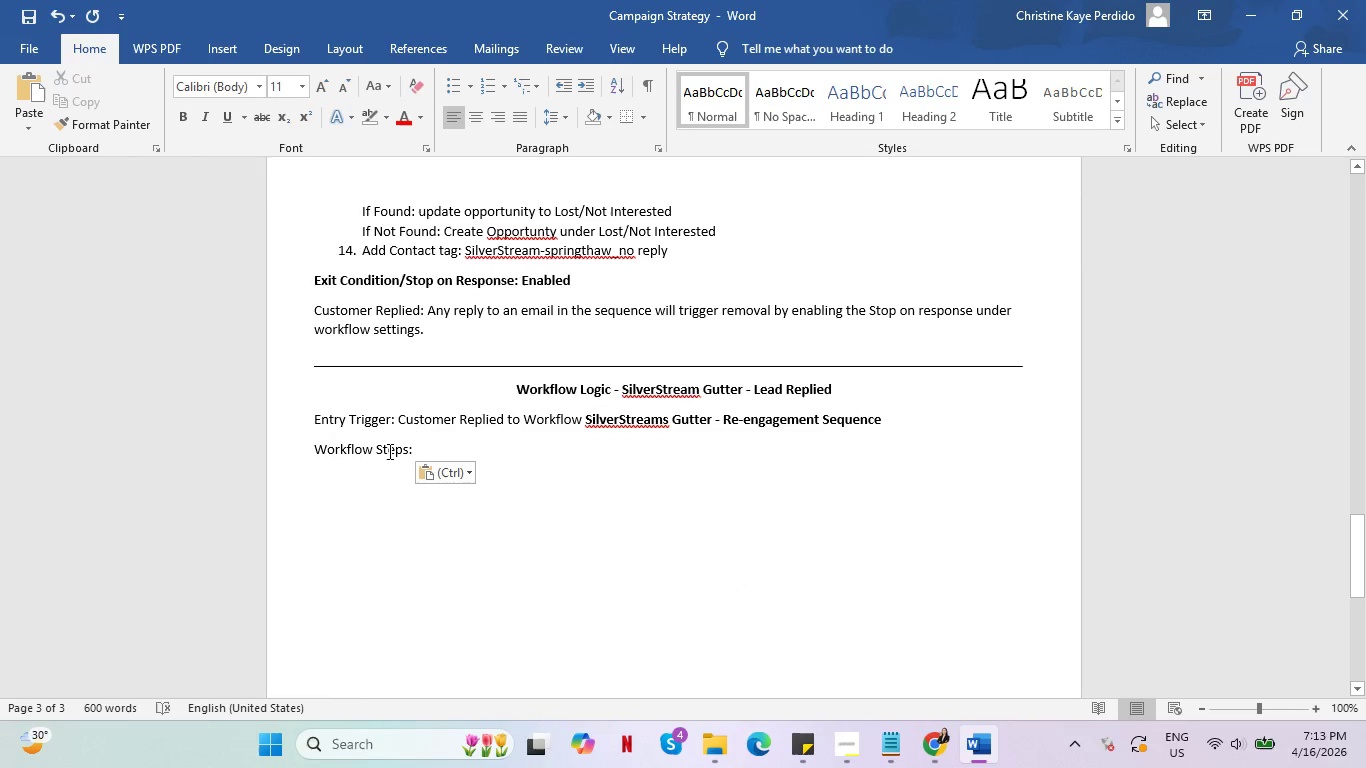 
key(Alt+AltLeft)
 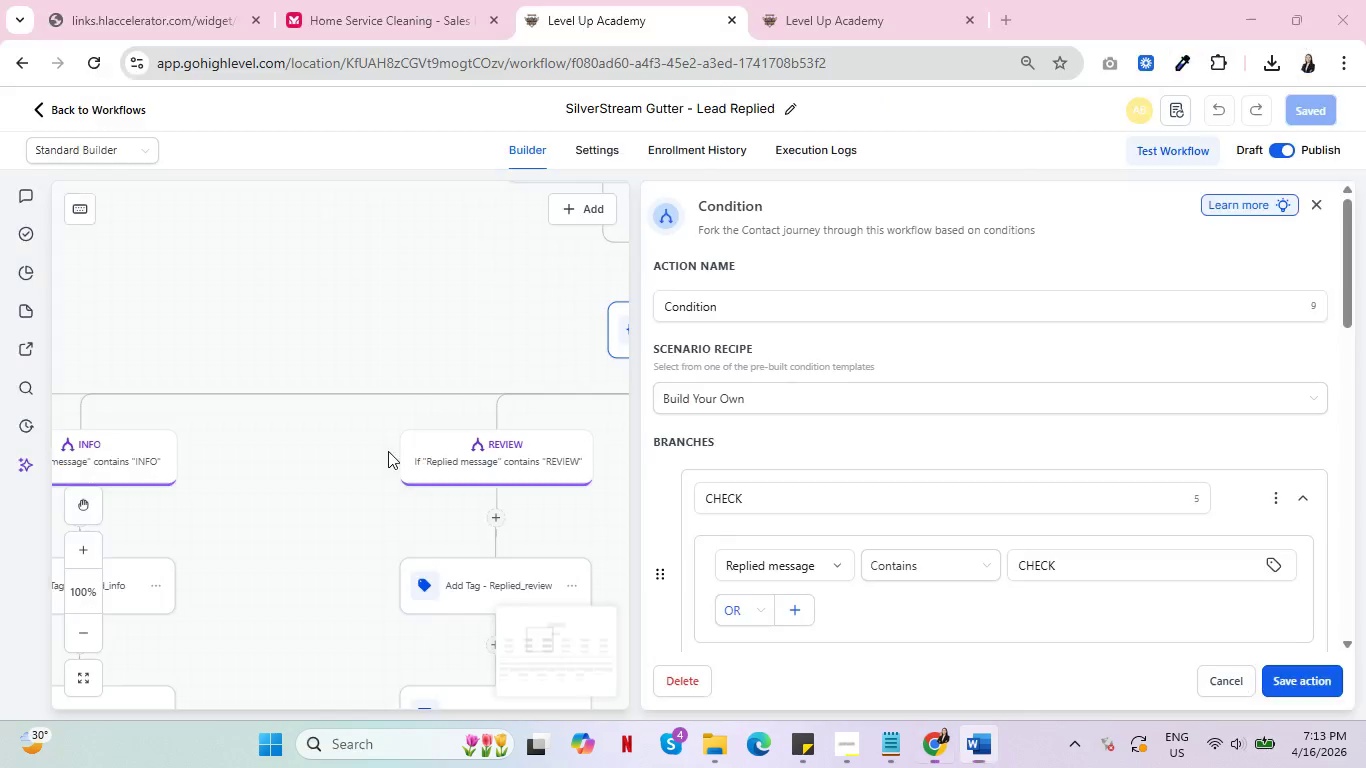 
key(Alt+Tab)
 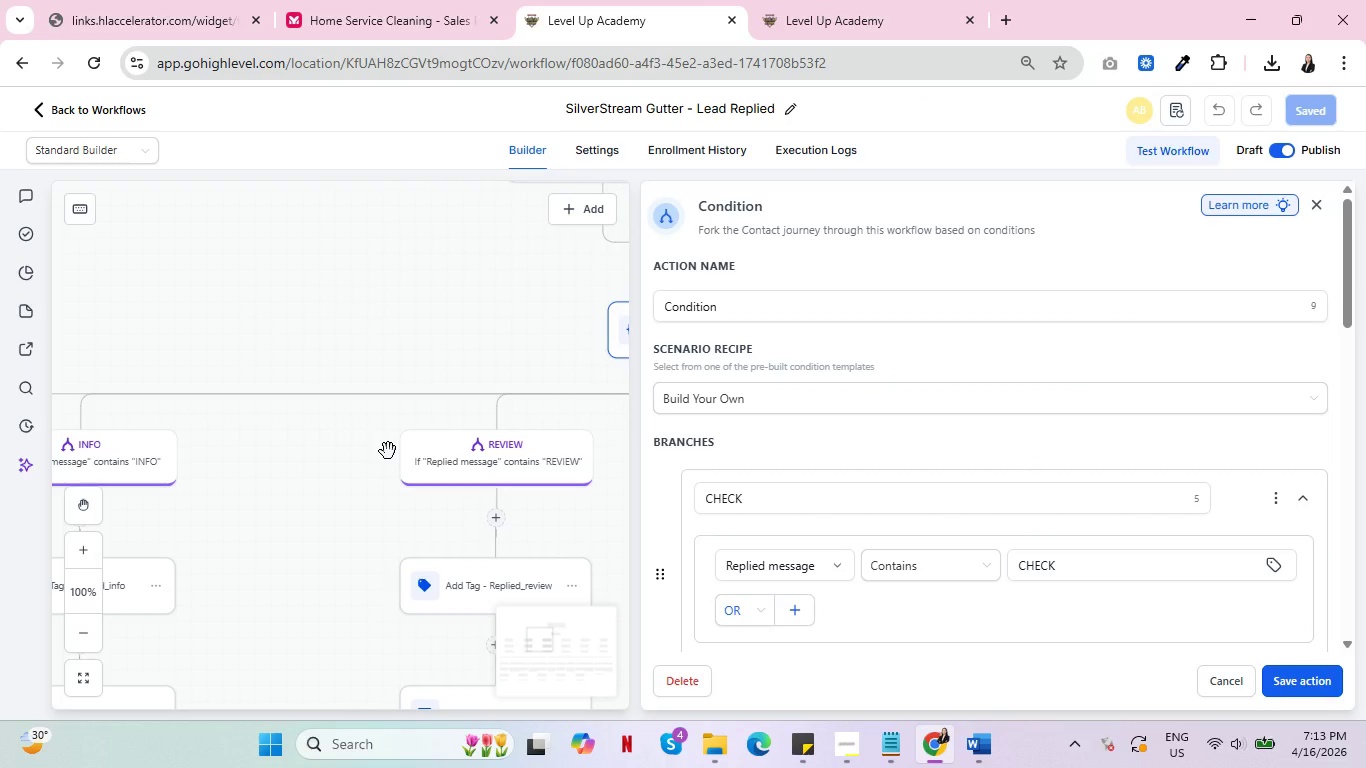 
key(Alt+AltLeft)
 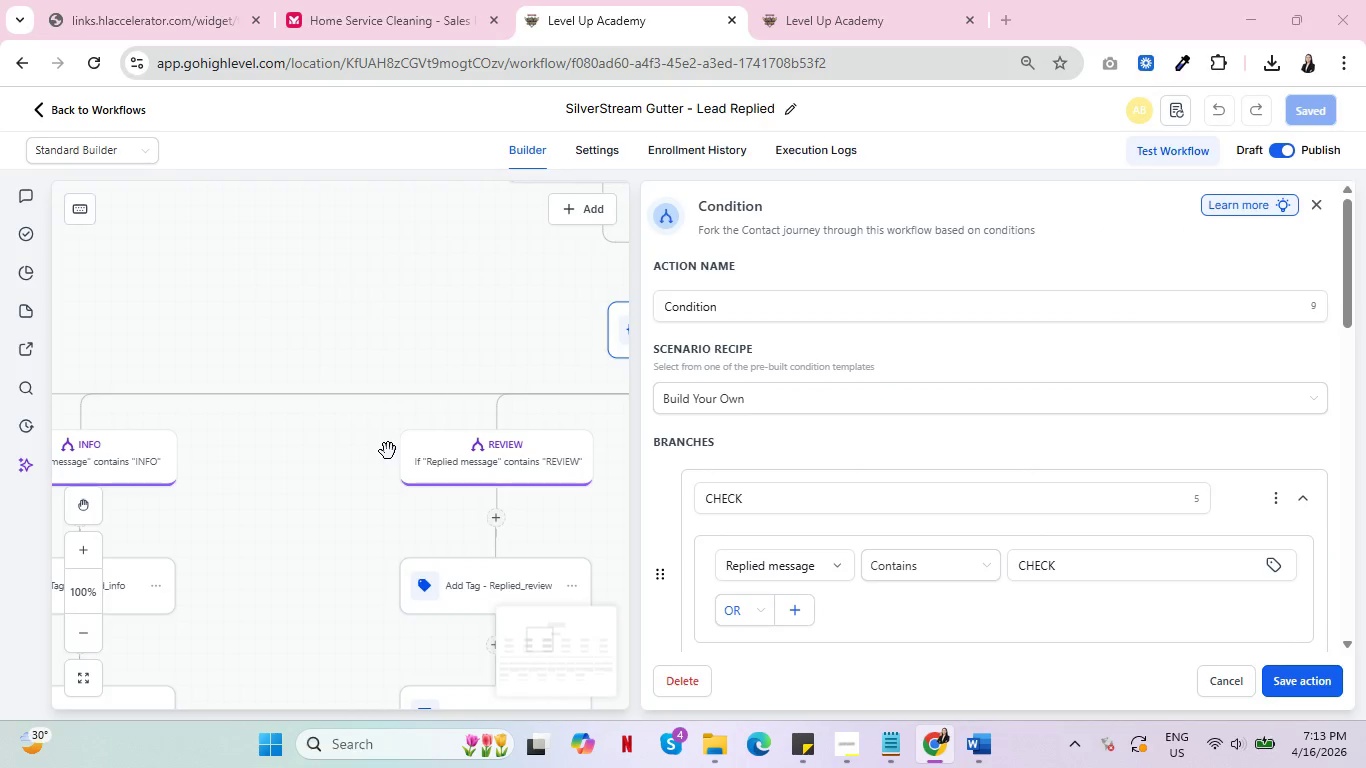 
key(Alt+Tab)
 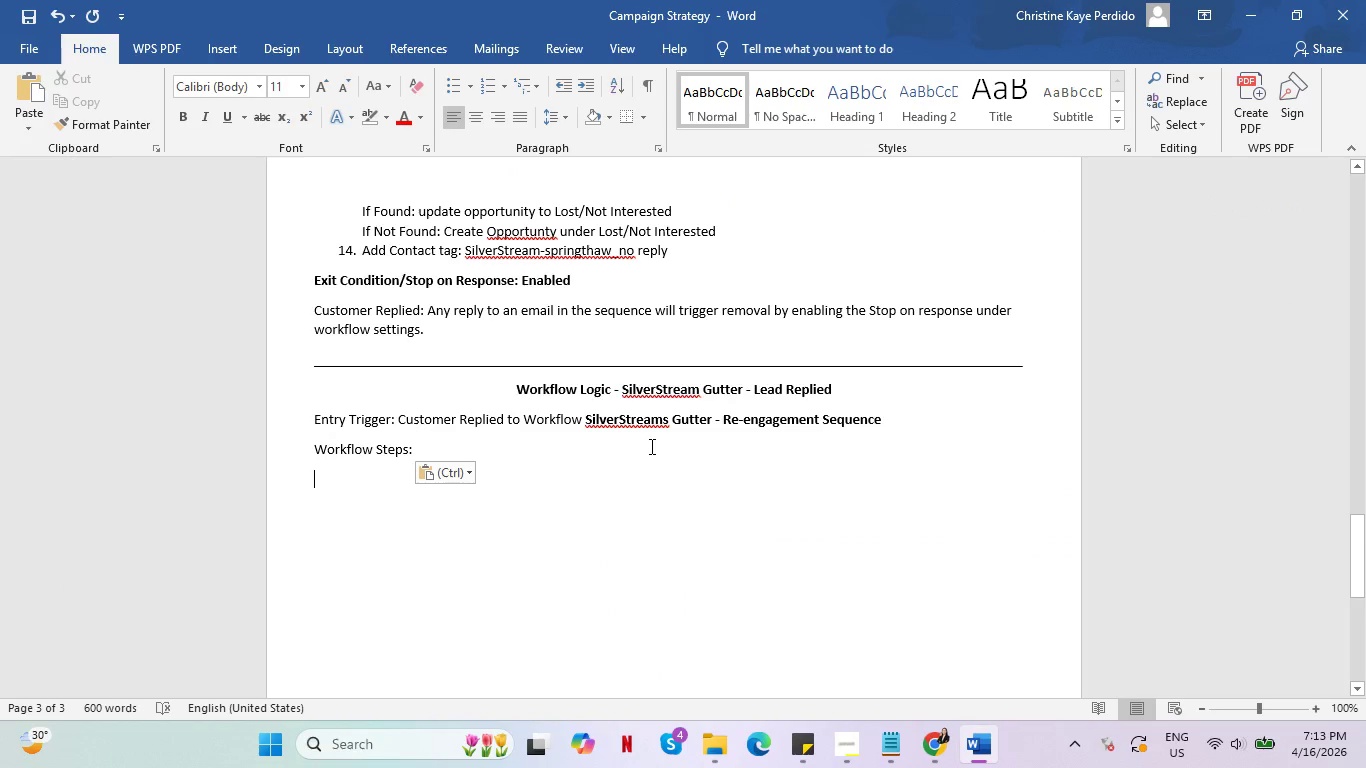 
scroll: coordinate [651, 445], scroll_direction: up, amount: 10.0
 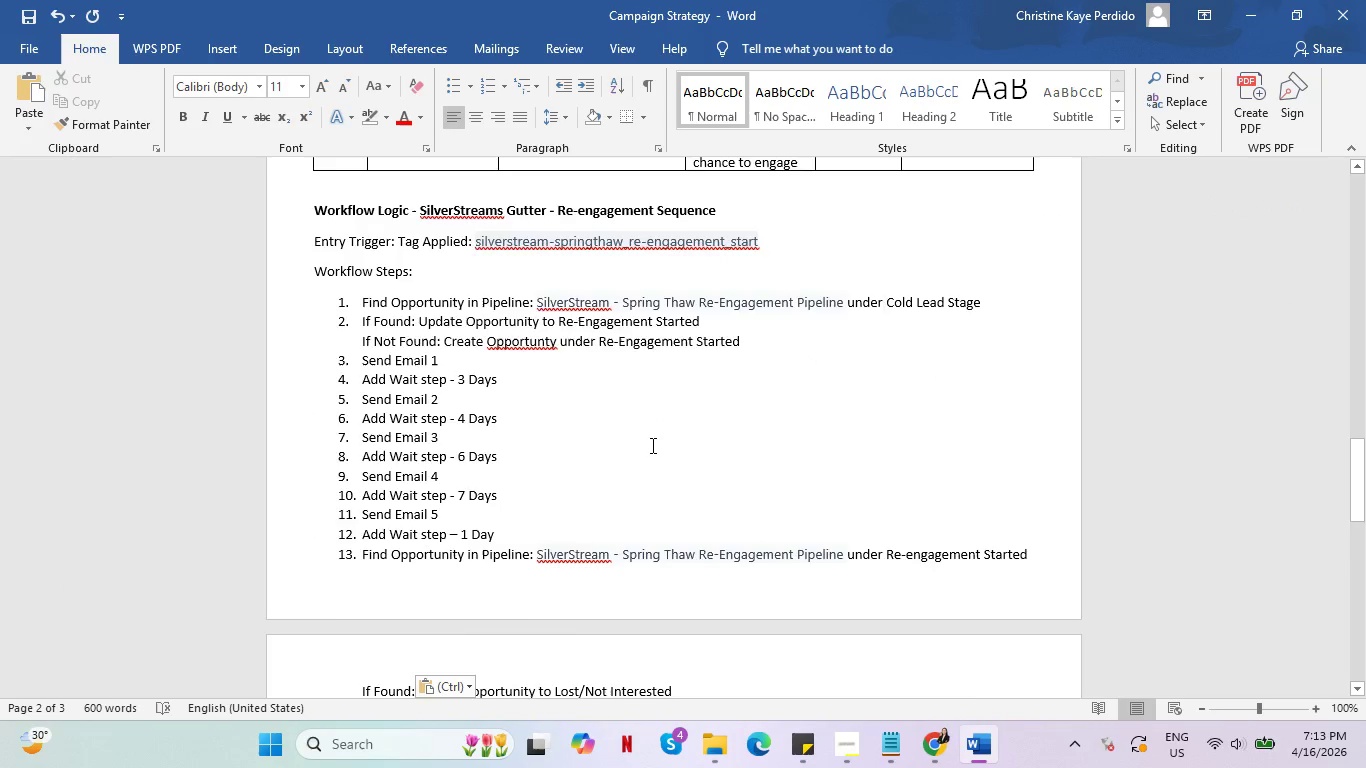 
key(Alt+AltLeft)
 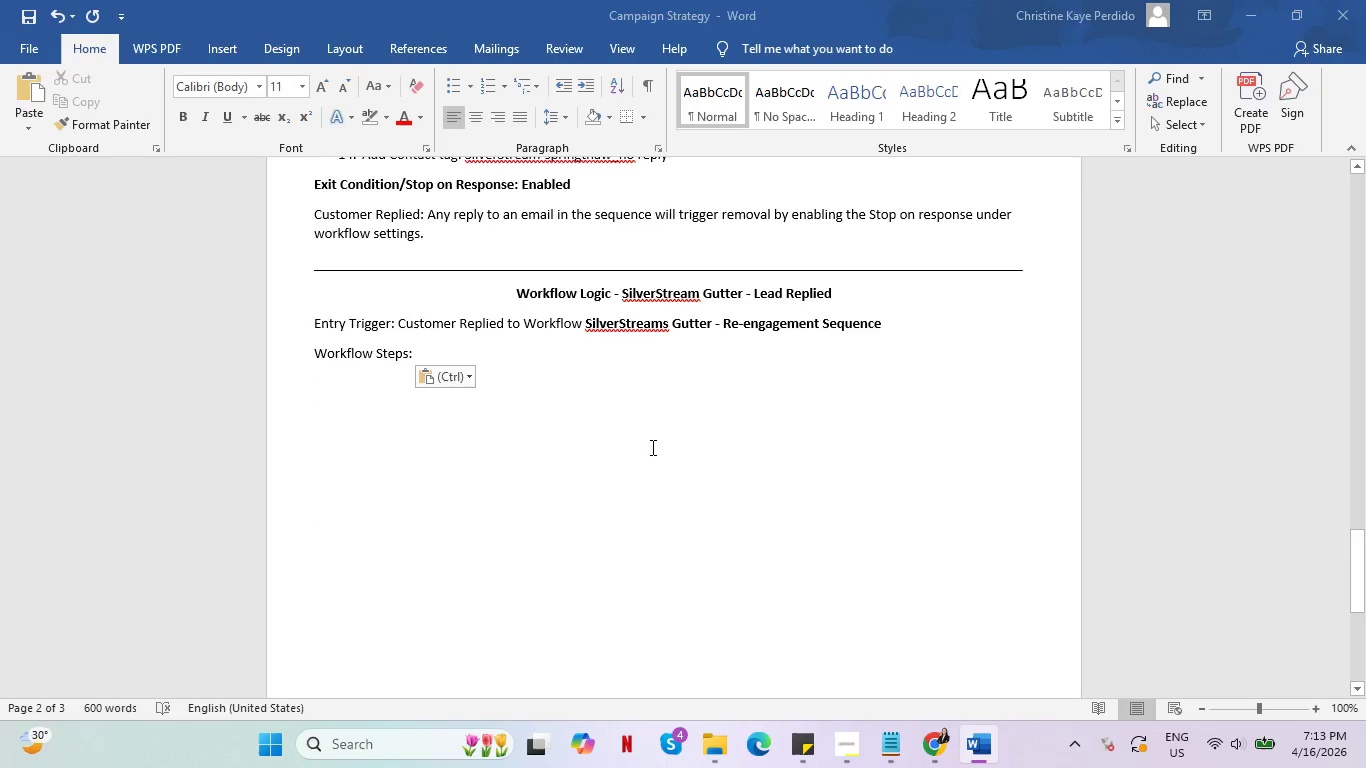 
scroll: coordinate [651, 446], scroll_direction: down, amount: 12.0
 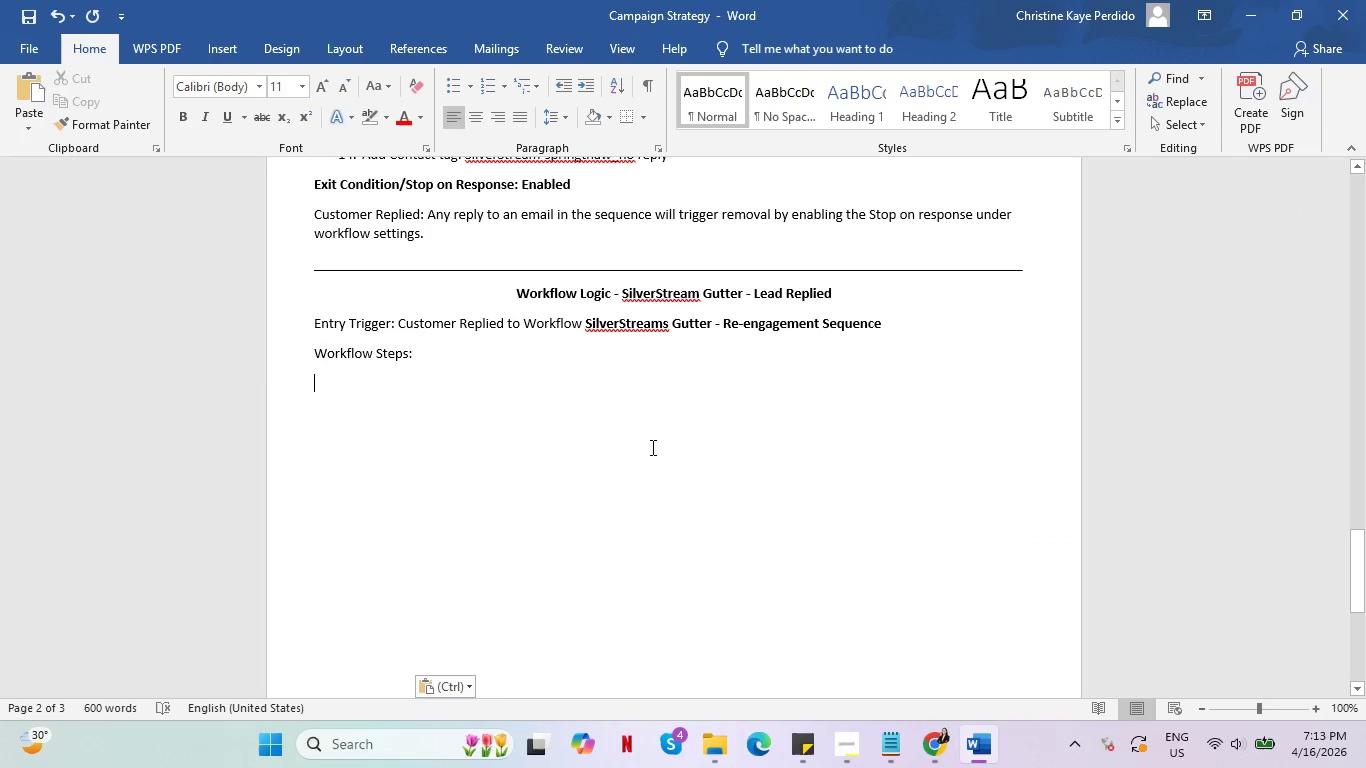 
key(Alt+Tab)
 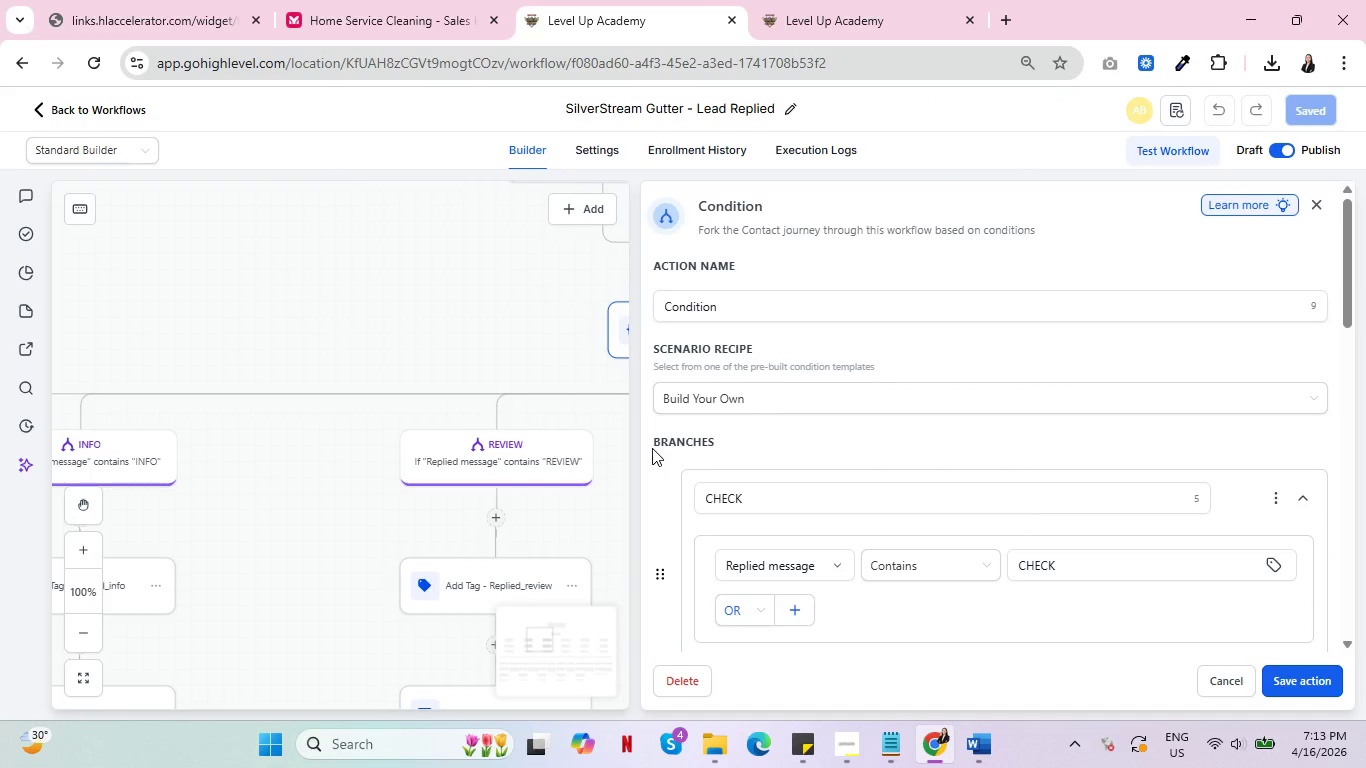 
key(Alt+AltLeft)
 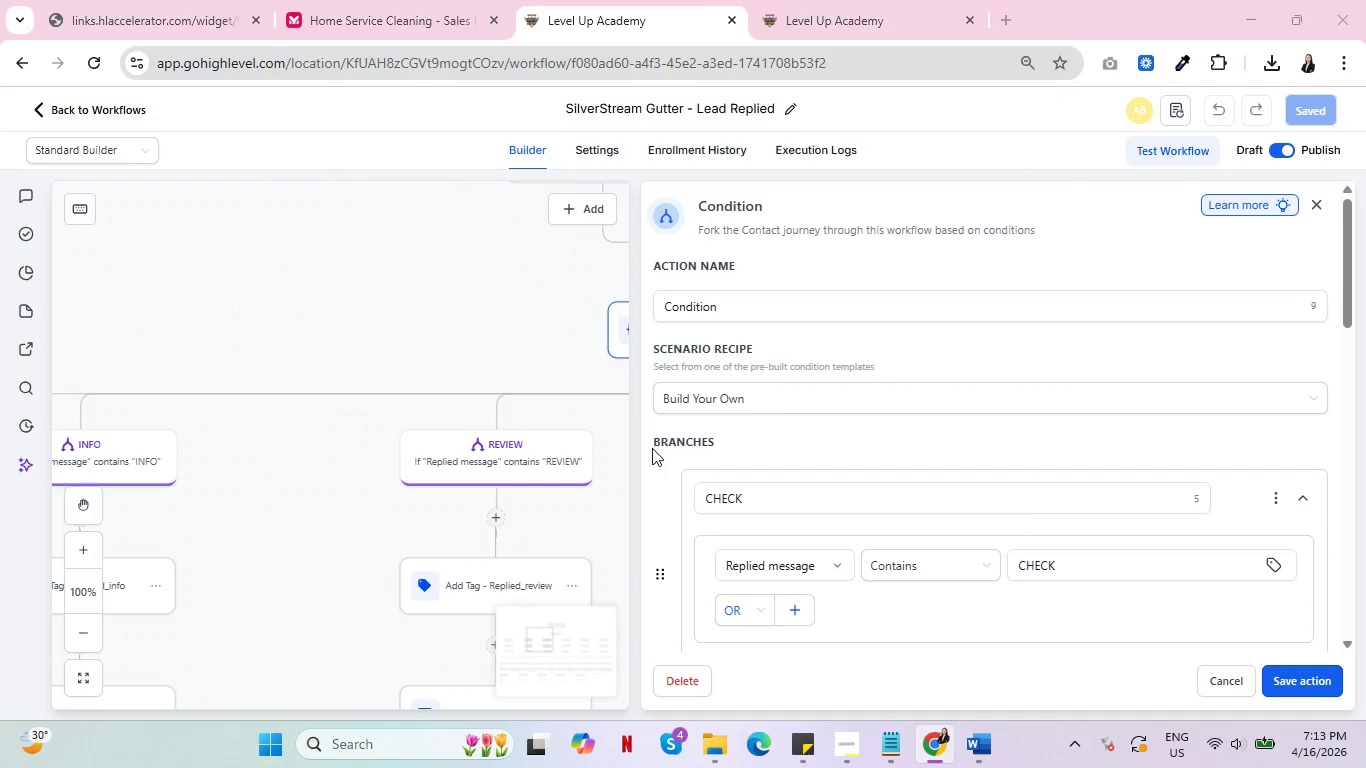 
key(Tab)
type(If )
key(Backspace)
type(/Else Condition Added: )
 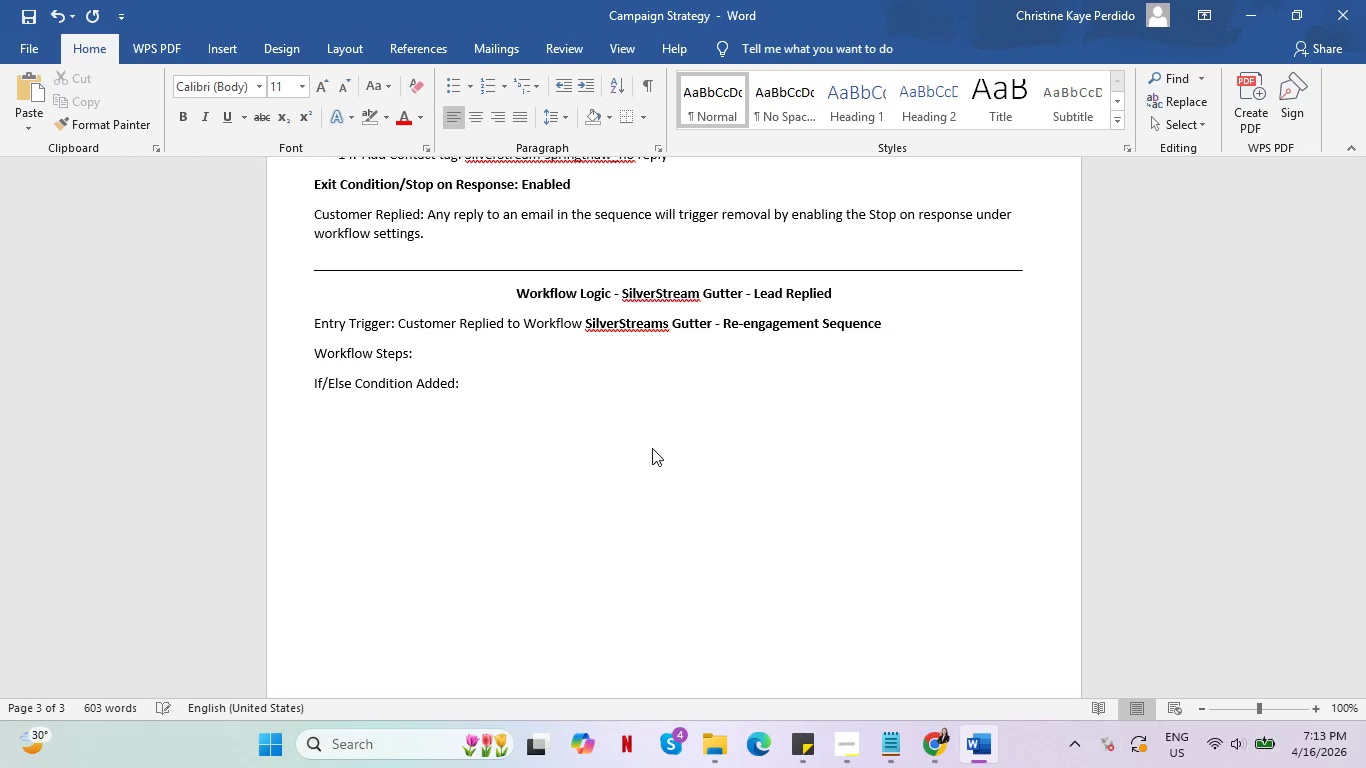 
key(Alt+AltLeft)
 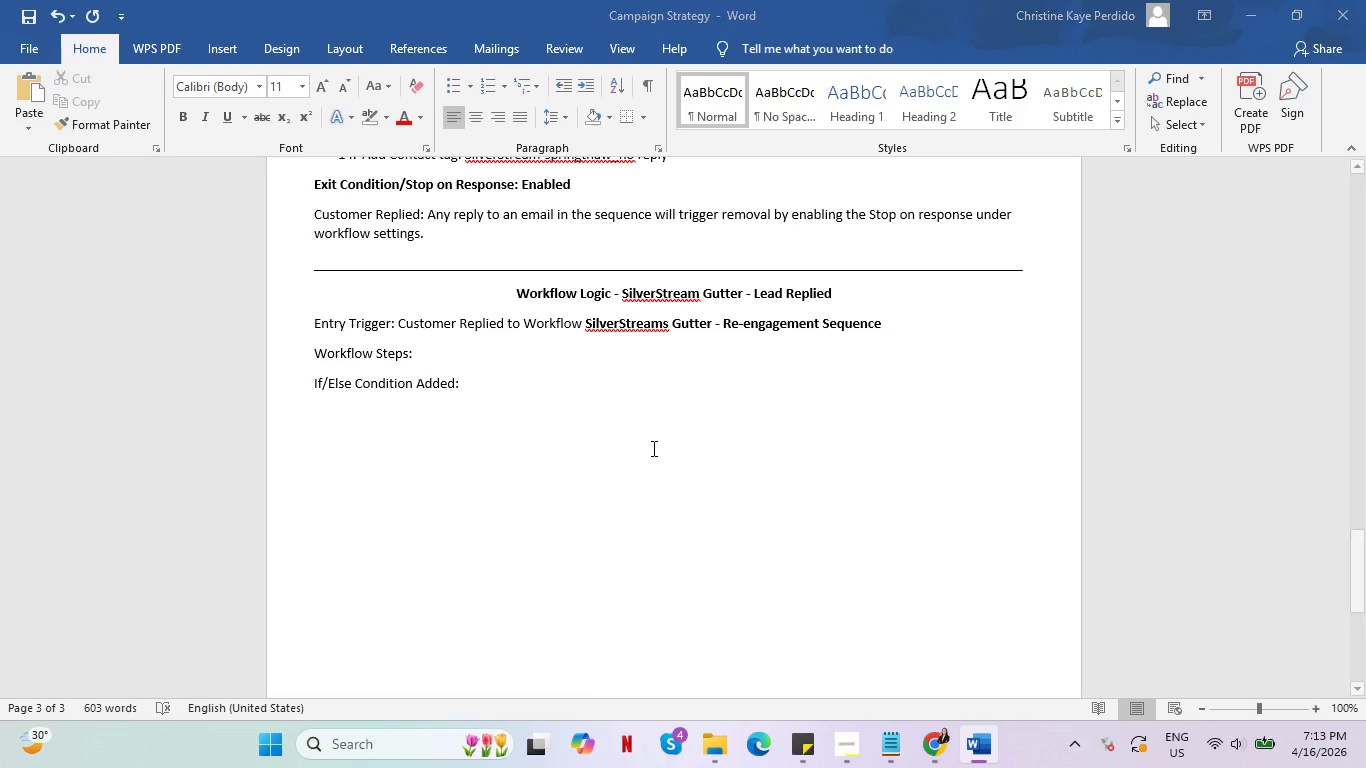 
key(Alt+Tab)
 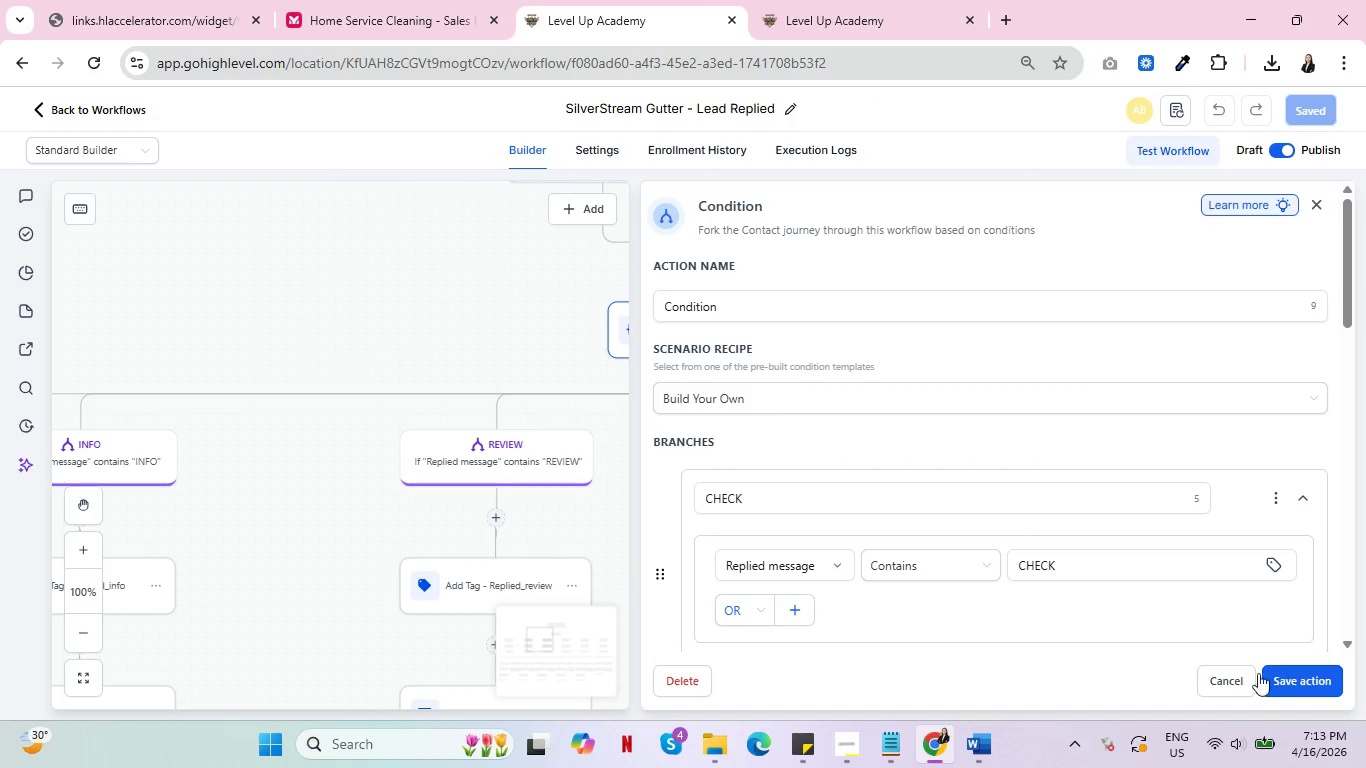 
left_click([1228, 675])
 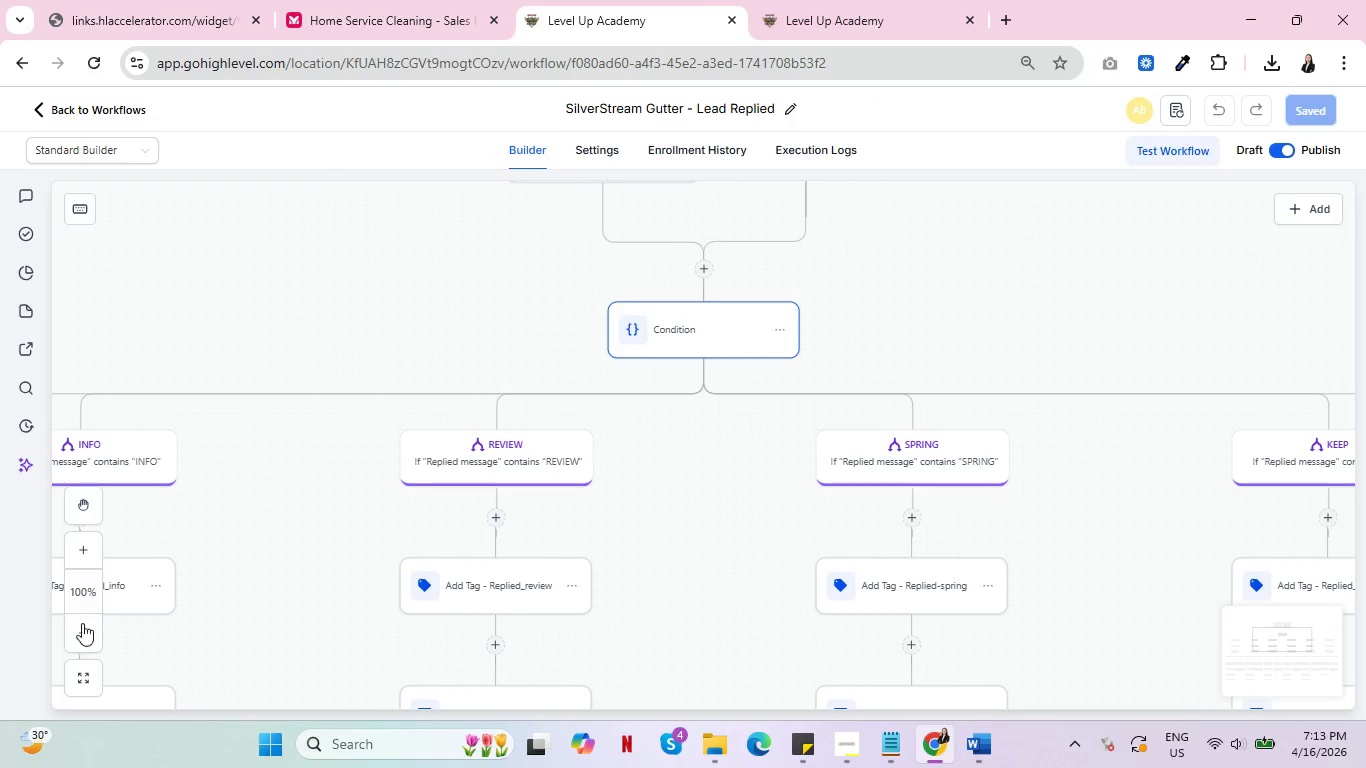 
double_click([87, 632])
 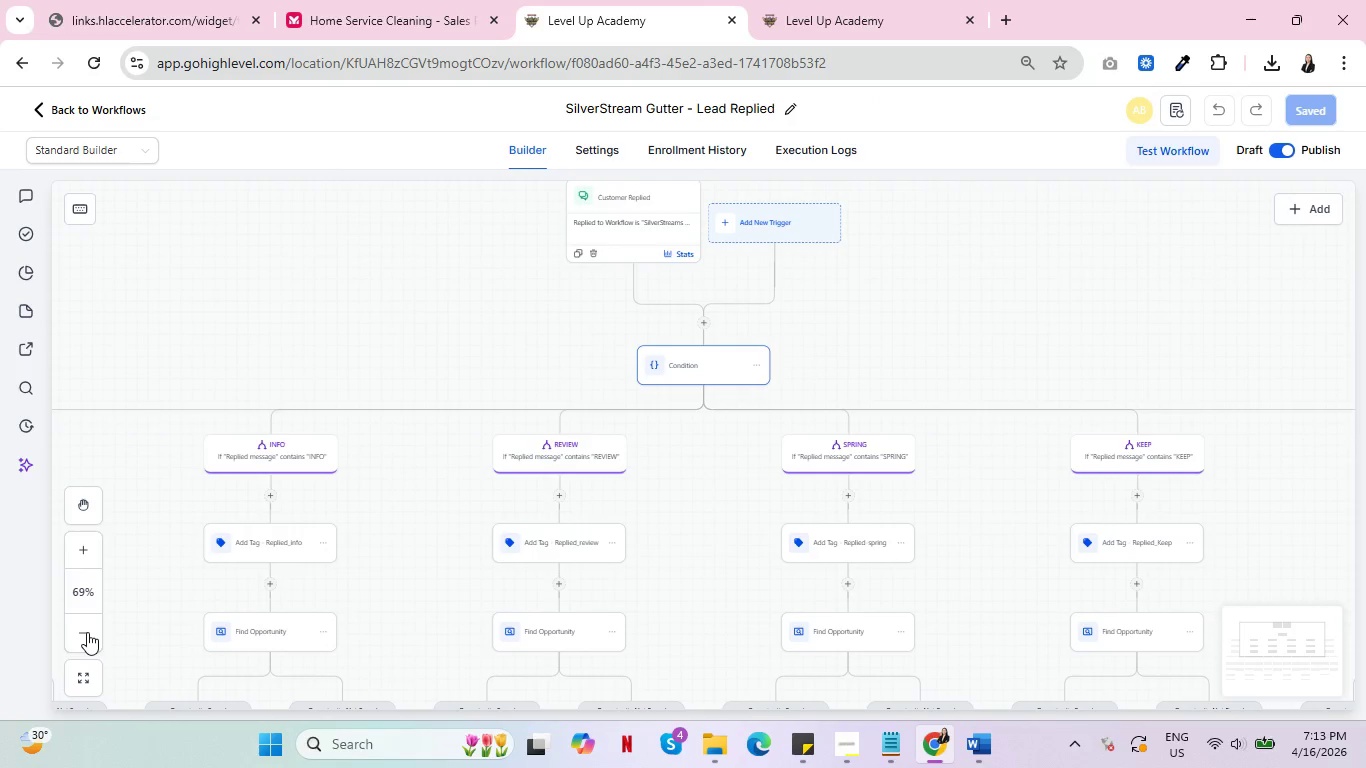 
triple_click([87, 632])
 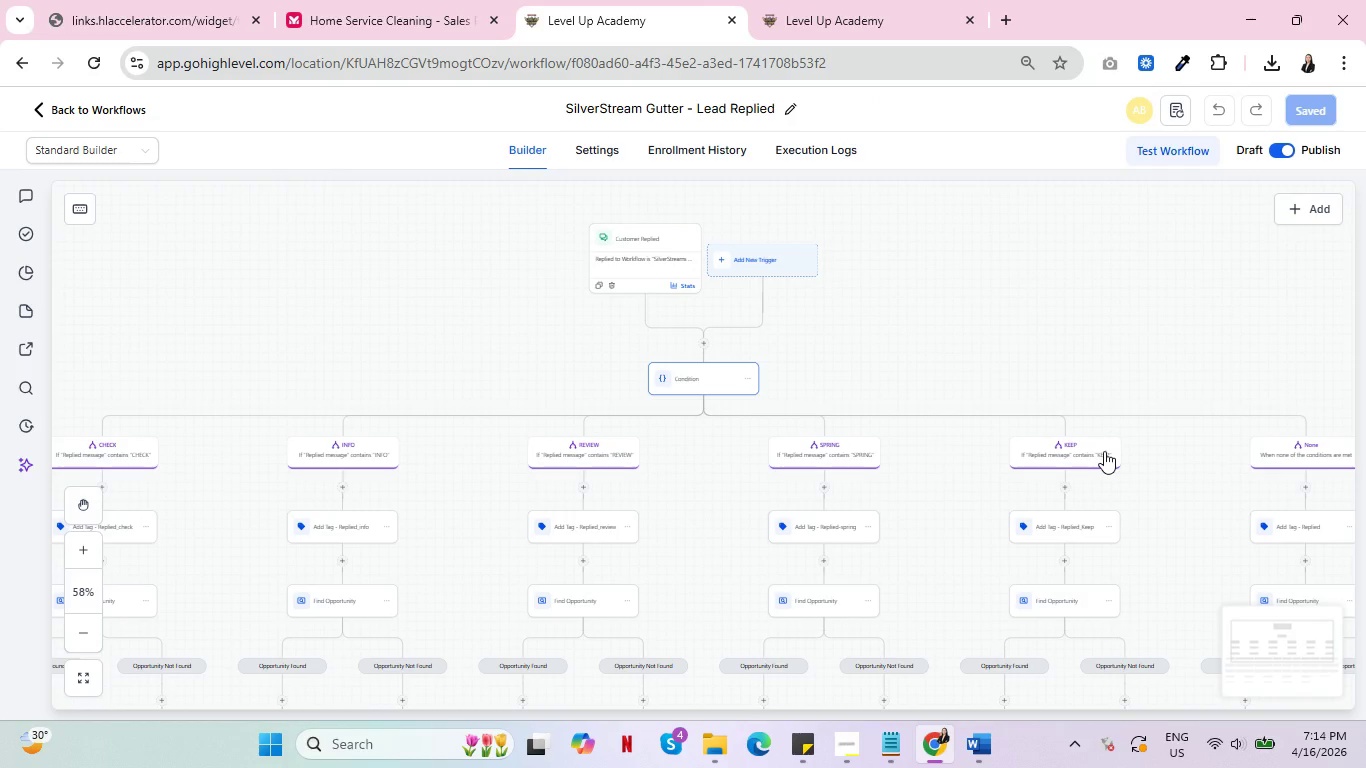 
key(Alt+AltLeft)
 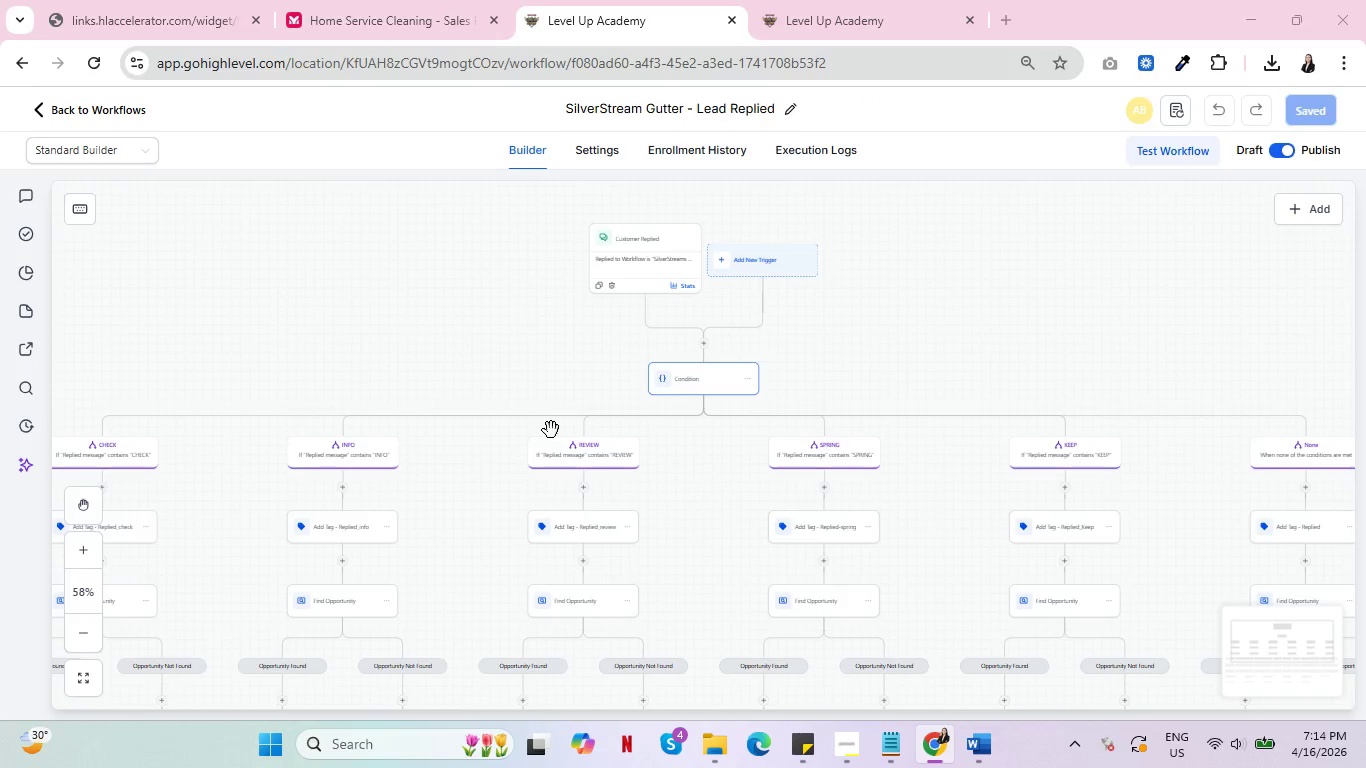 
key(Tab)
type(6 b)
key(Backspace)
type(Branches, each branc r)
key(Backspace)
key(Backspace)
type(h represented the Ker)
key(Backspace)
type(yworf)
key(Backspace)
type(d )
 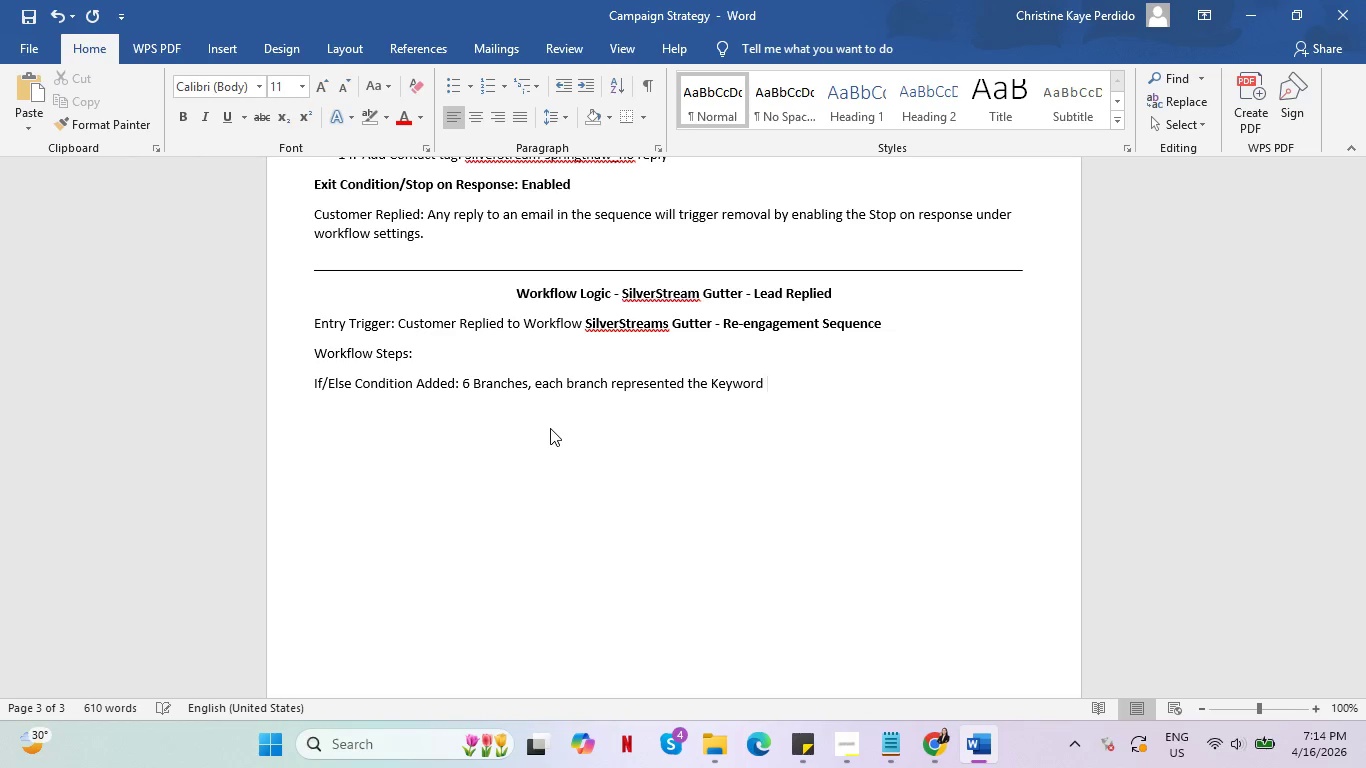 
wait(16.39)
 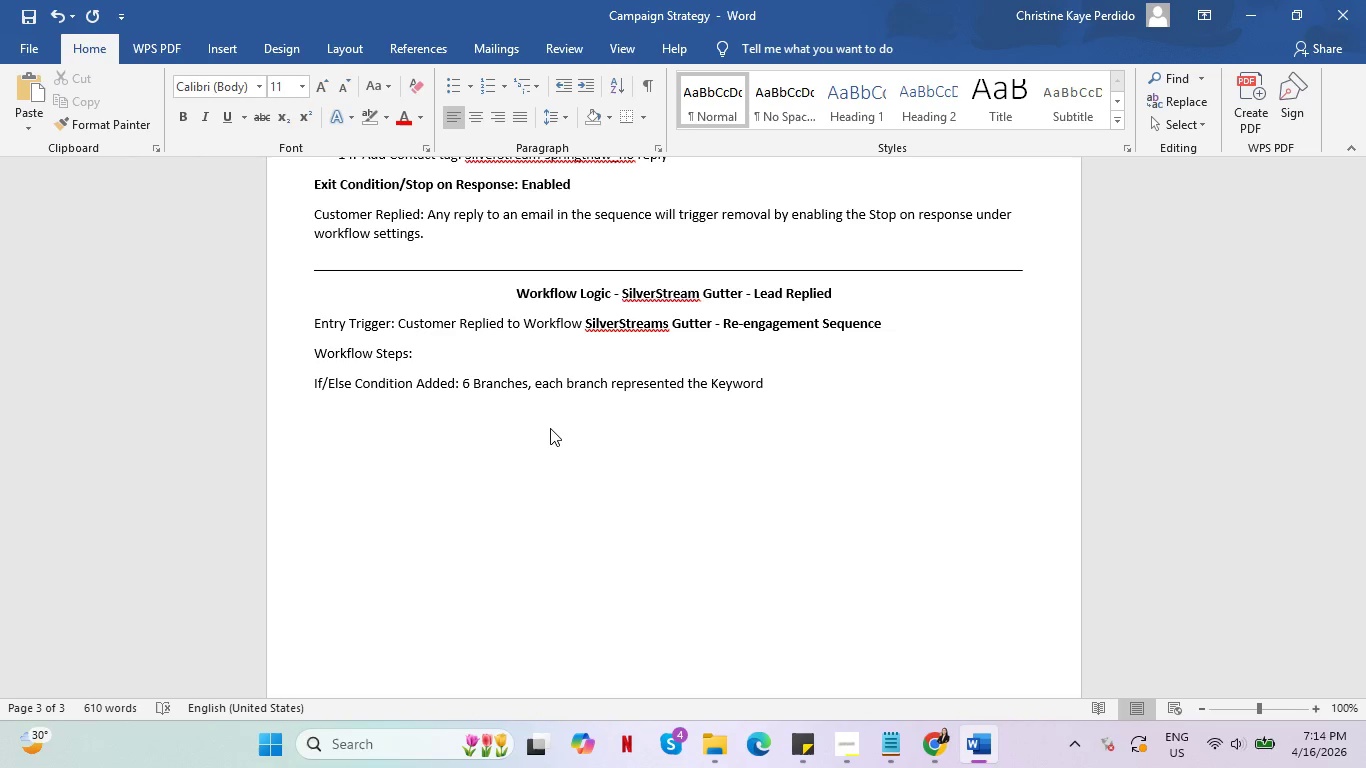 
type(used)
key(Backspace)
key(Backspace)
key(Backspace)
key(Backspace)
type(conat)
key(Backspace)
key(Backspace)
type(tia)
key(Backspace)
key(Backspace)
type(ains in the replied )
key(Backspace)
key(Backspace)
key(Backspace)
key(Backspace)
type(y )
key(Backspace)
key(Backspace)
key(Backspace)
key(Backspace)
key(Backspace)
key(Backspace)
type(Lead's Repy)
key(Backspace)
type(ly)
 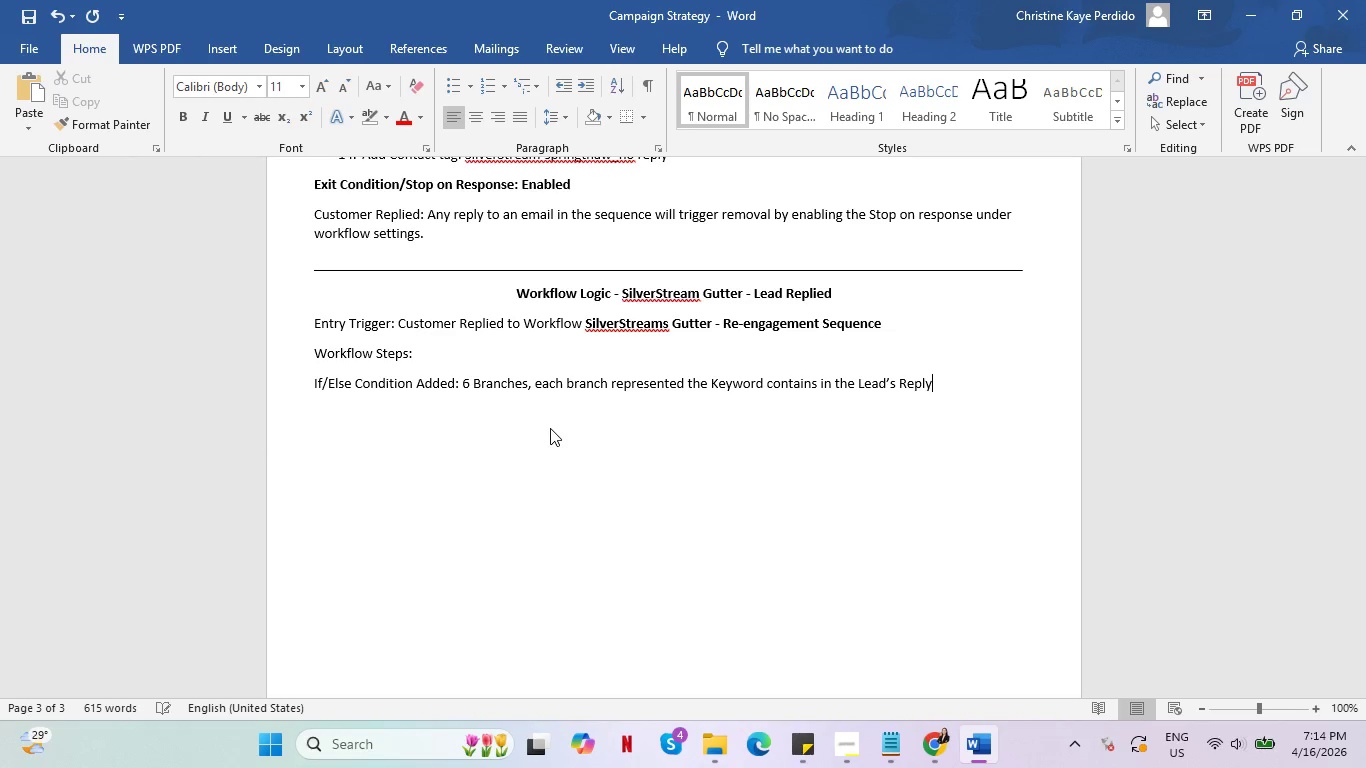 
key(Enter)
 